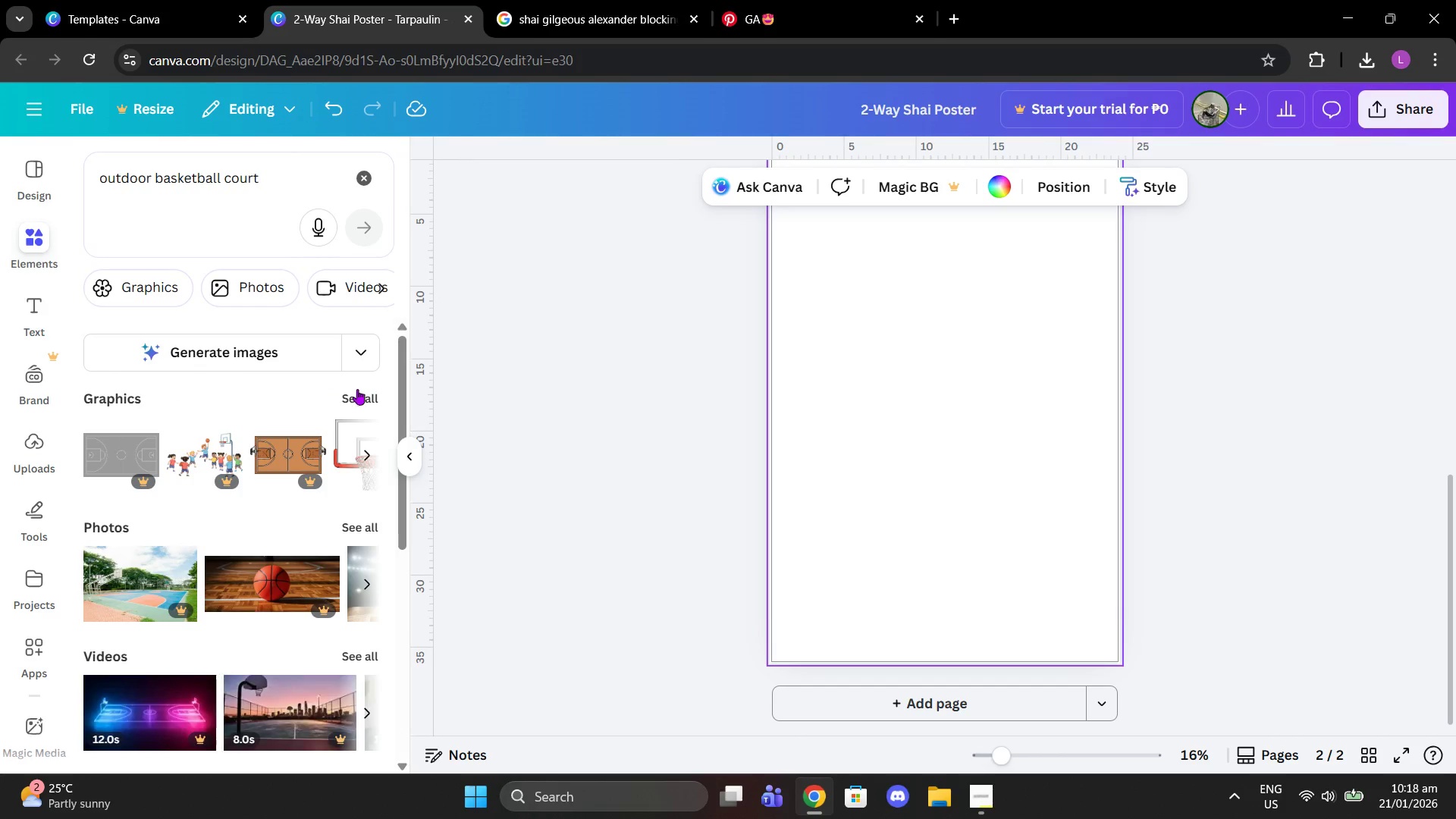 
left_click([347, 535])
 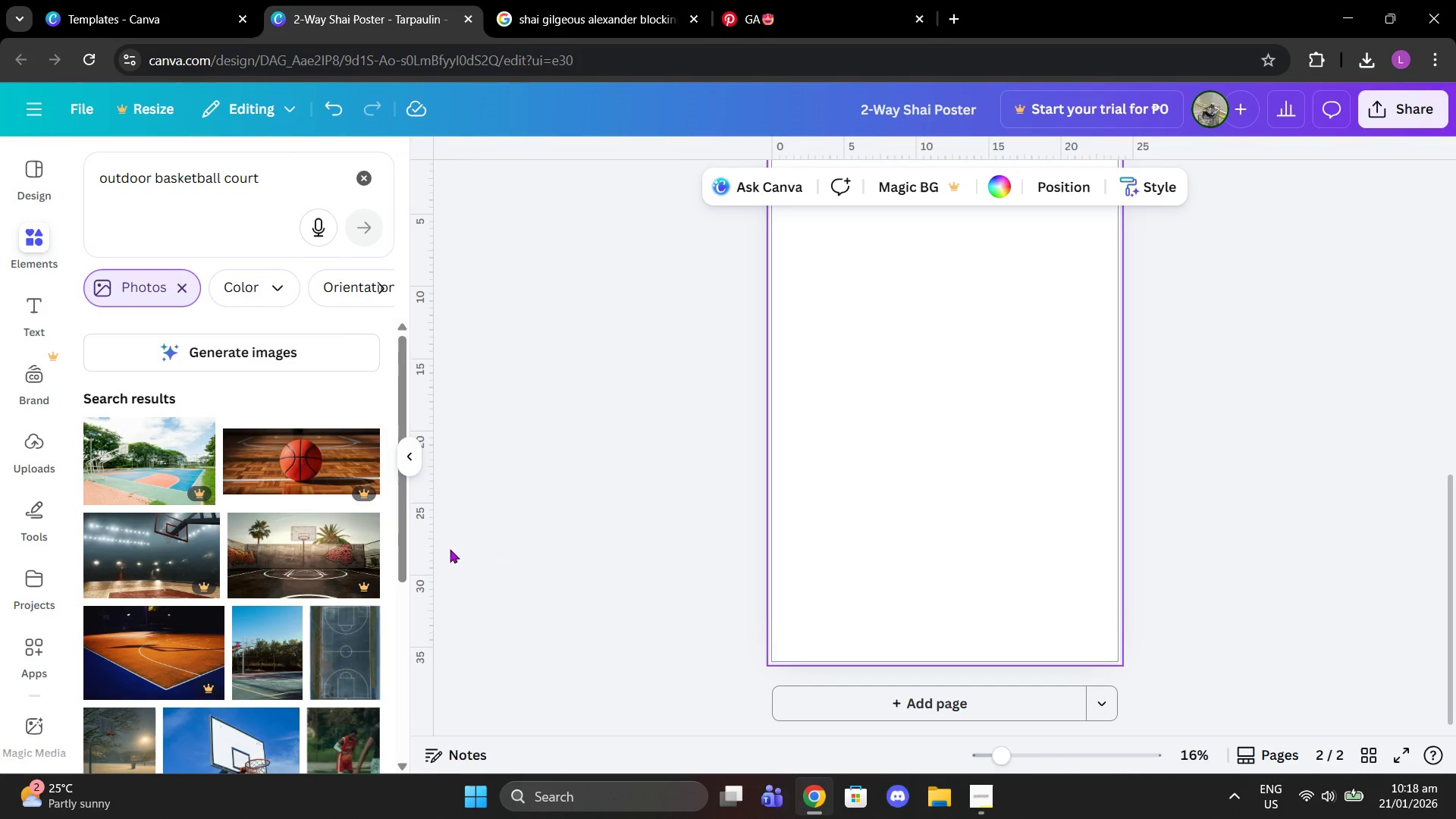 
scroll: coordinate [262, 531], scroll_direction: down, amount: 8.0
 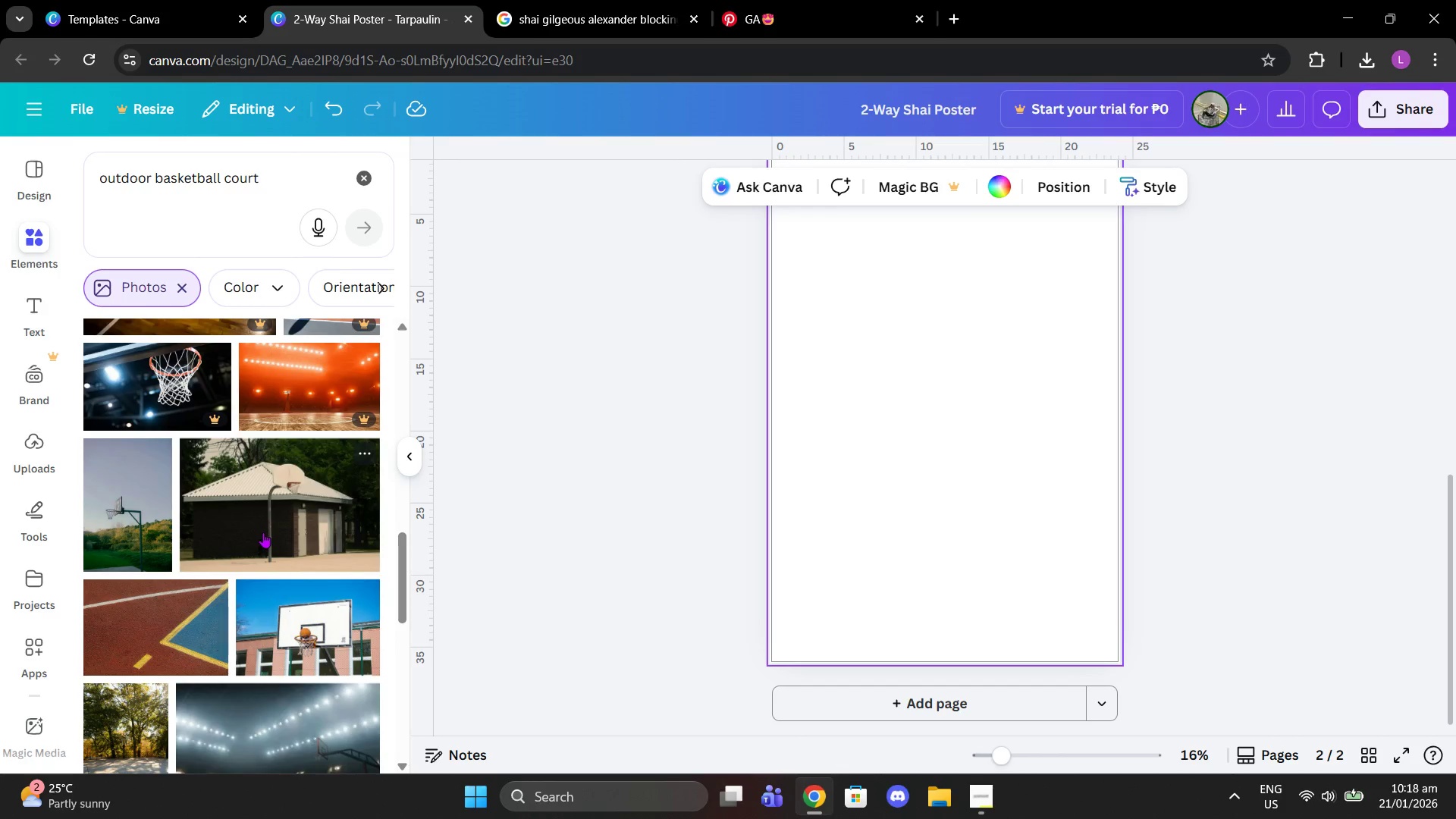 
scroll: coordinate [268, 537], scroll_direction: down, amount: 1.0
 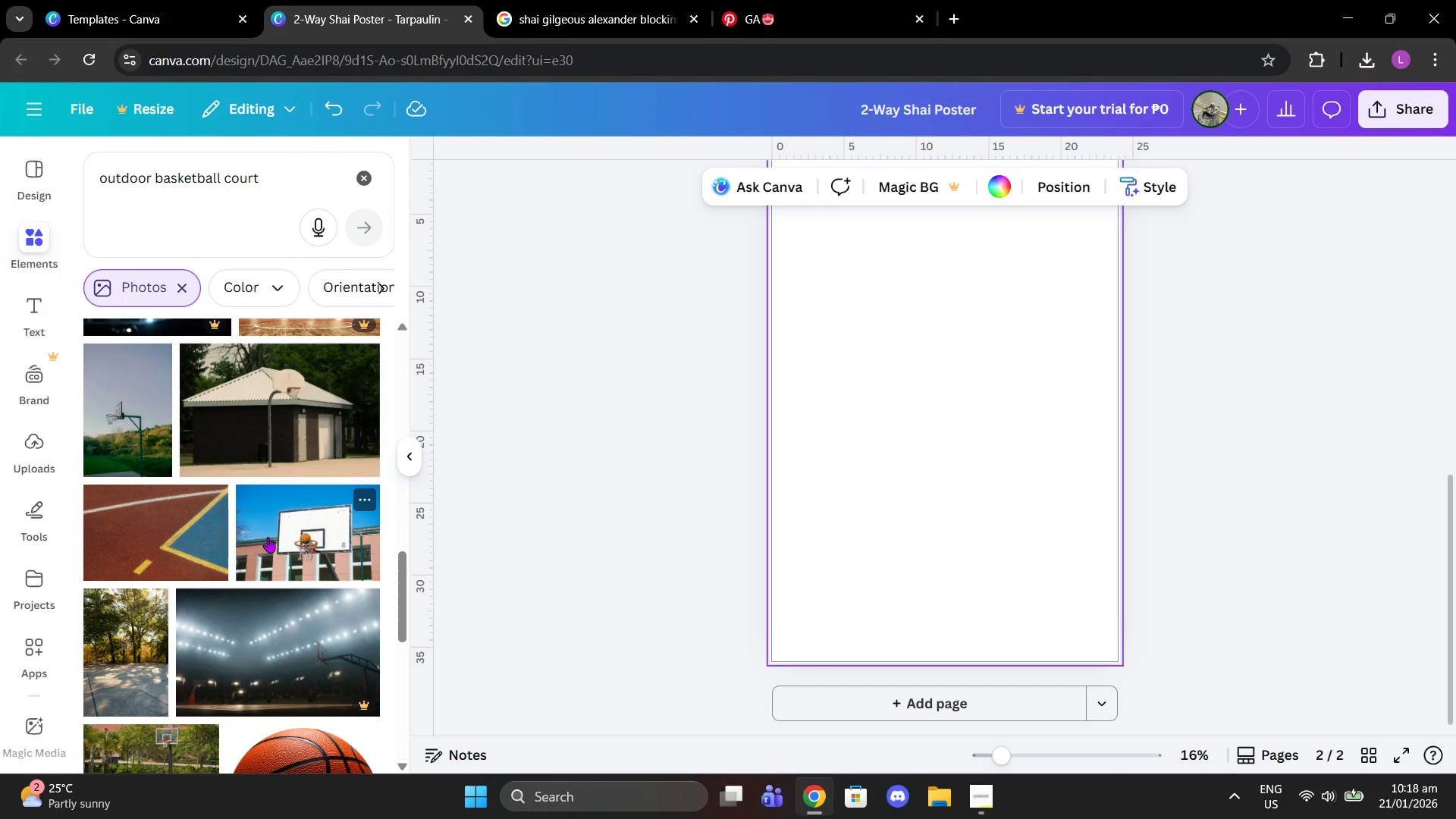 
left_click([324, 447])
 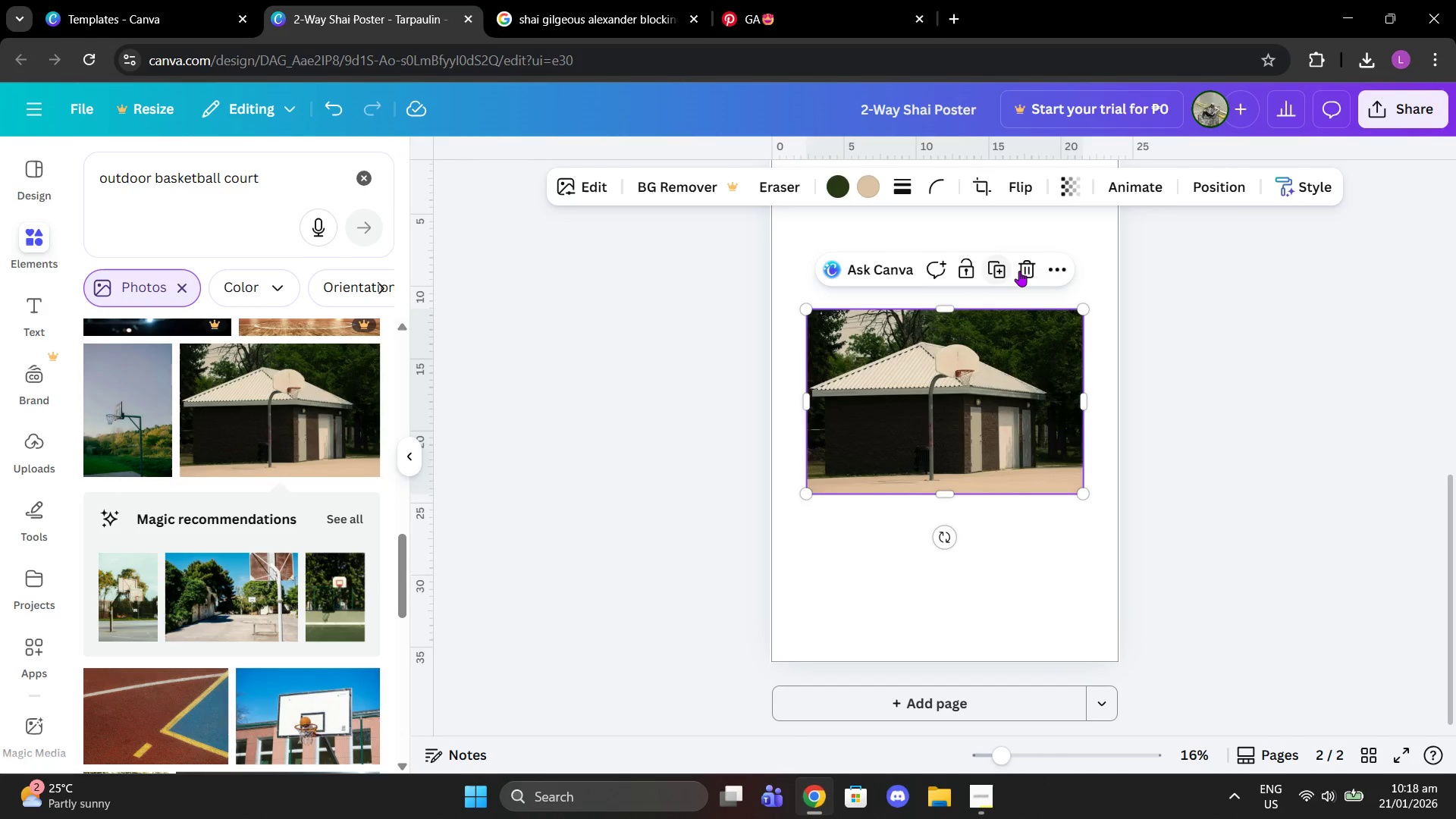 
left_click([1024, 267])
 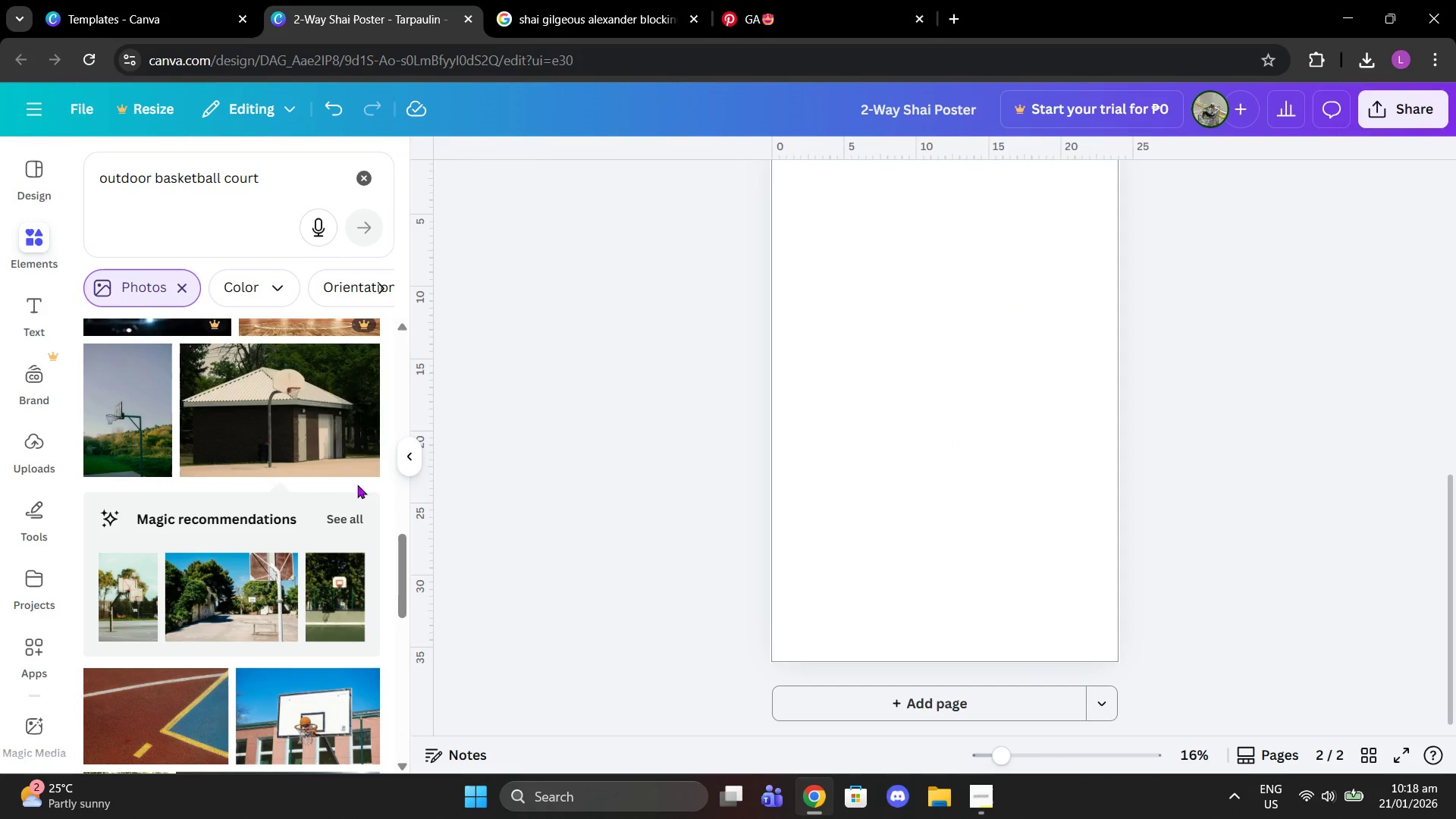 
scroll: coordinate [356, 496], scroll_direction: down, amount: 4.0
 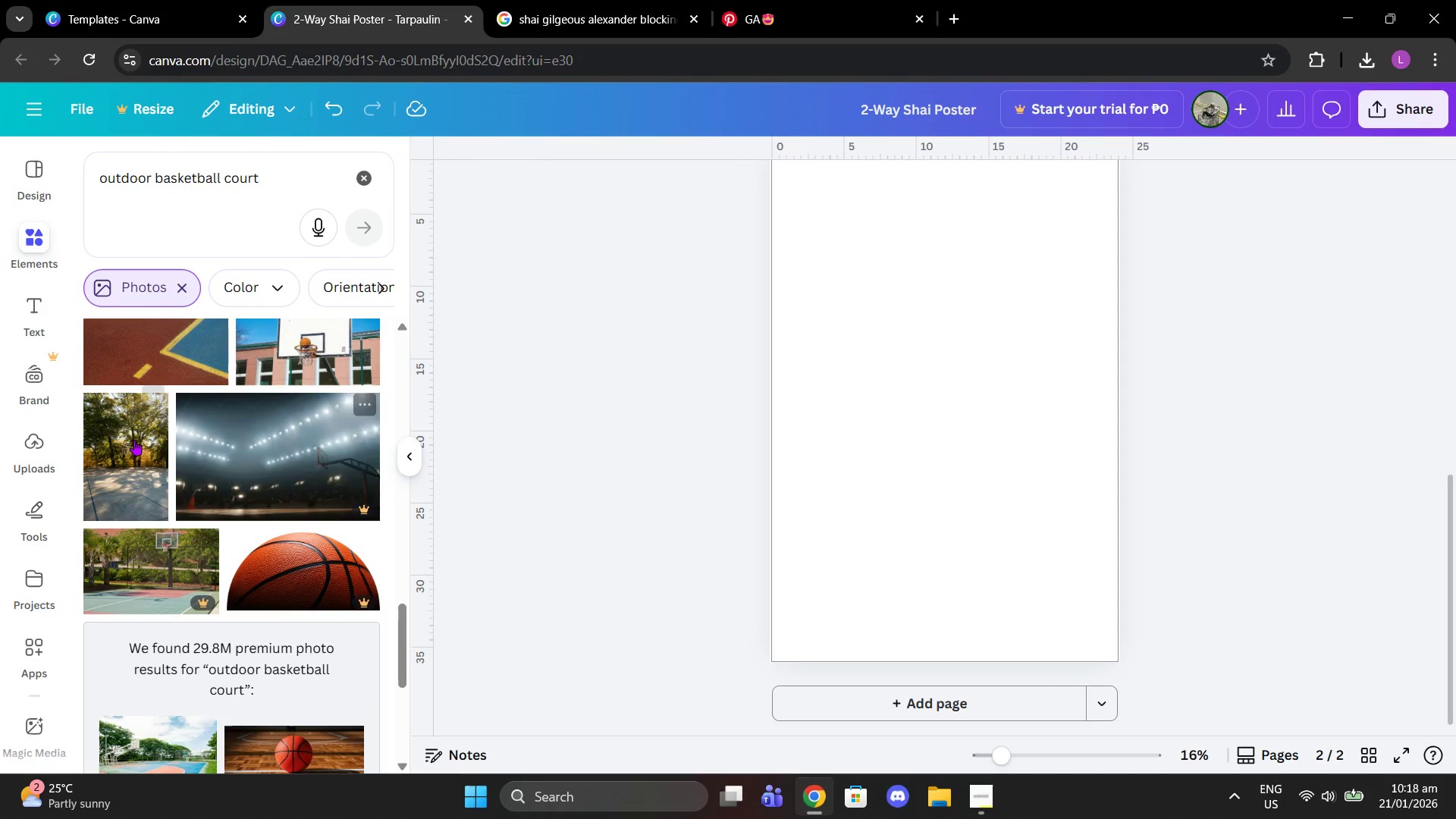 
left_click([134, 440])
 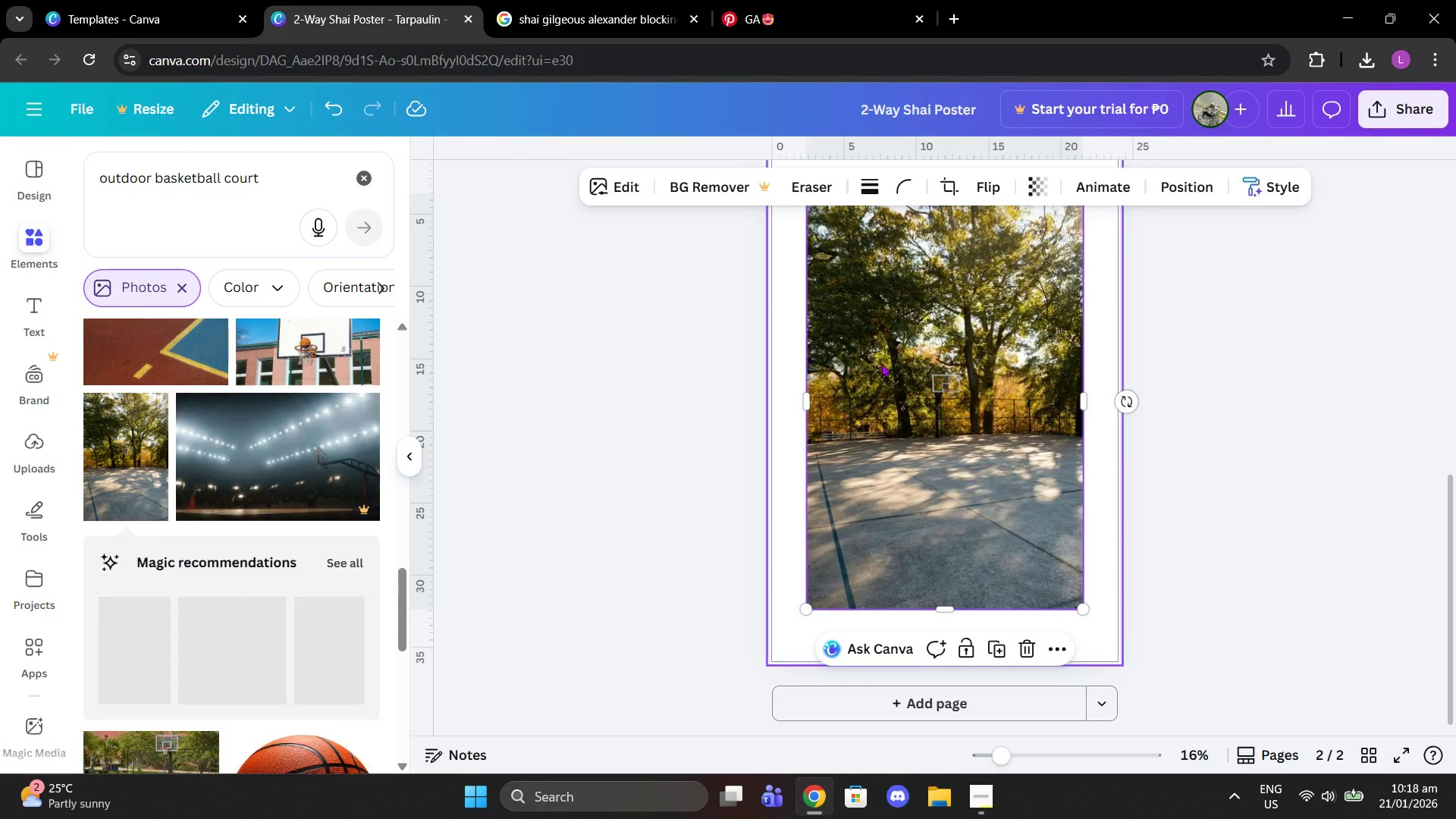 
scroll: coordinate [981, 376], scroll_direction: none, amount: 0.0
 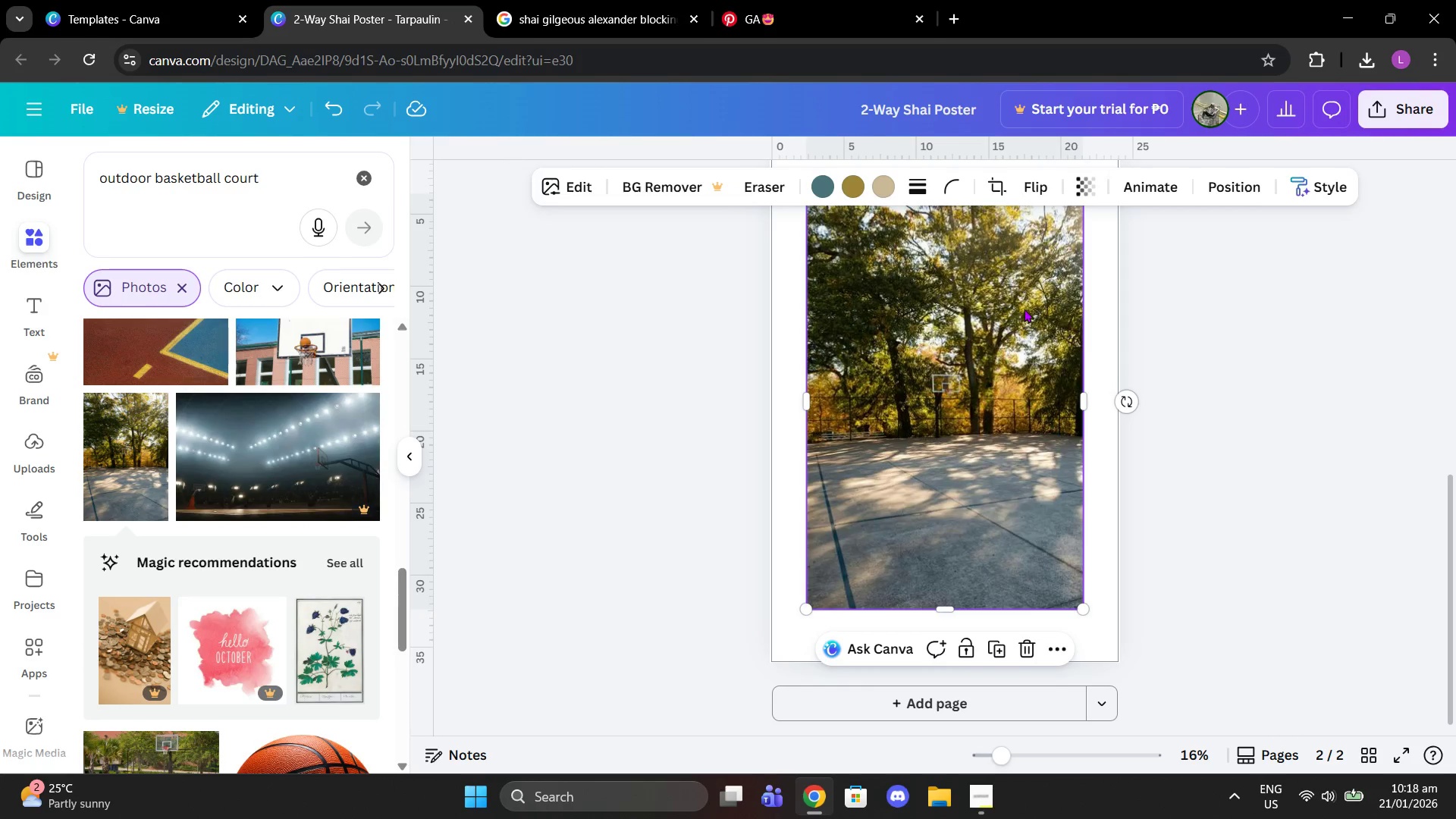 
scroll: coordinate [1024, 318], scroll_direction: up, amount: 2.0
 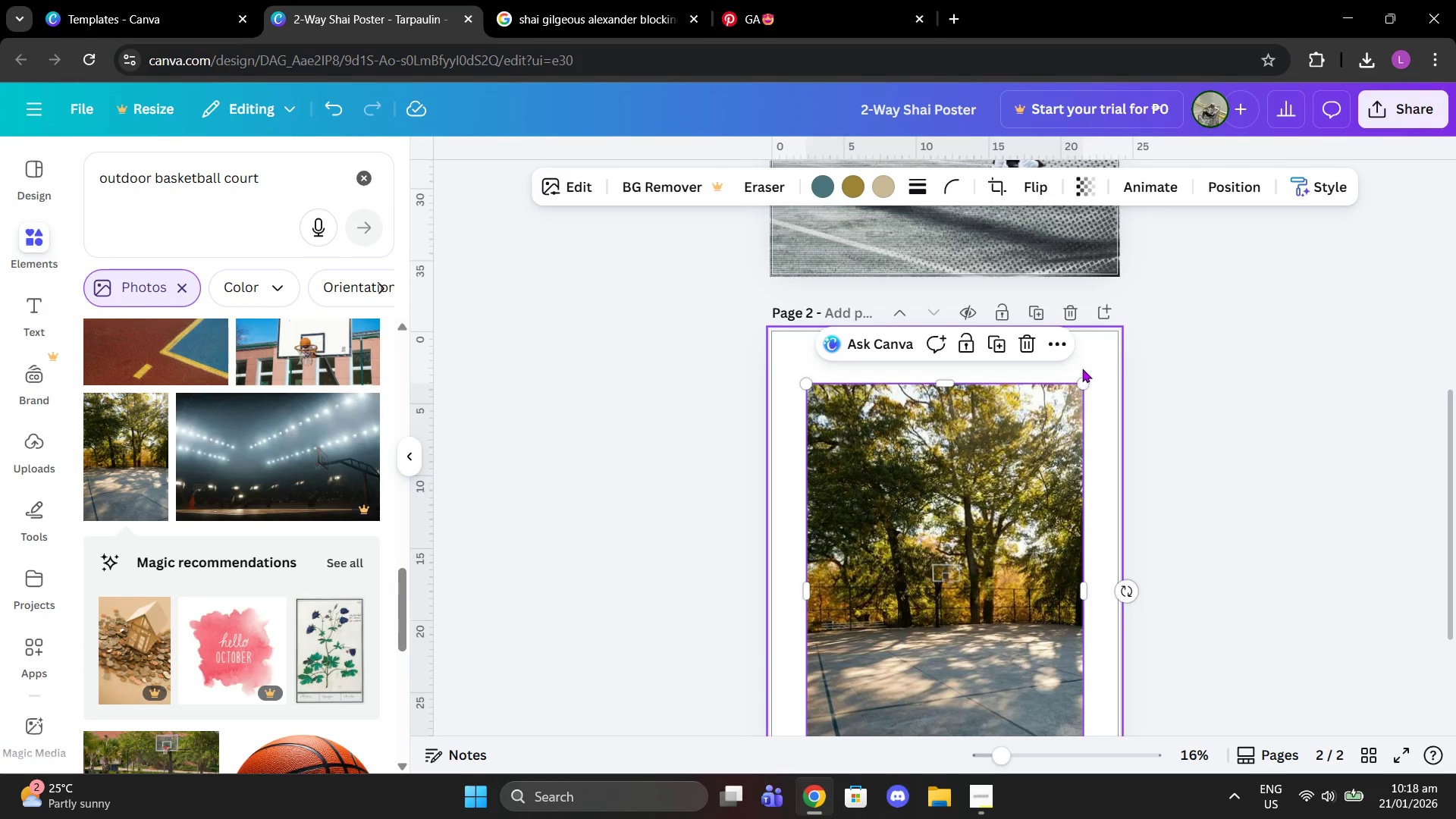 
key(Delete)
 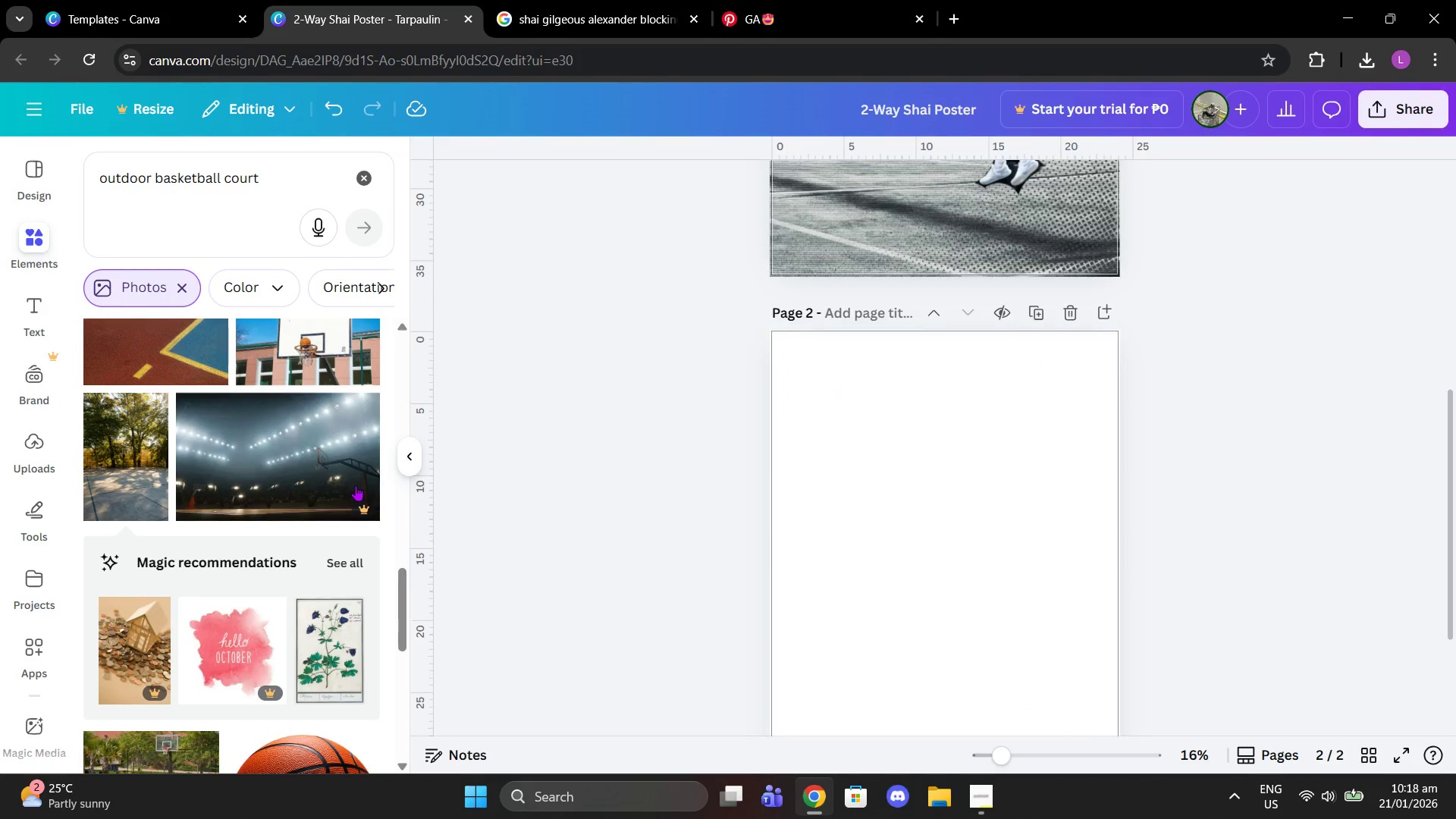 
scroll: coordinate [320, 507], scroll_direction: down, amount: 8.0
 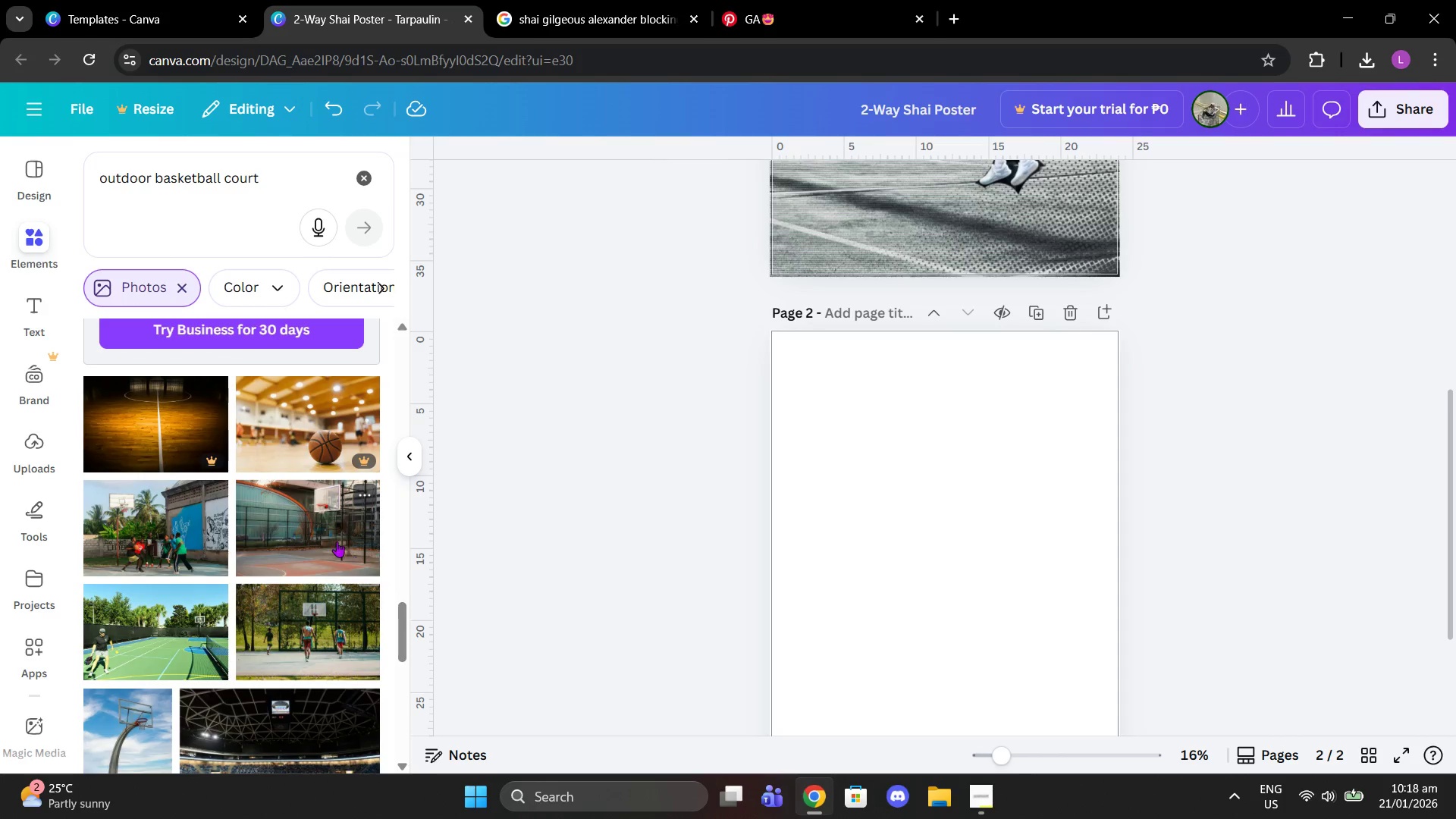 
left_click([337, 541])
 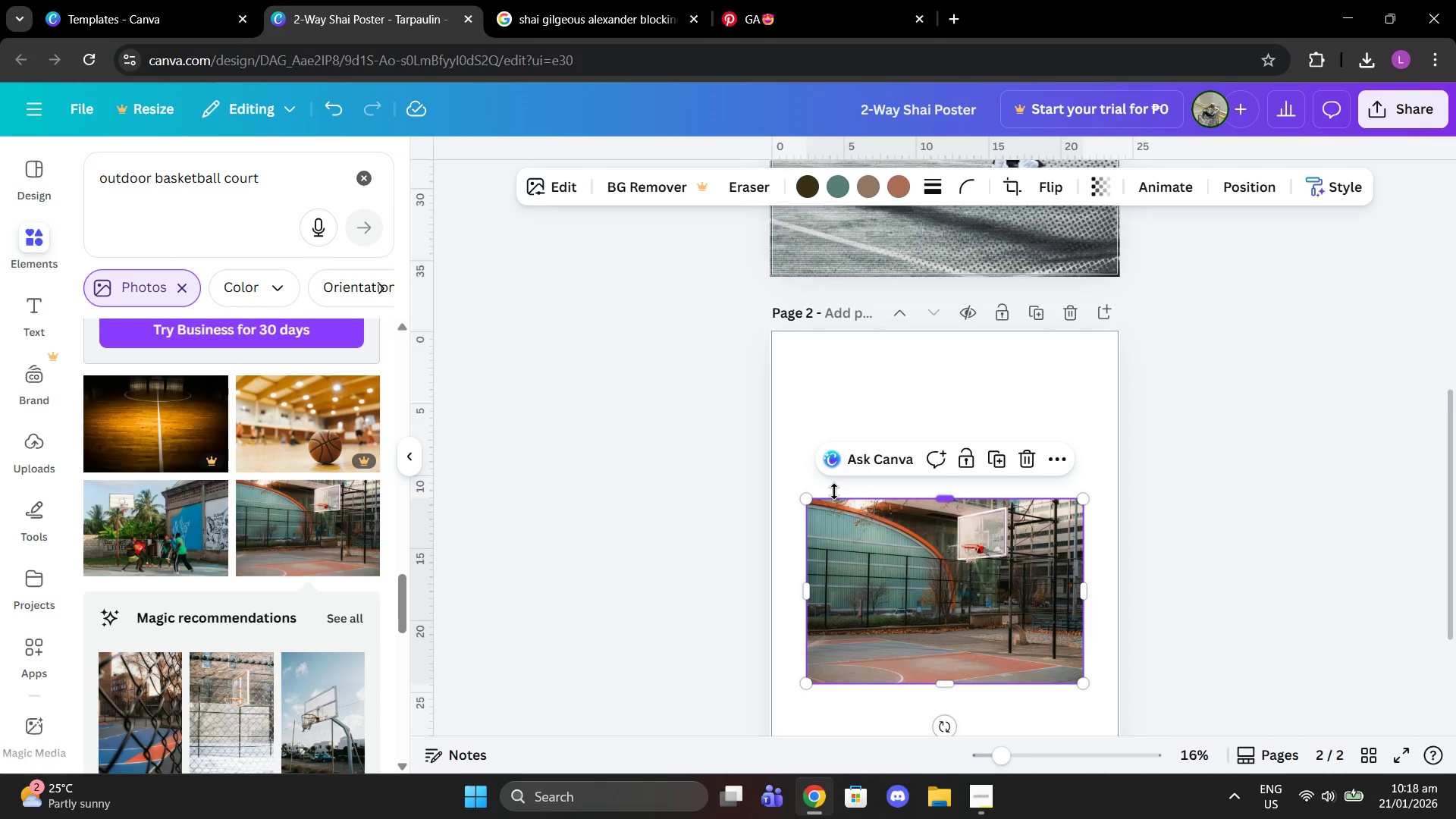 
left_click_drag(start_coordinate=[806, 497], to_coordinate=[639, 325])
 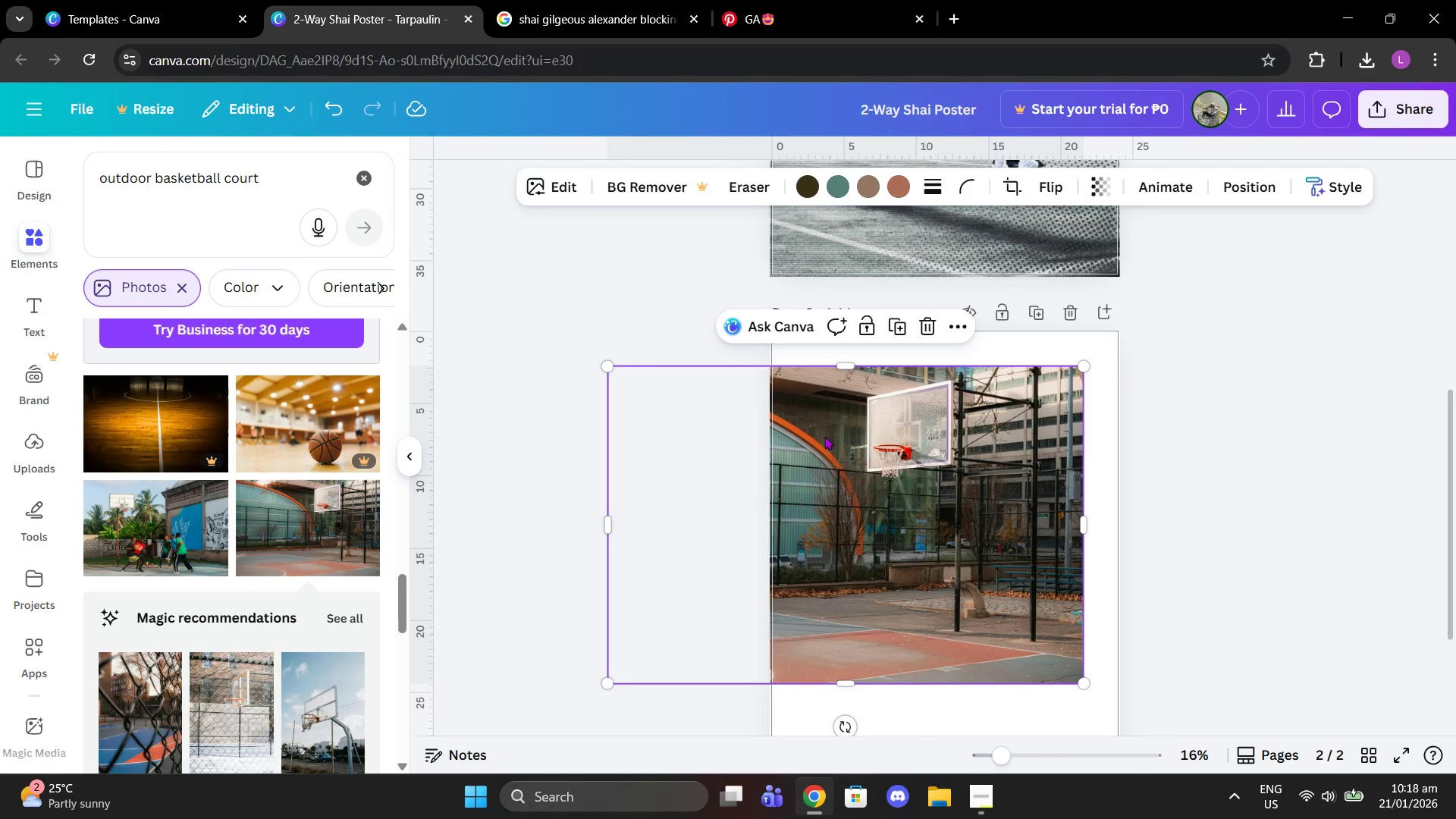 
left_click_drag(start_coordinate=[824, 436], to_coordinate=[930, 396])
 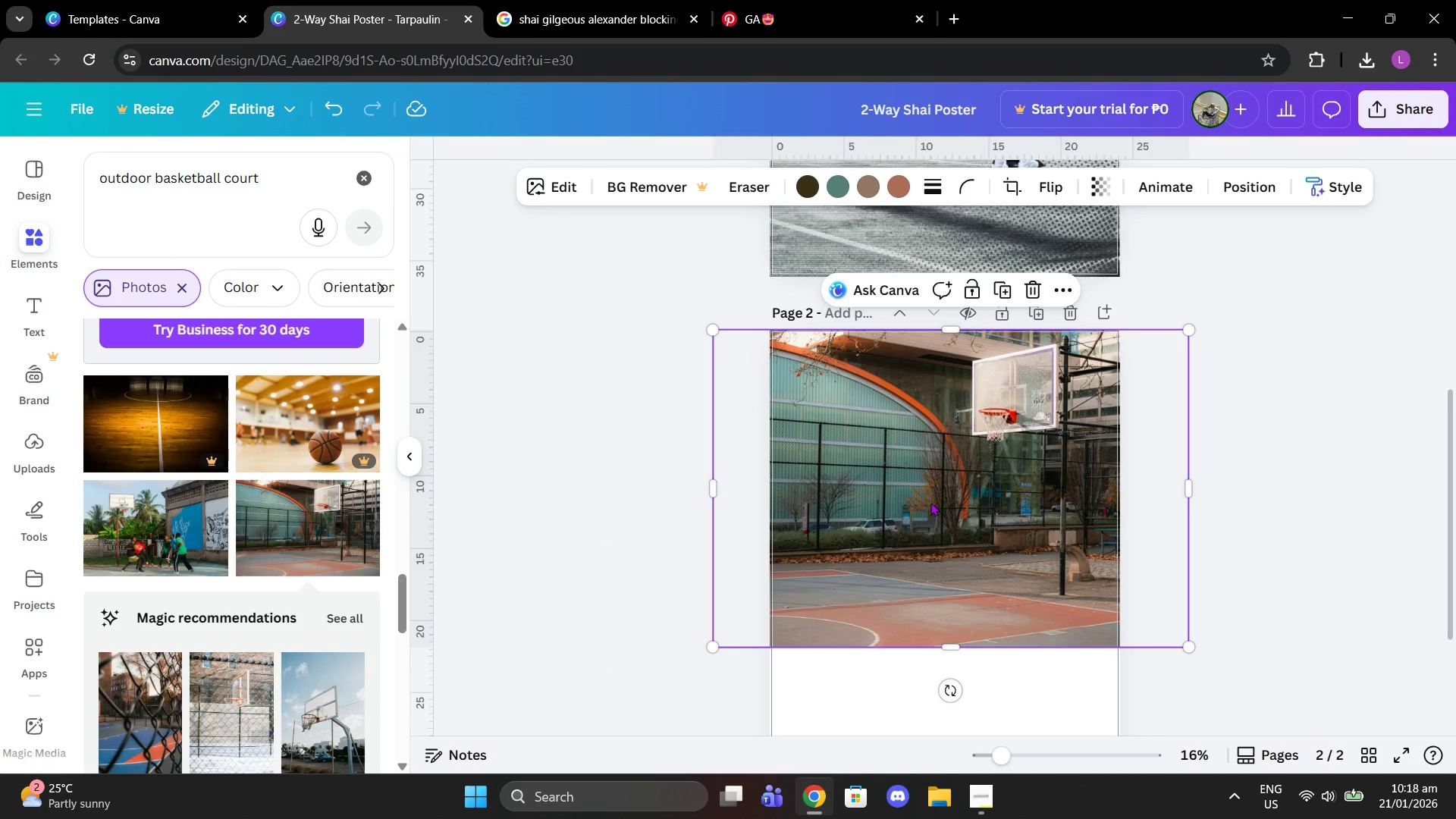 
scroll: coordinate [930, 493], scroll_direction: down, amount: 1.0
 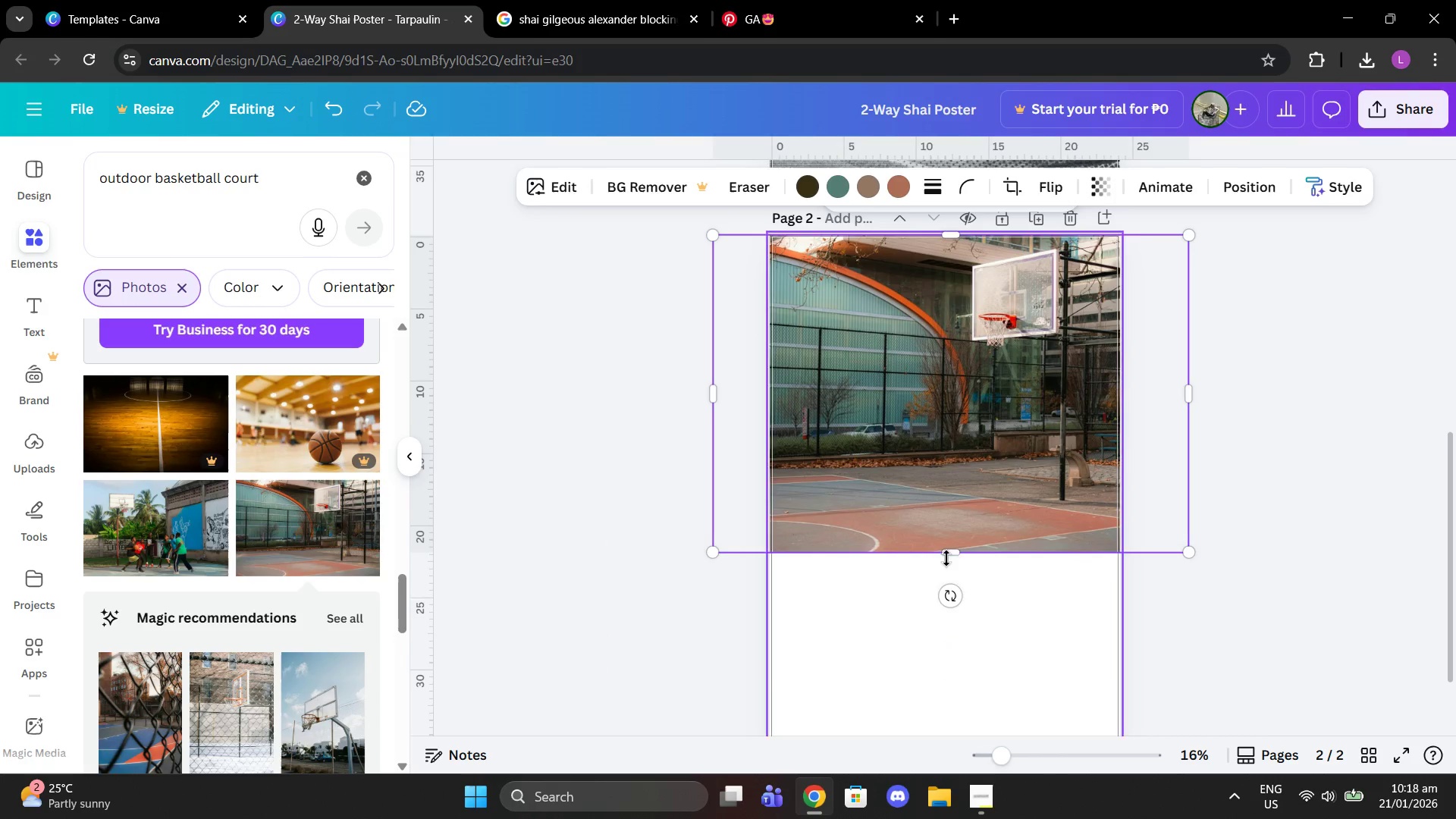 
left_click_drag(start_coordinate=[946, 558], to_coordinate=[936, 778])
 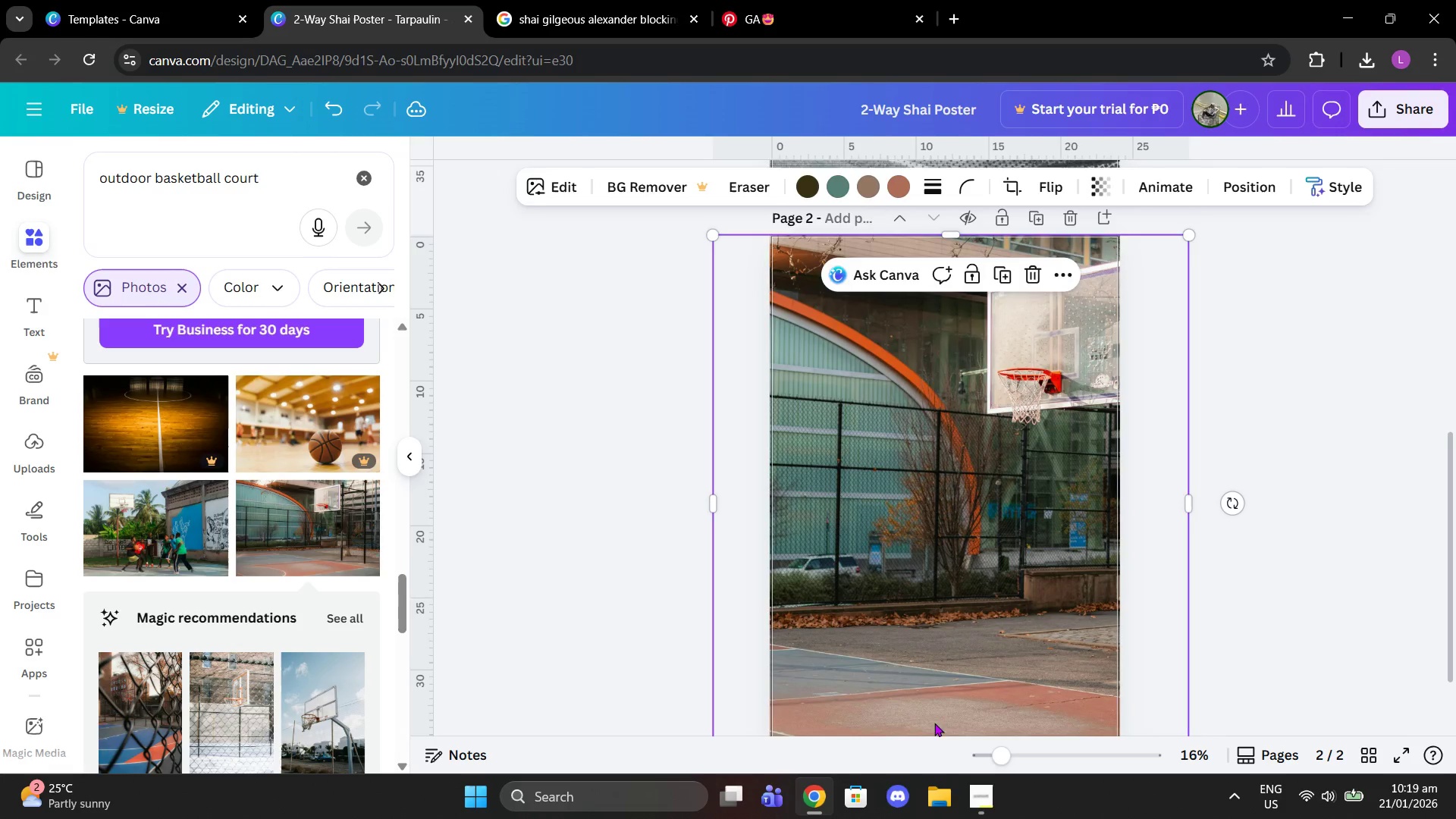 
scroll: coordinate [937, 706], scroll_direction: down, amount: 2.0
 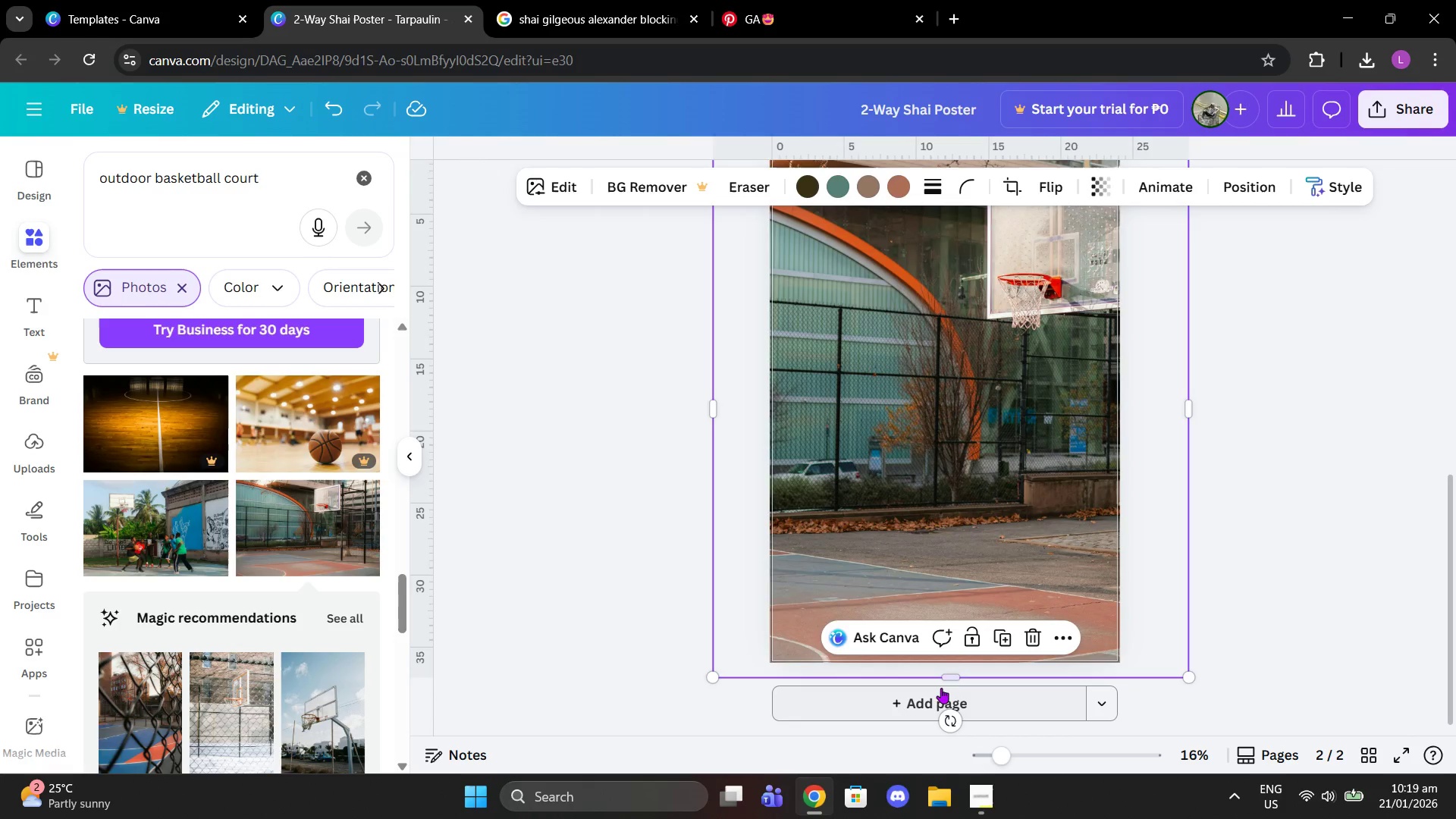 
left_click_drag(start_coordinate=[949, 675], to_coordinate=[952, 661])
 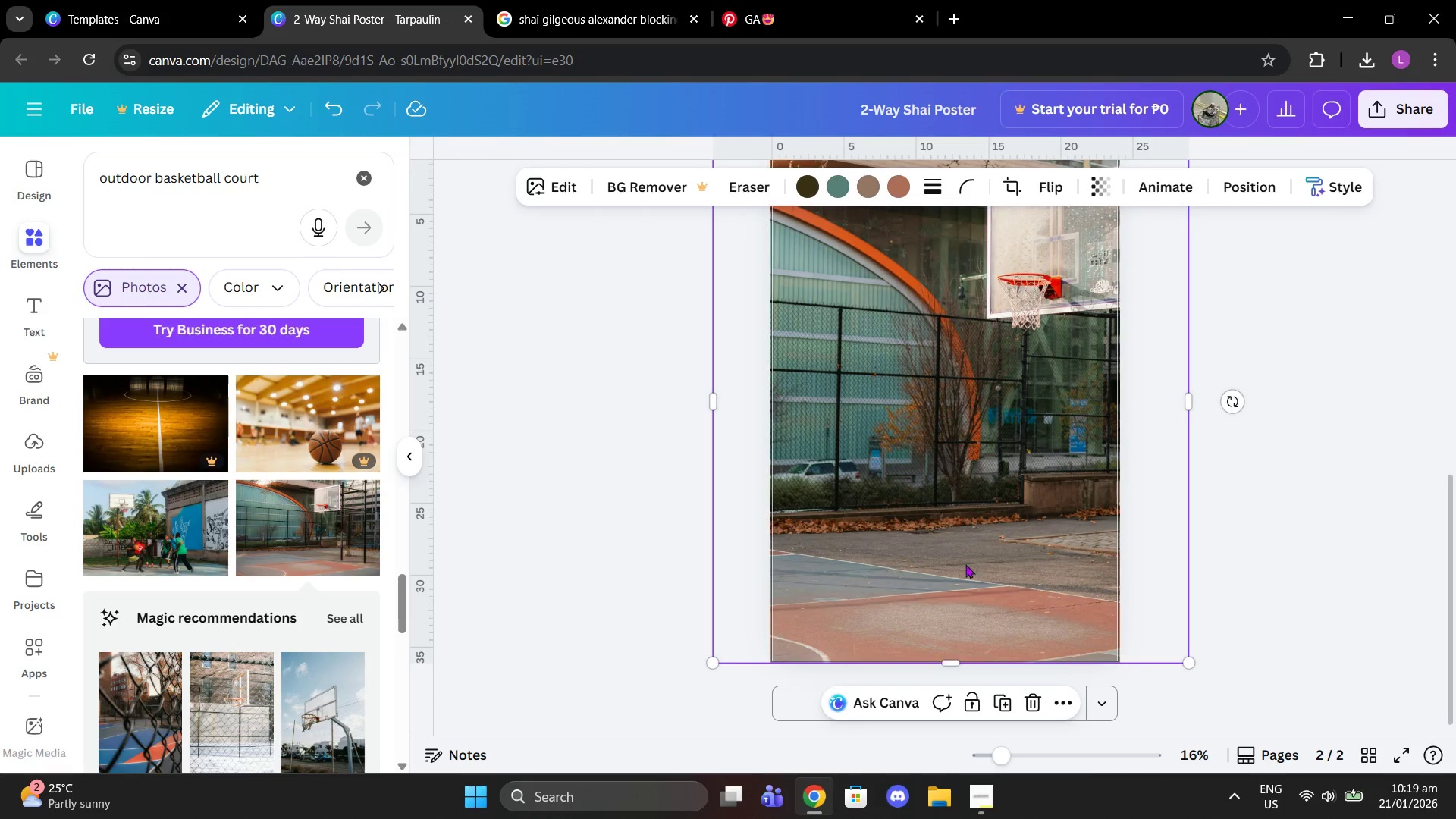 
scroll: coordinate [965, 563], scroll_direction: up, amount: 2.0
 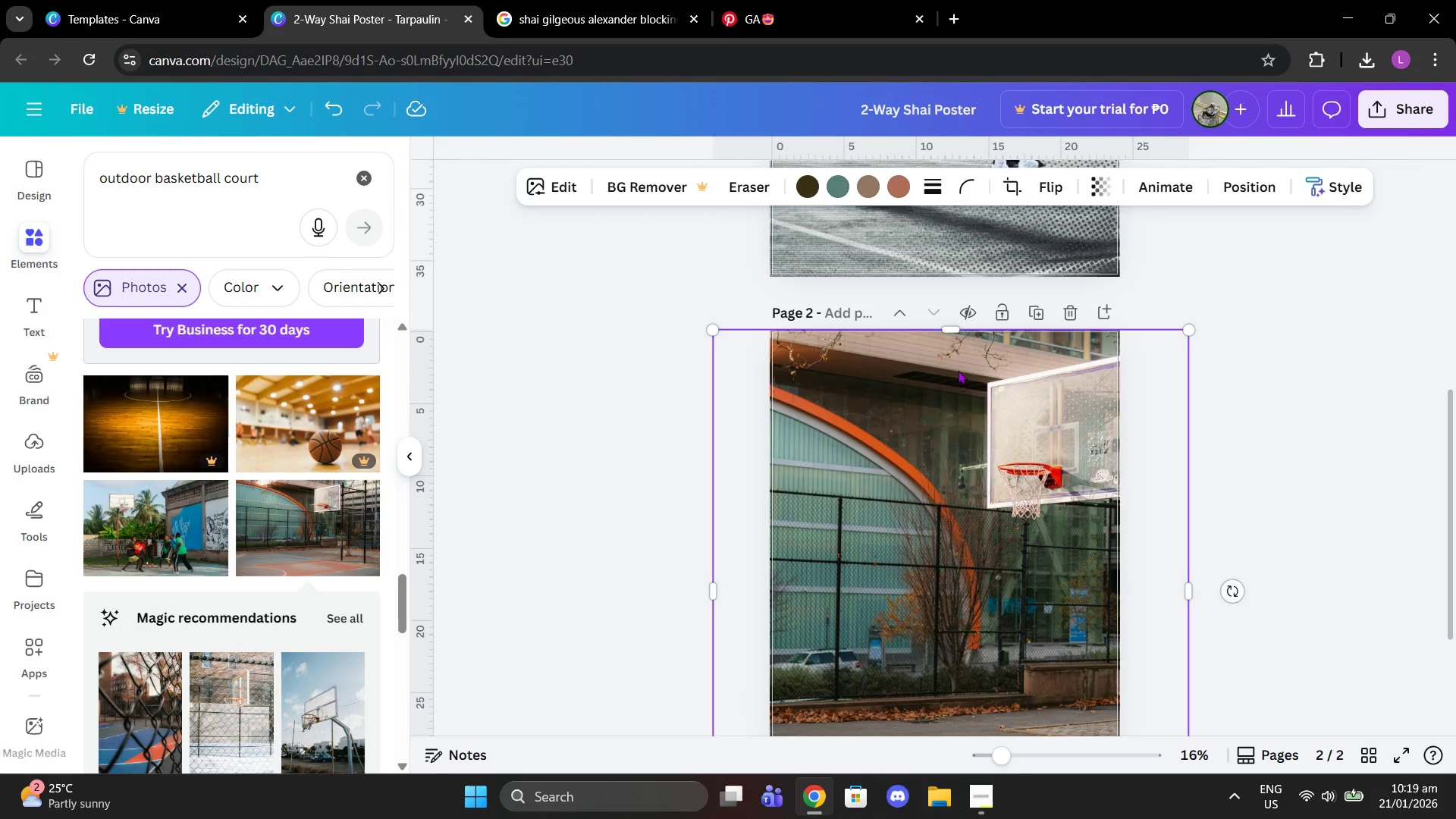 
left_click_drag(start_coordinate=[977, 383], to_coordinate=[987, 383])
 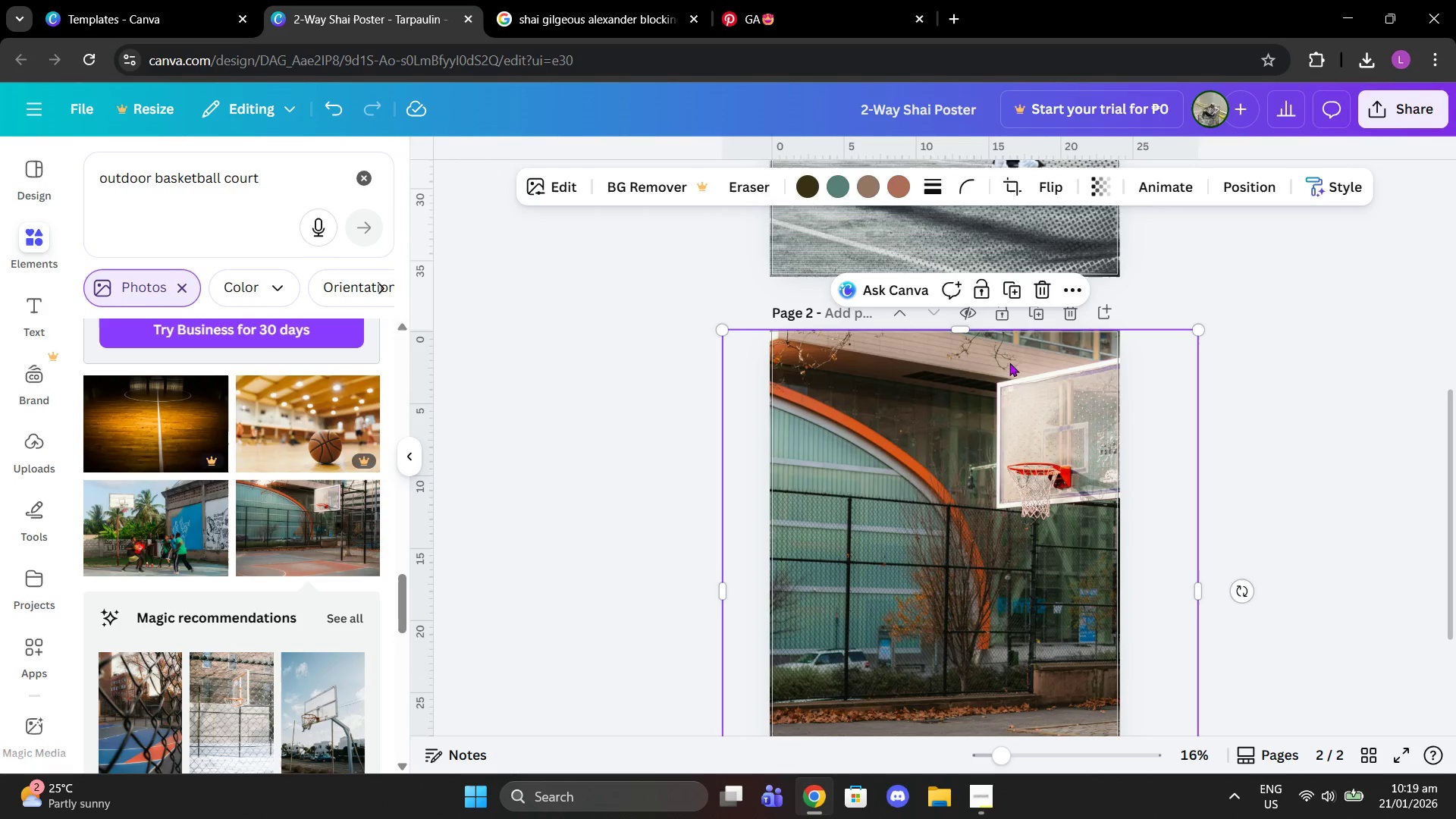 
left_click_drag(start_coordinate=[990, 397], to_coordinate=[1005, 397])
 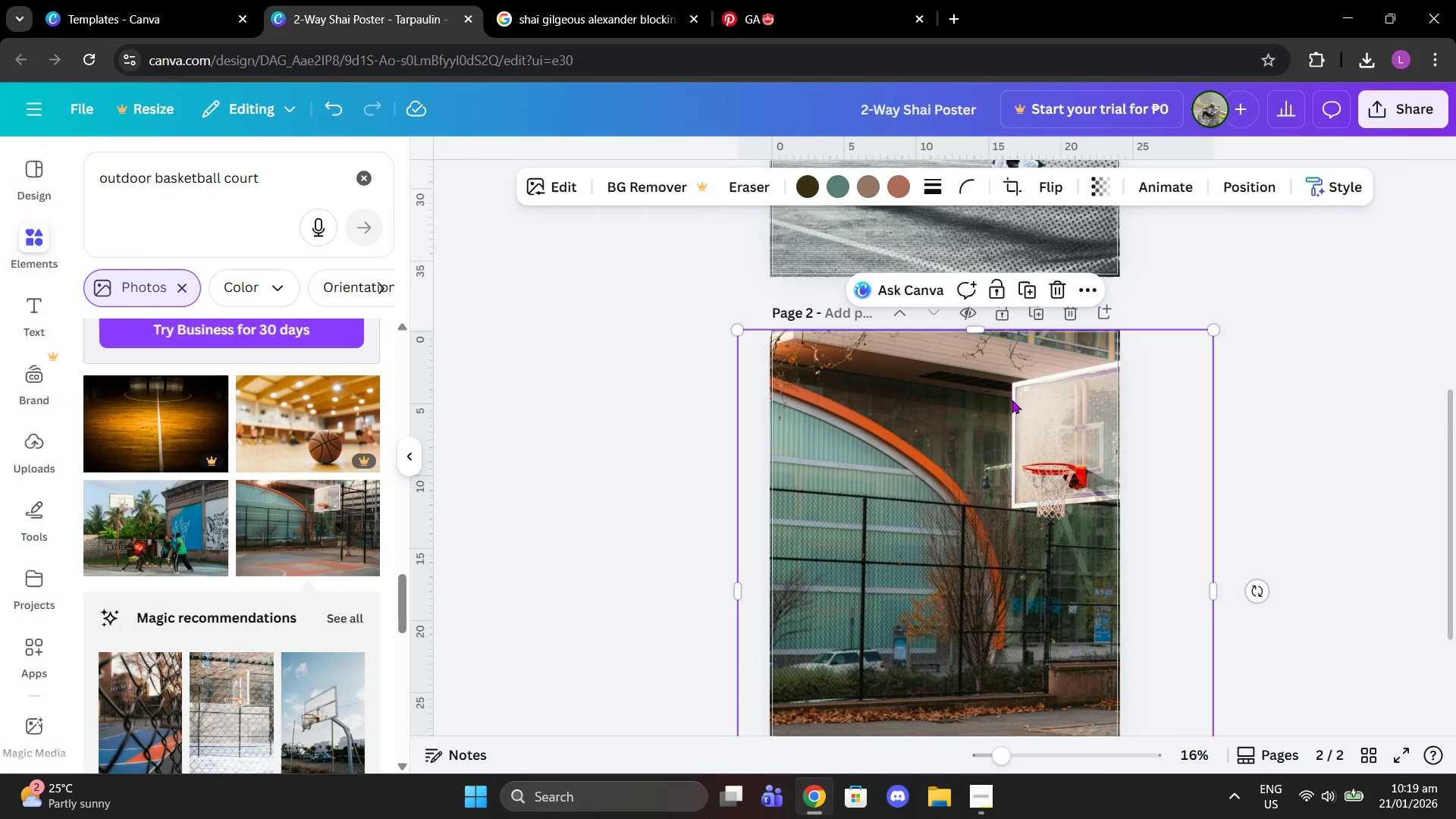 
scroll: coordinate [1023, 409], scroll_direction: down, amount: 2.0
 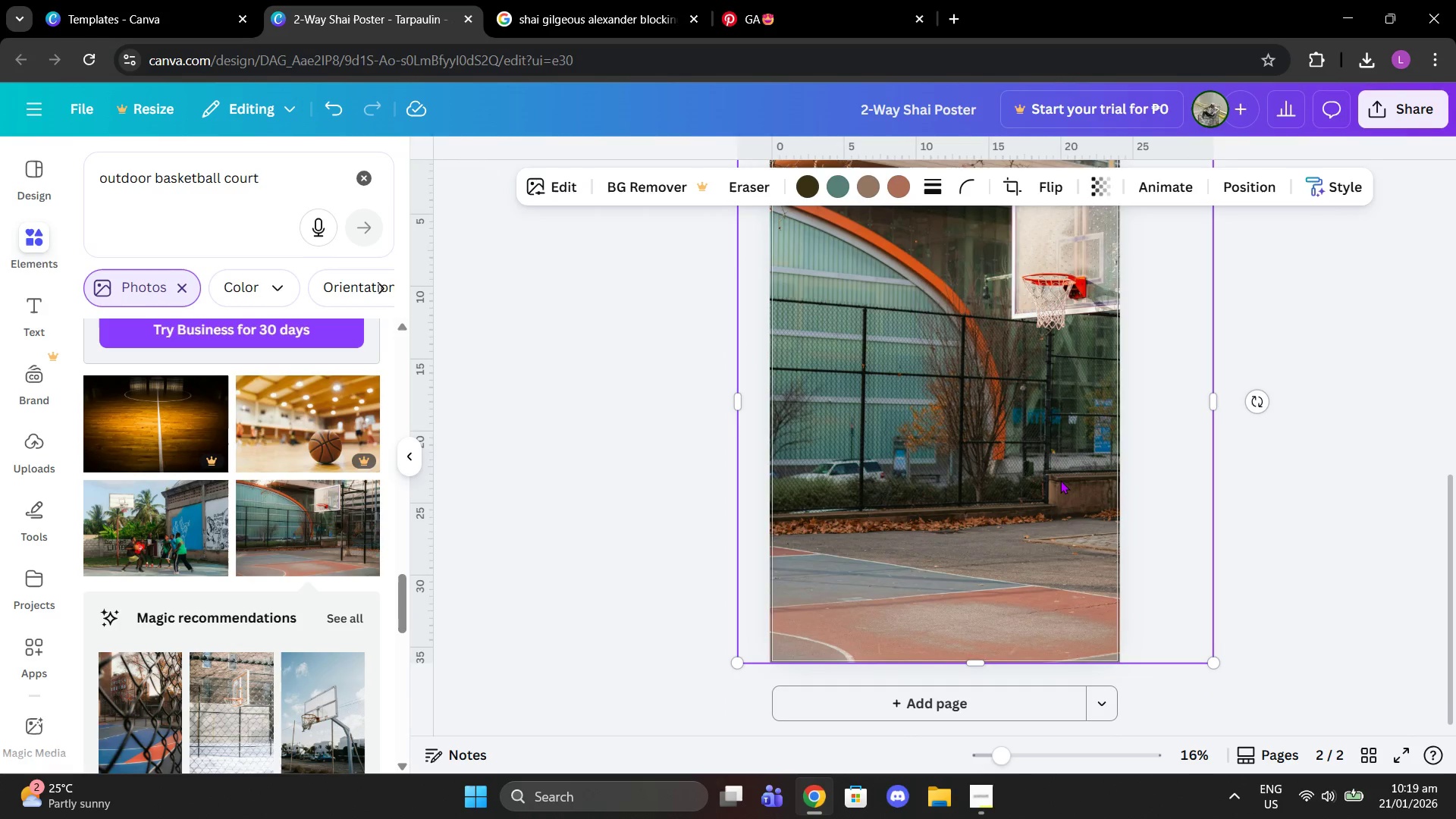 
left_click_drag(start_coordinate=[1062, 480], to_coordinate=[1074, 479])
 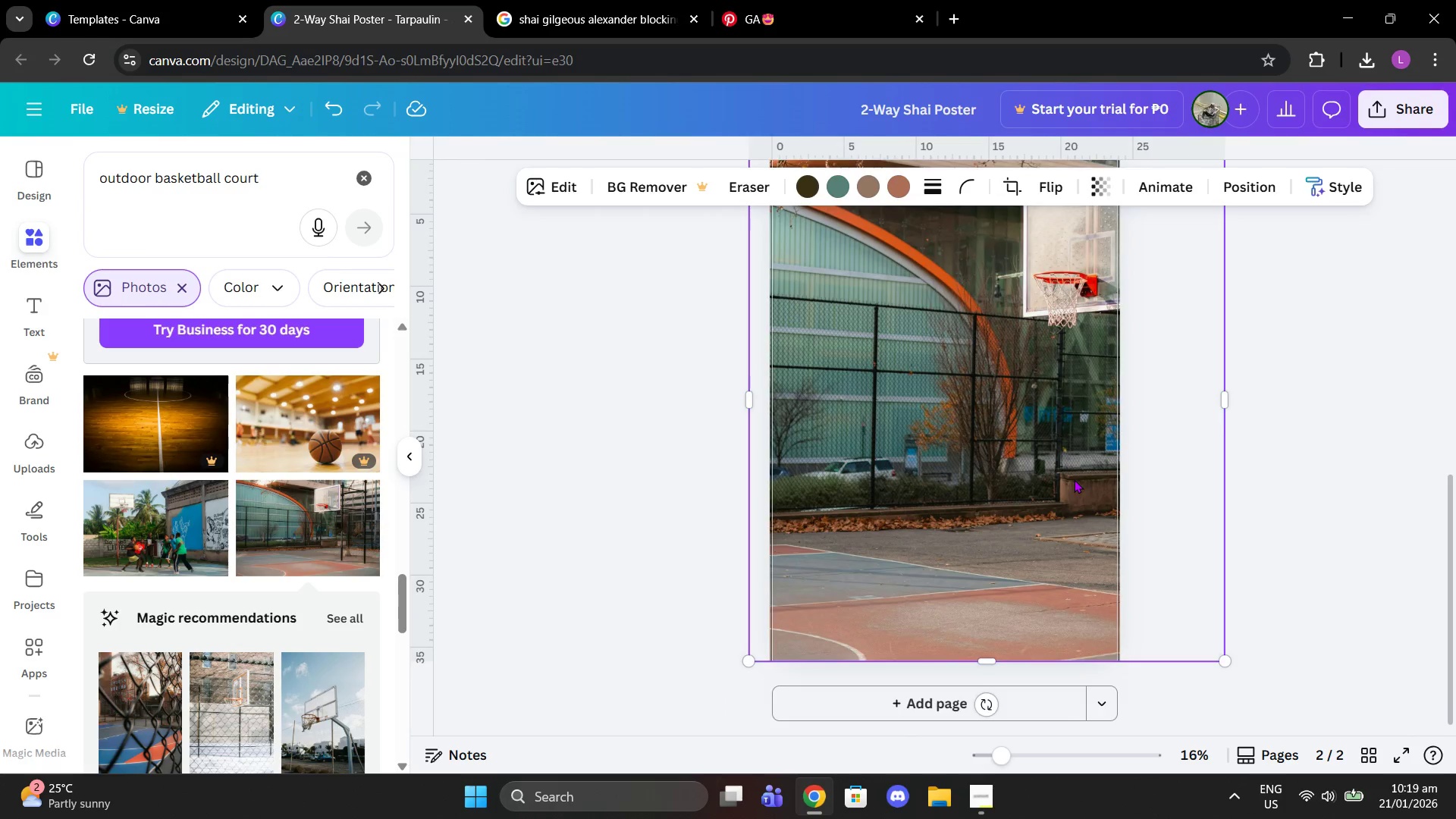 
scroll: coordinate [1074, 479], scroll_direction: up, amount: 1.0
 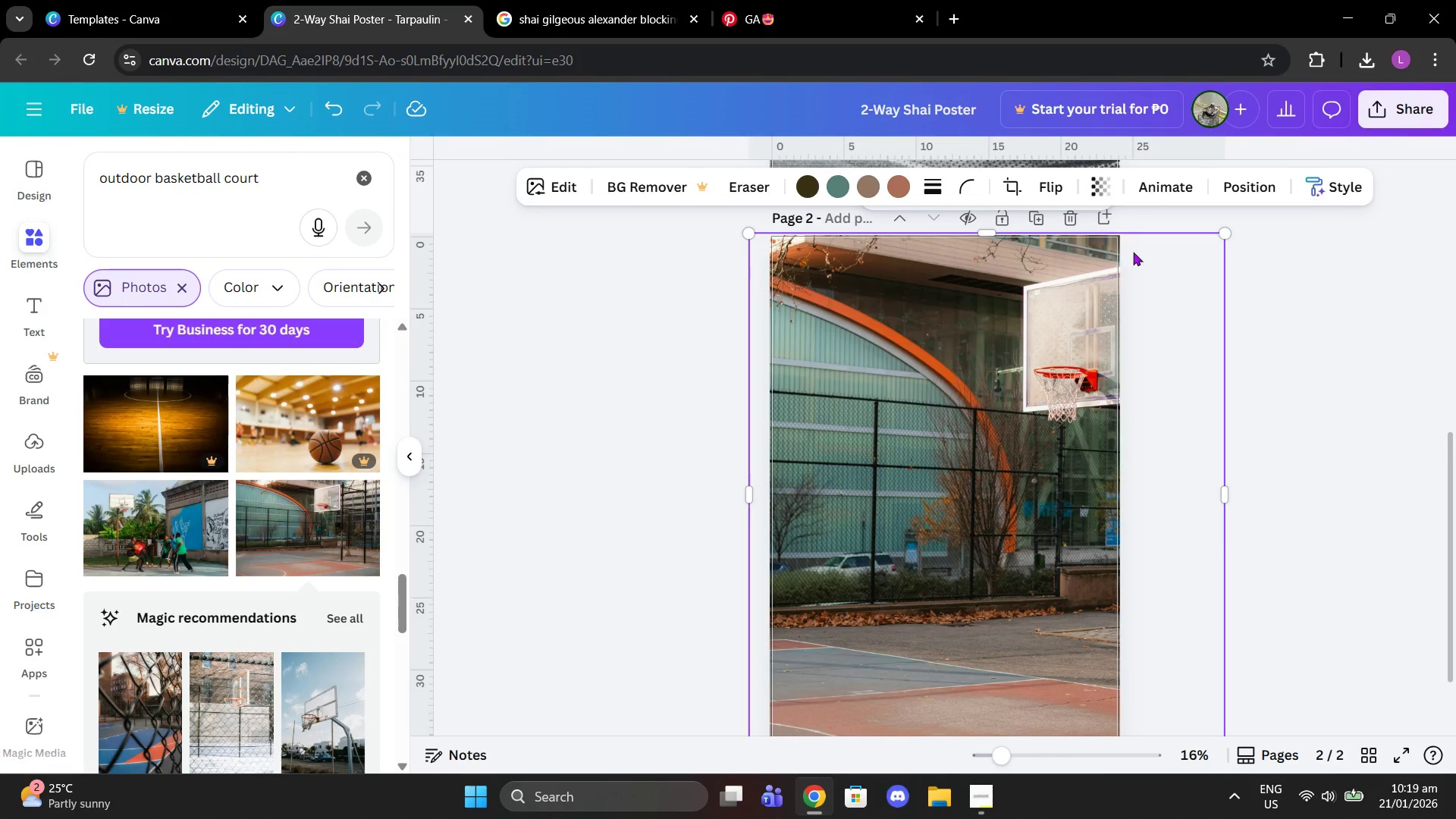 
left_click([1069, 221])
 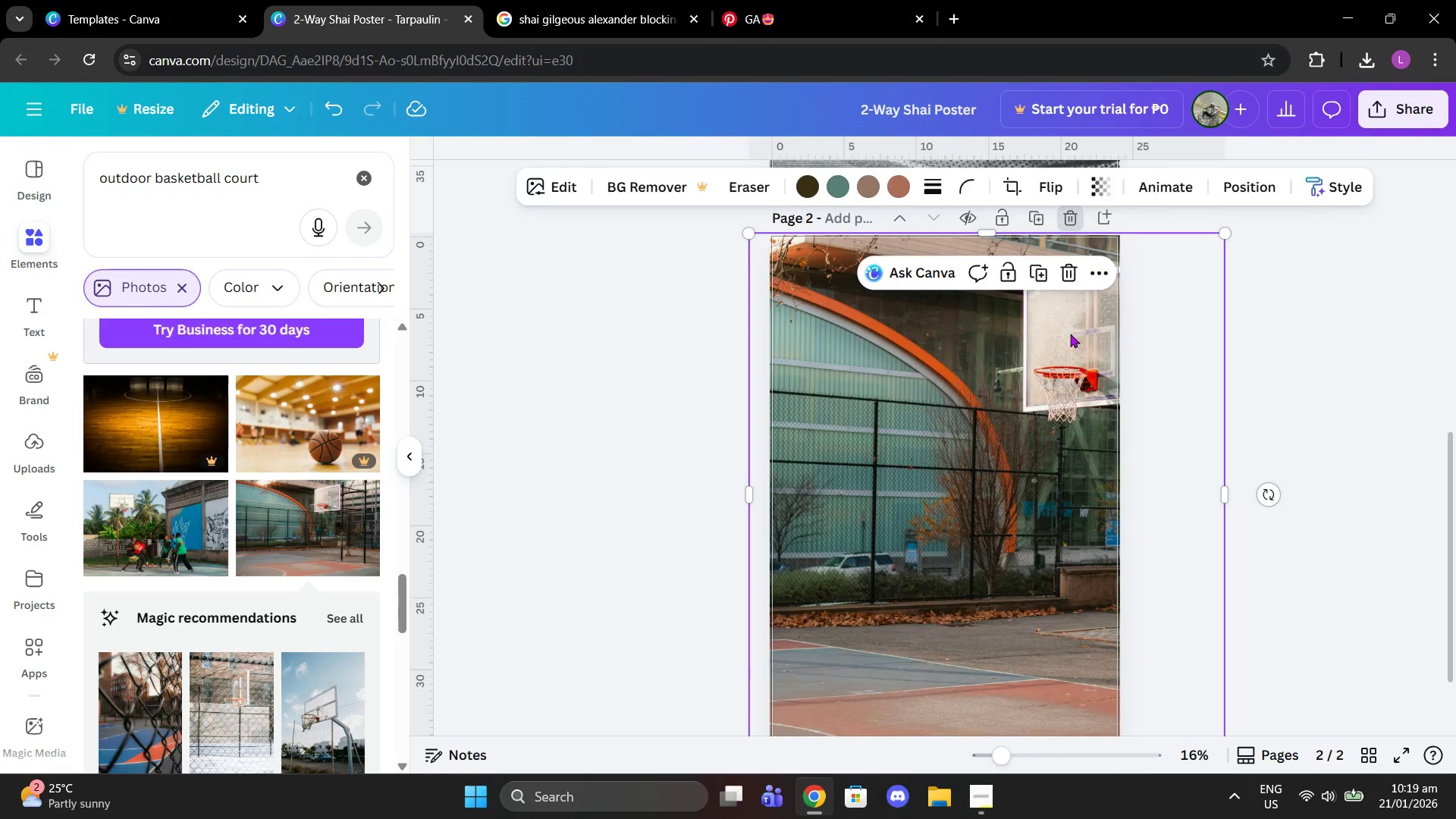 
scroll: coordinate [1075, 350], scroll_direction: down, amount: 1.0
 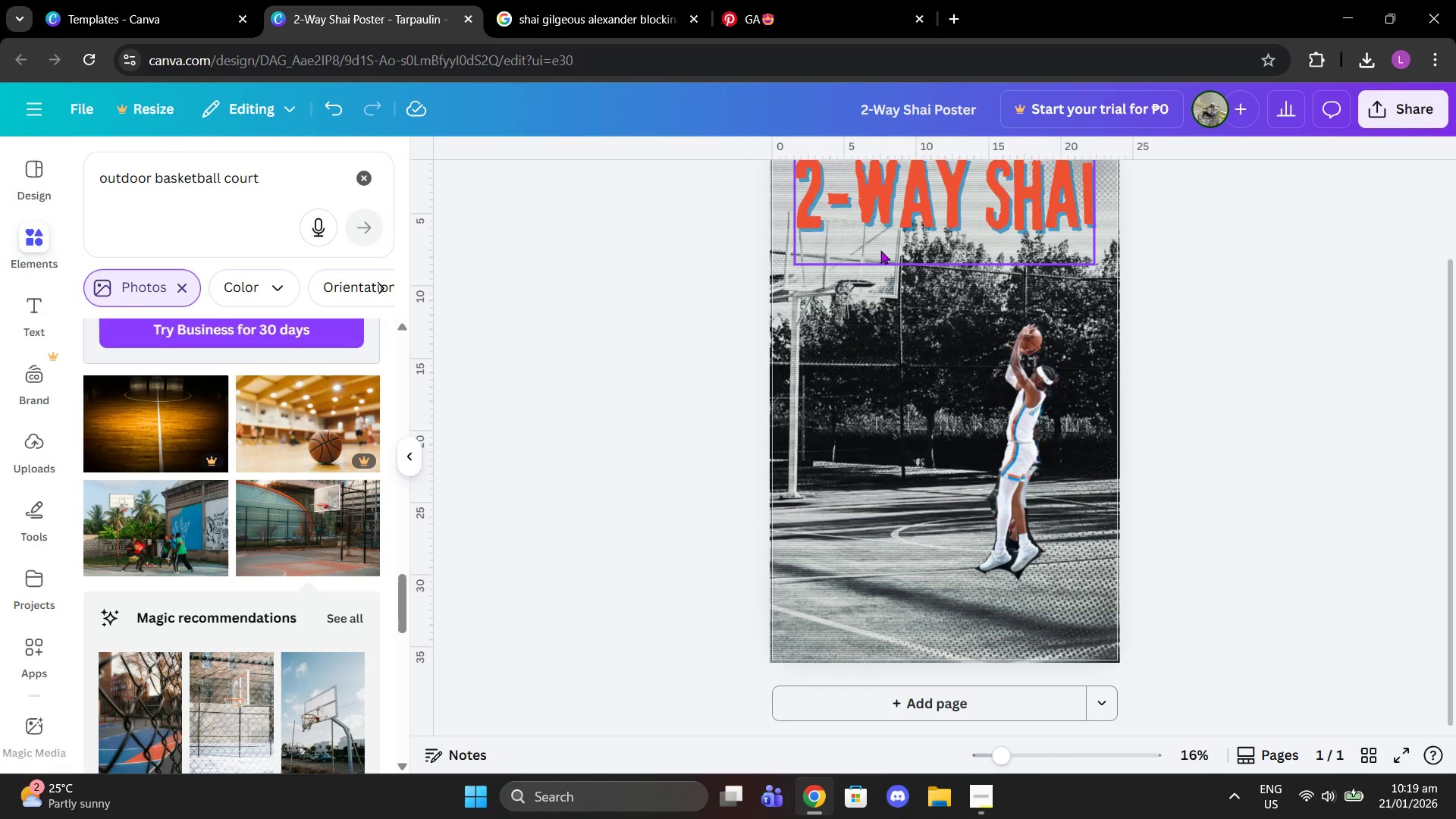 
left_click([917, 299])
 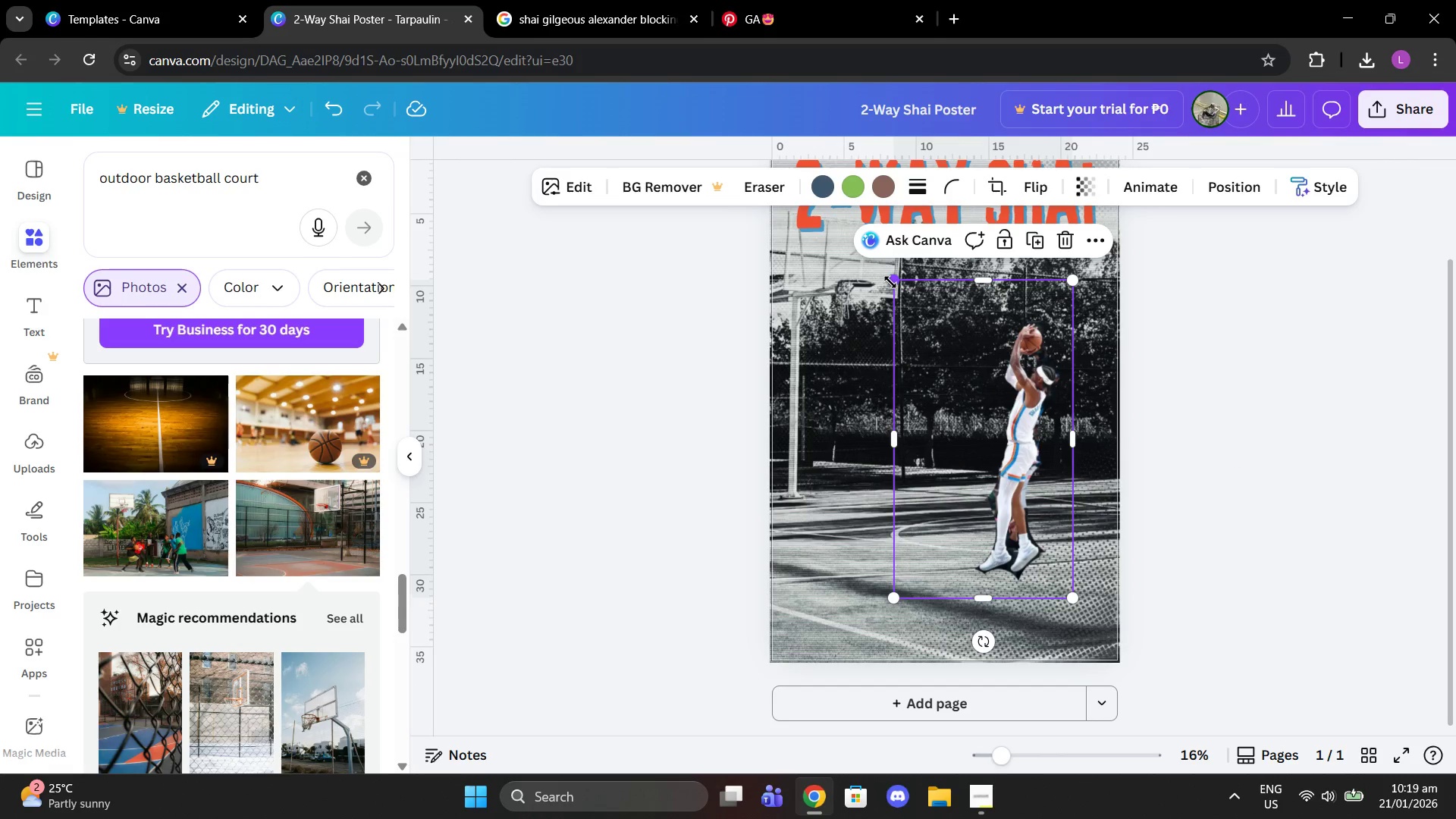 
left_click_drag(start_coordinate=[890, 282], to_coordinate=[885, 276])
 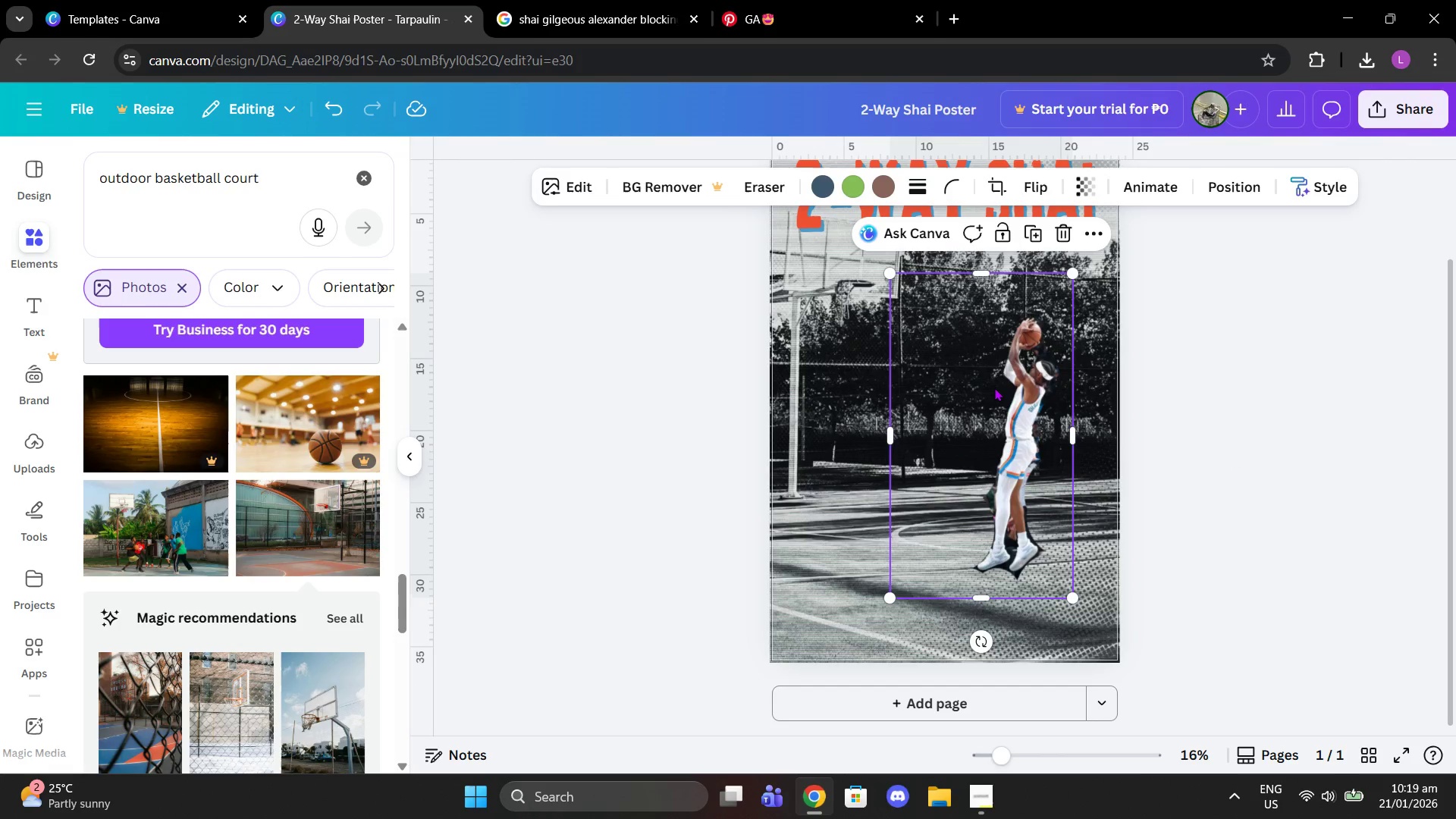 
left_click_drag(start_coordinate=[995, 388], to_coordinate=[1004, 393])
 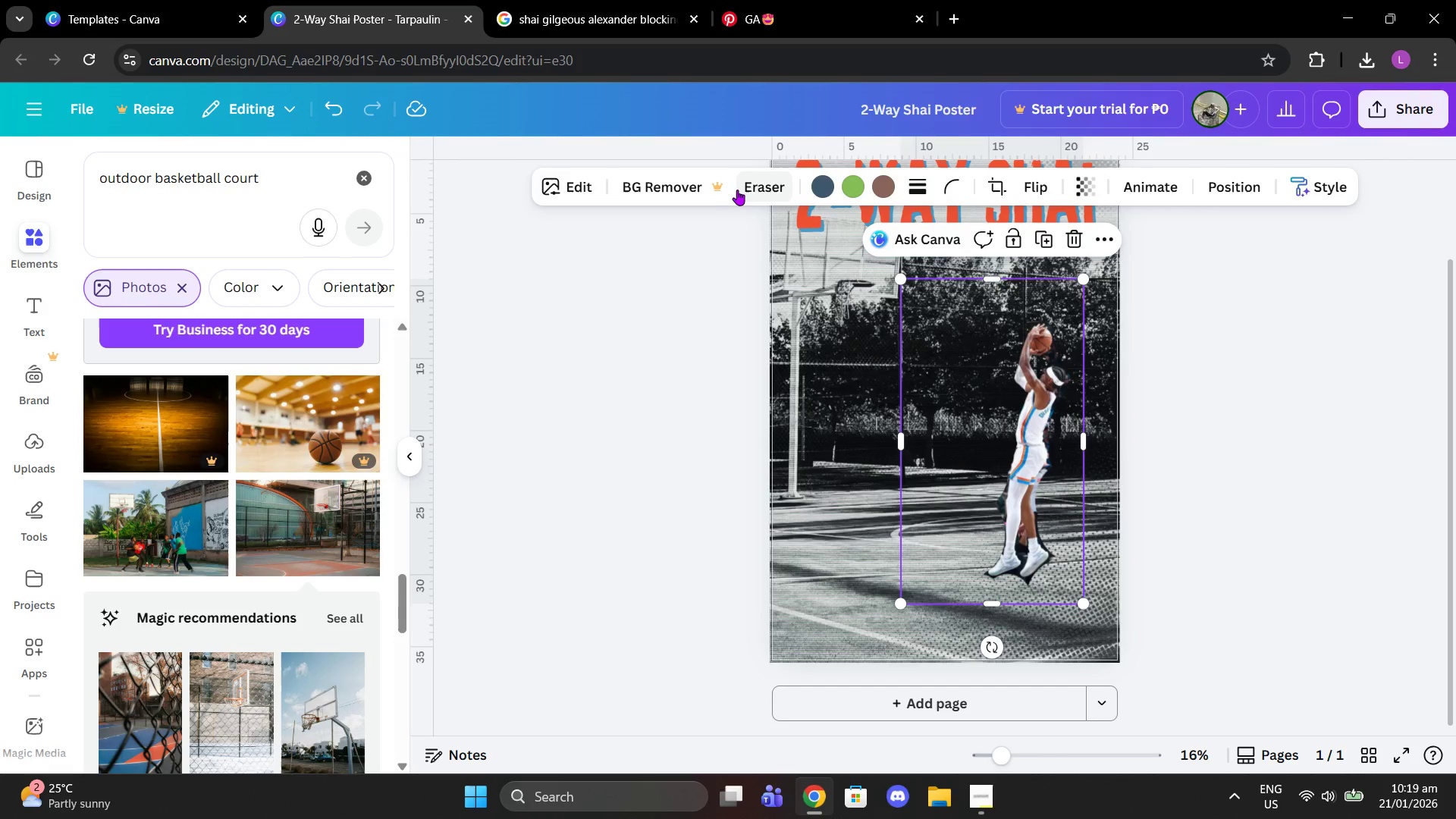 
left_click([808, 0])
 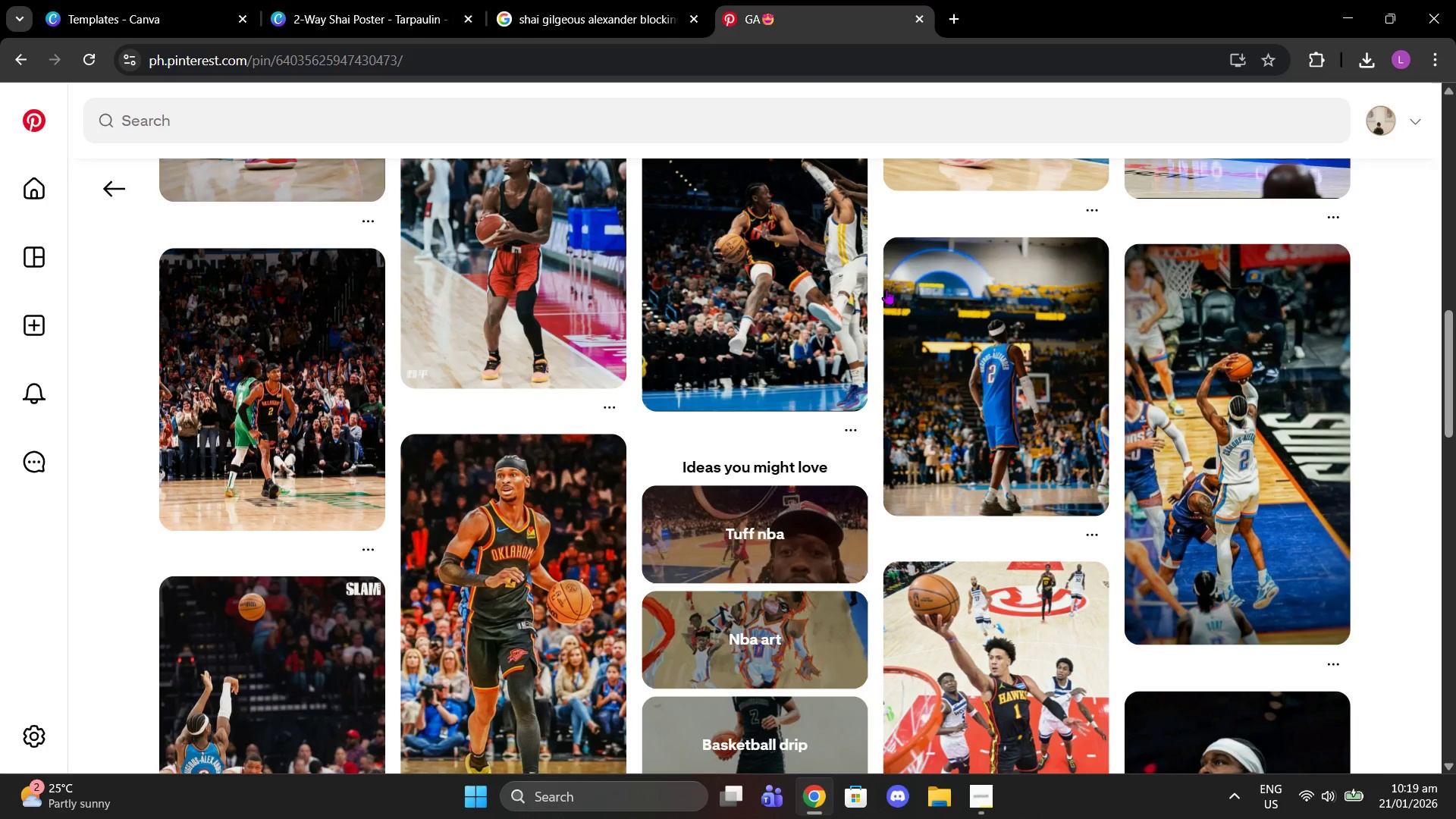 
scroll: coordinate [920, 378], scroll_direction: down, amount: 3.0
 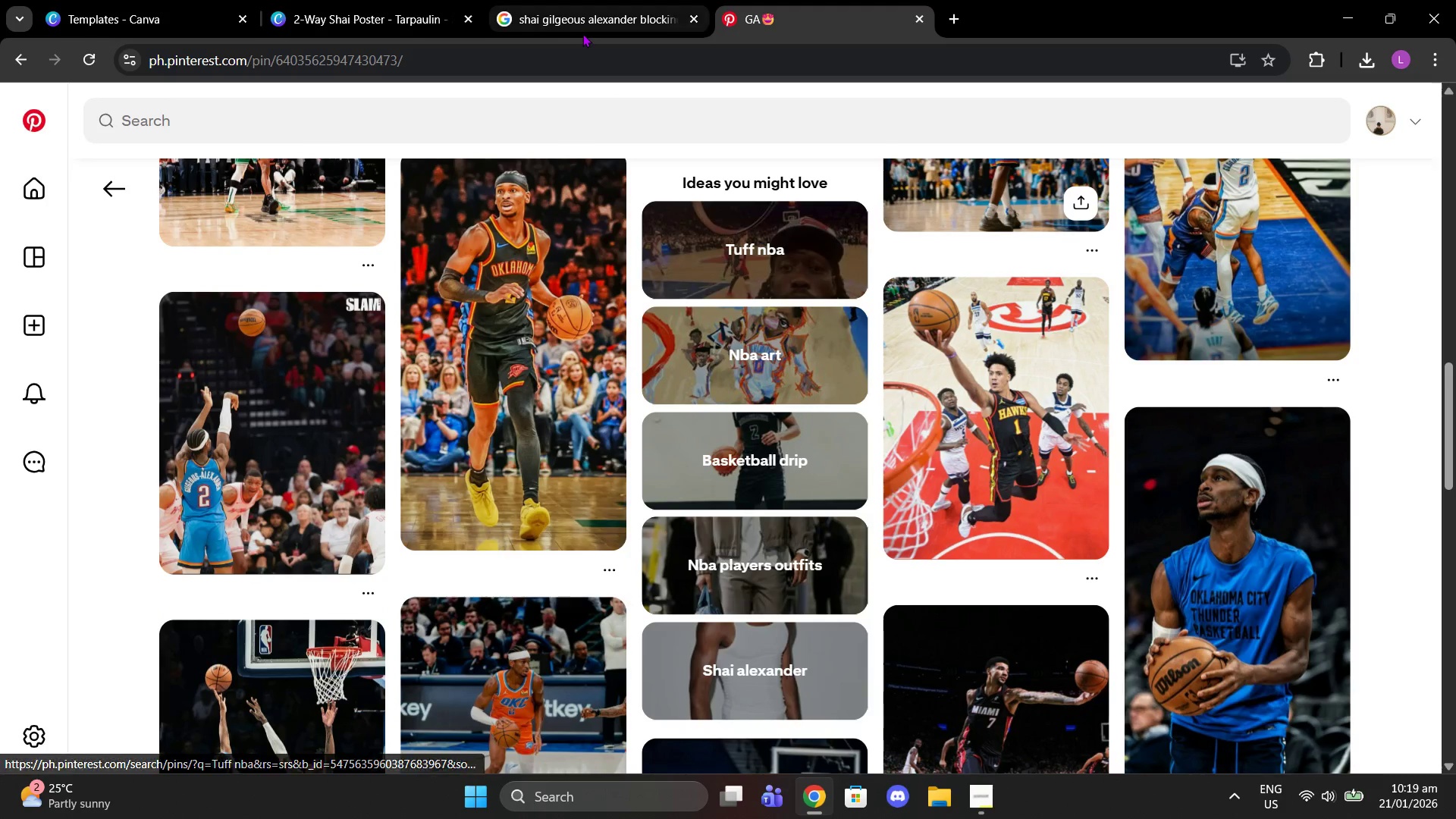 
left_click([554, 46])
 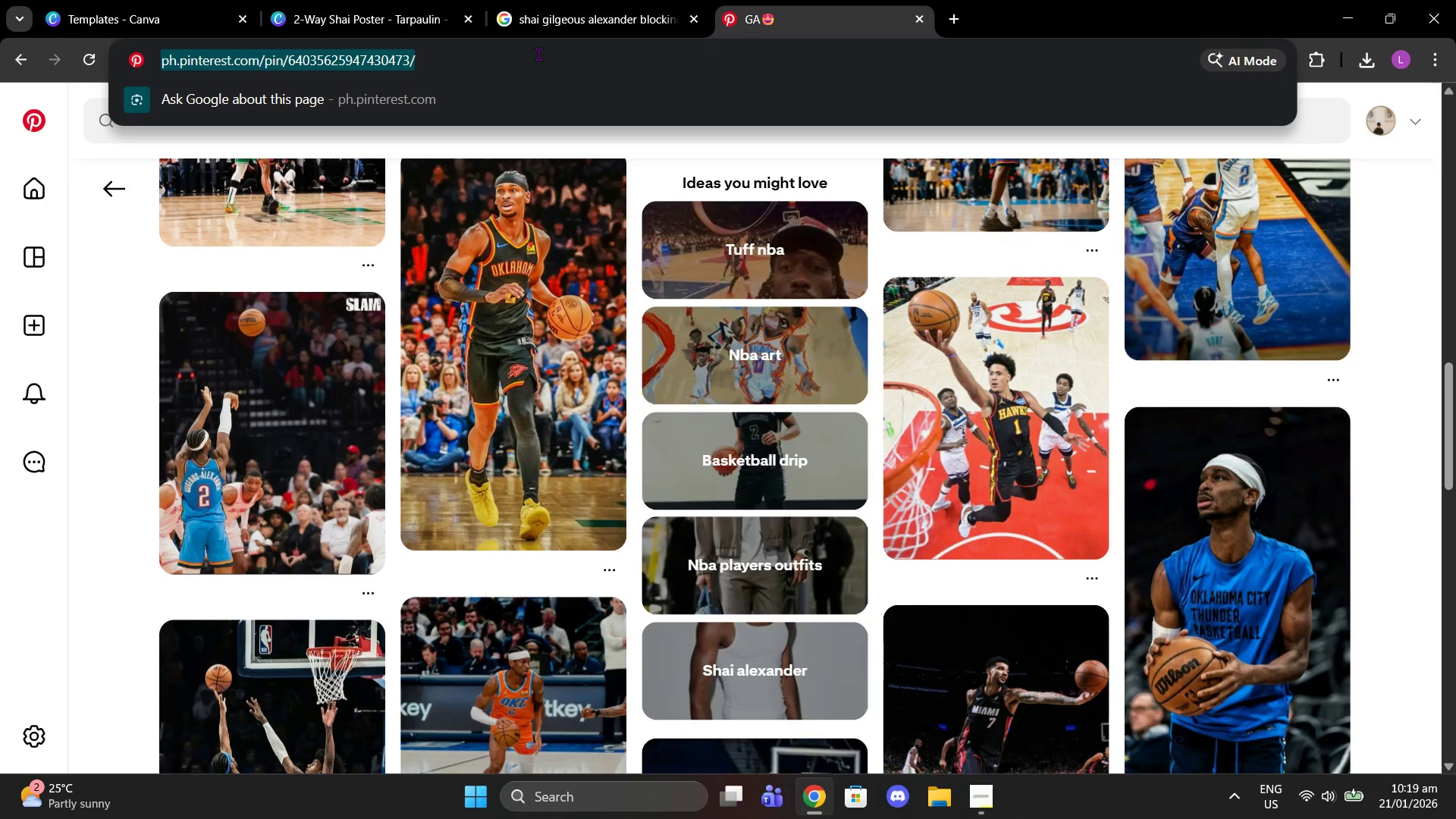 
type(pciture of shai gilgeous alexadner going for a block)
 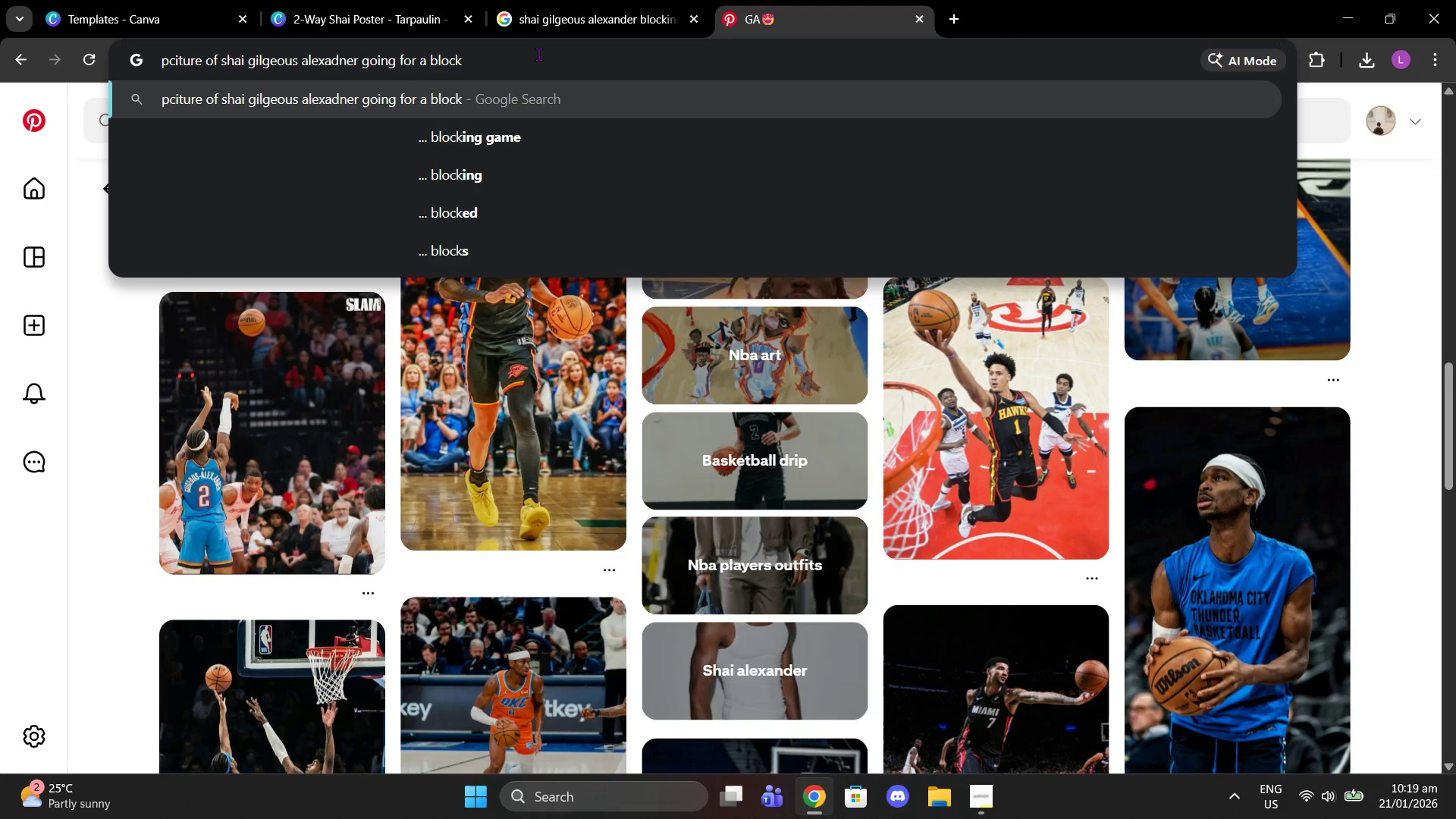 
key(Enter)
 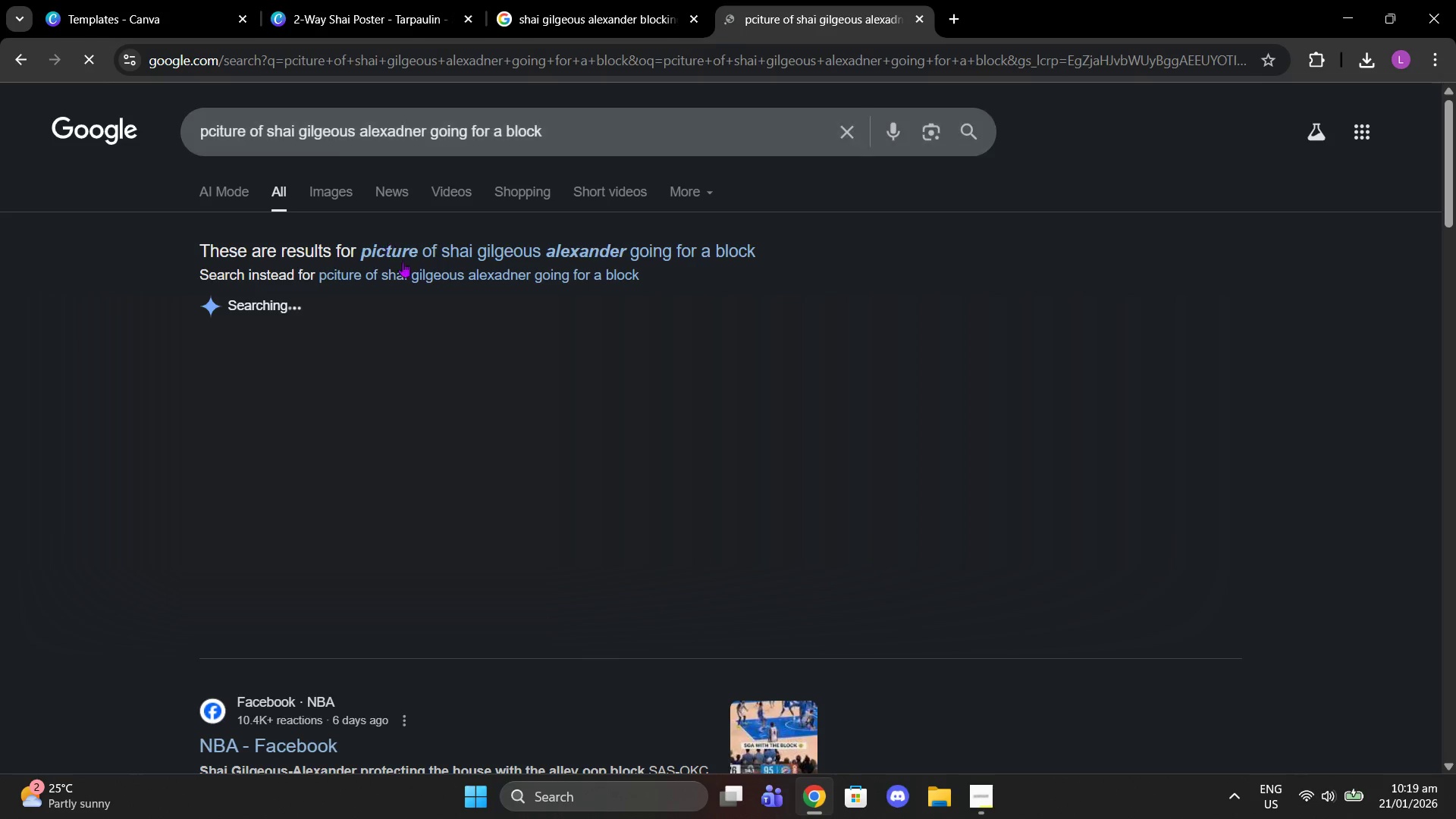 
left_click([407, 244])
 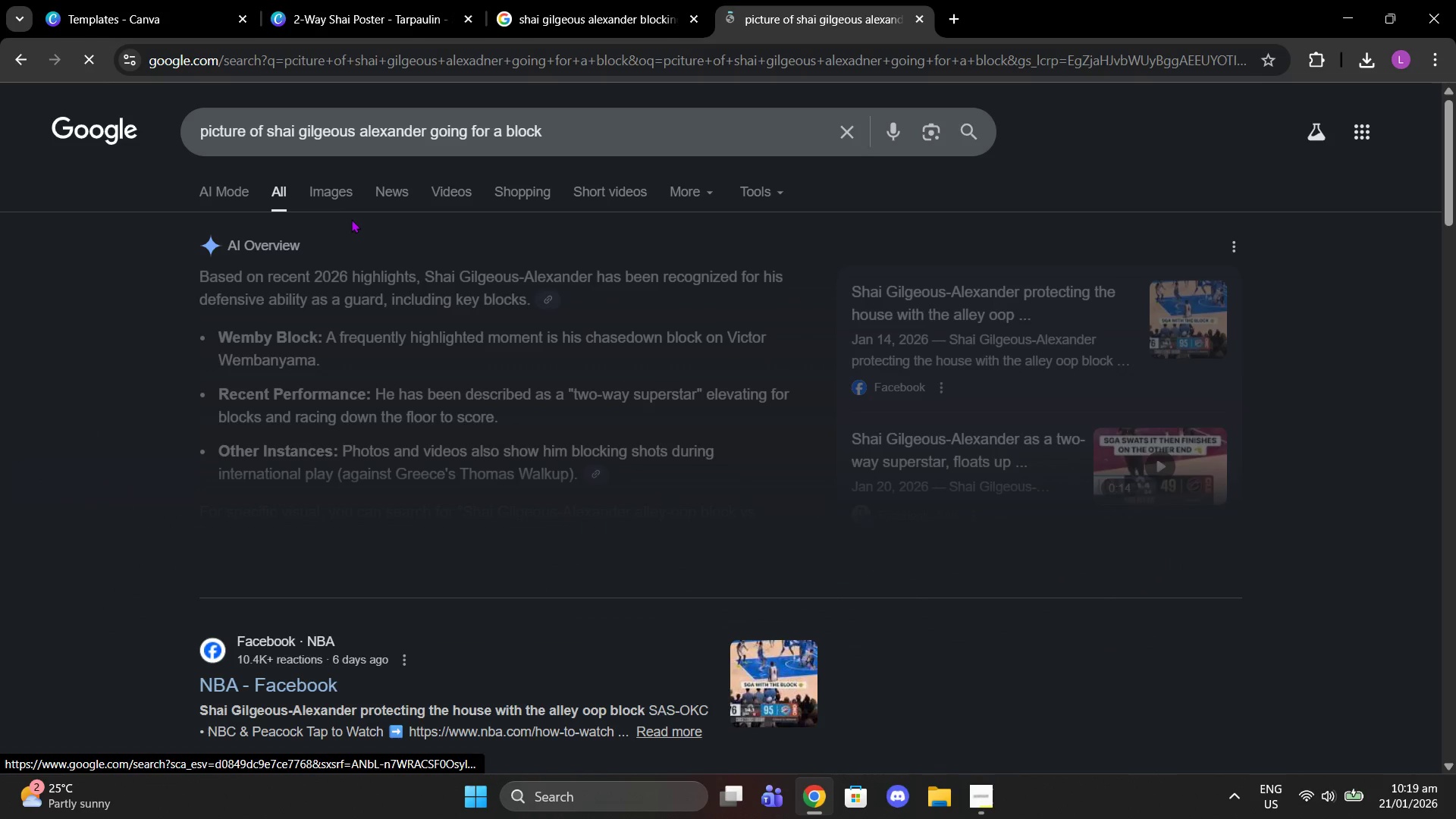 
left_click([333, 200])
 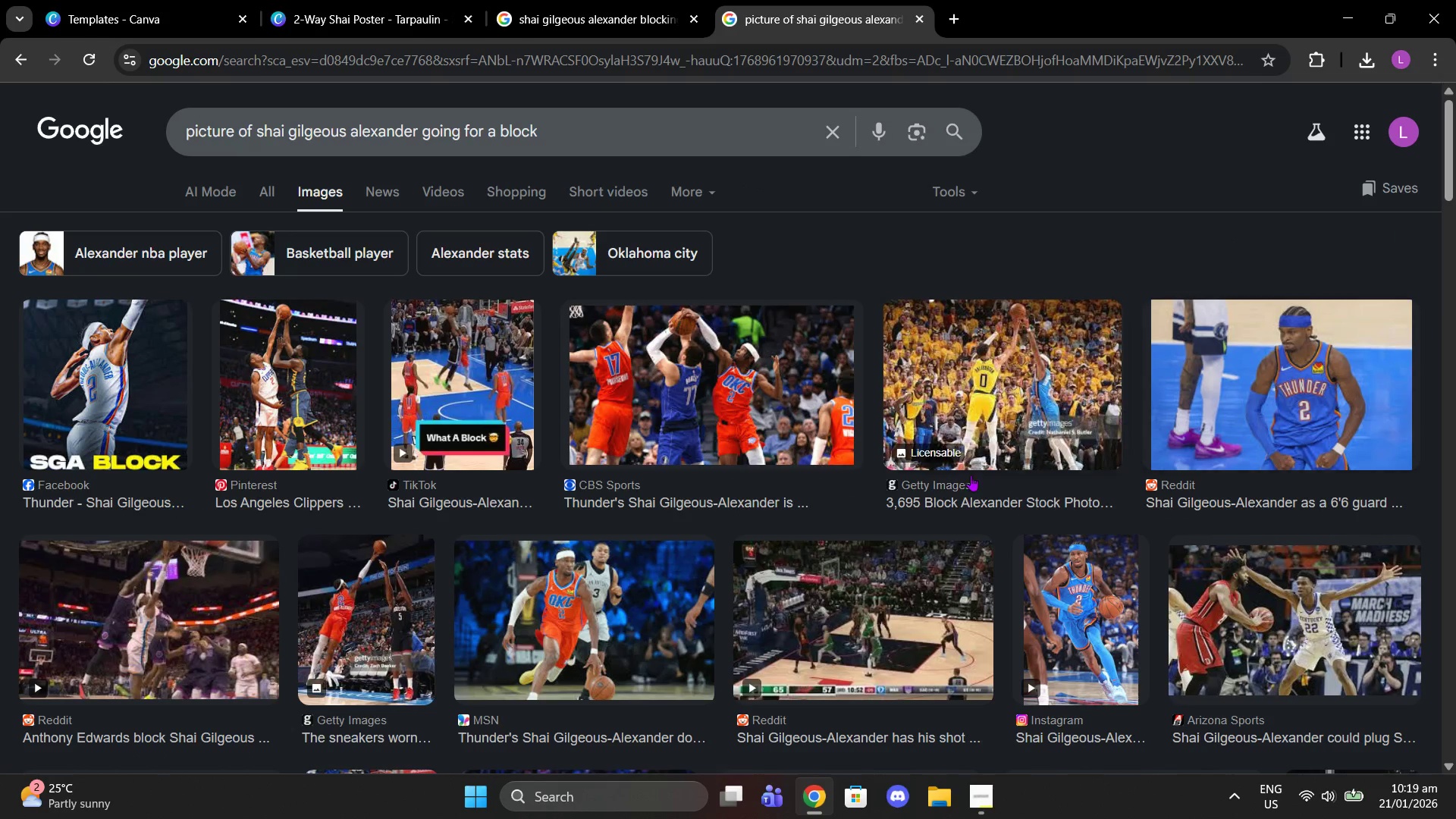 
wait(5.41)
 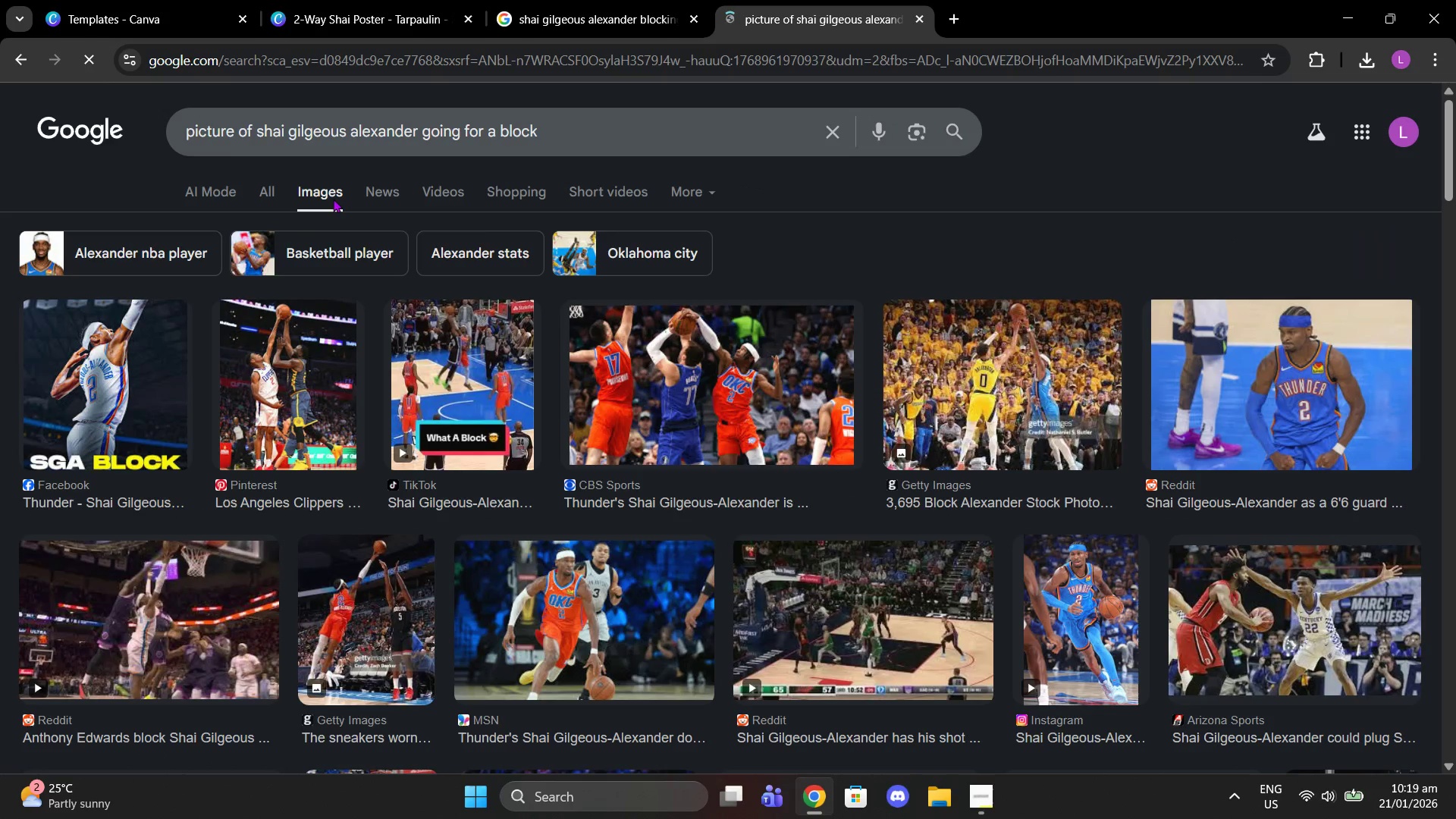 
left_click([336, 593])
 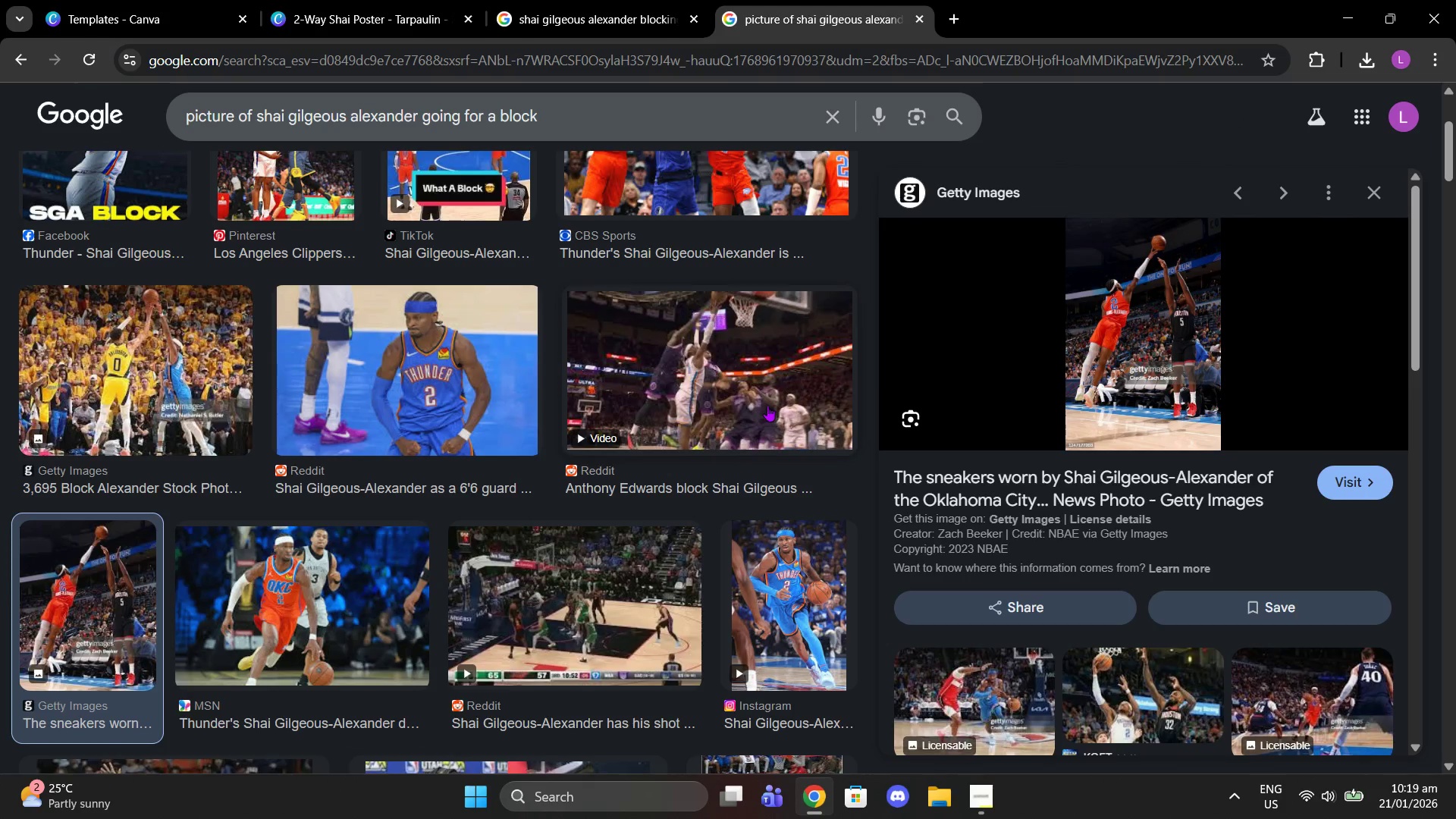 
left_click([665, 0])
 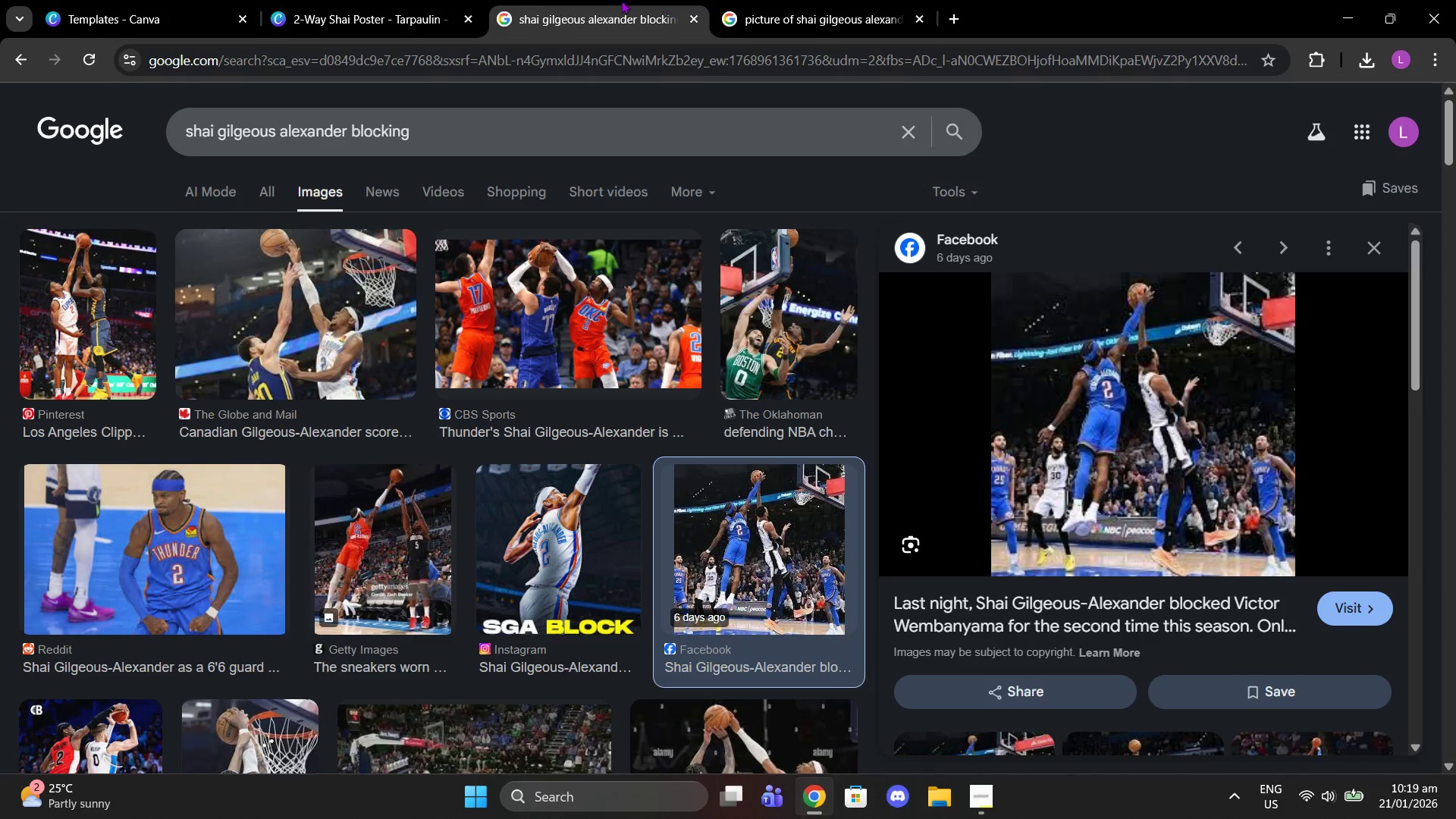 
left_click([379, 0])
 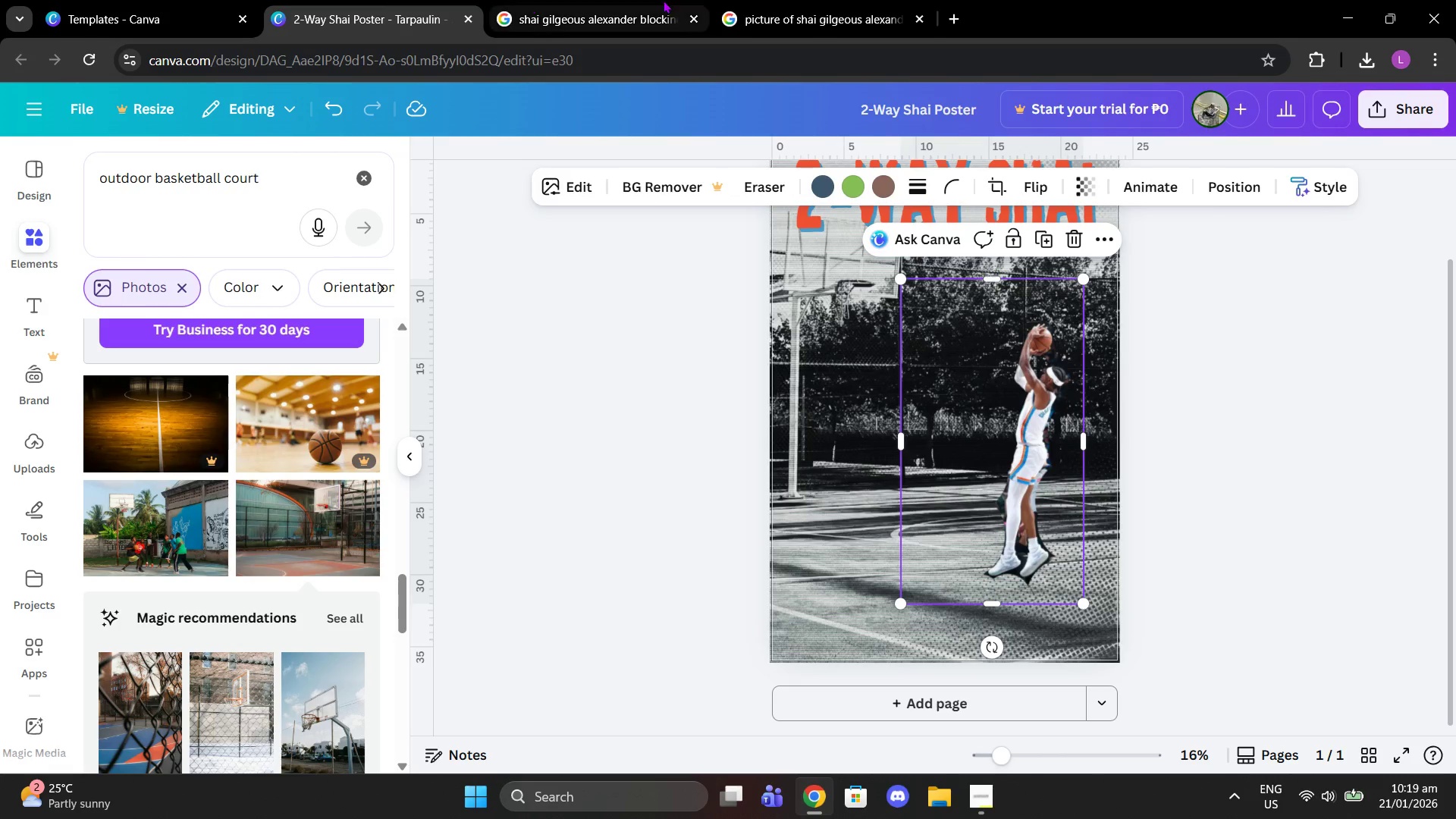 
left_click([794, 0])
 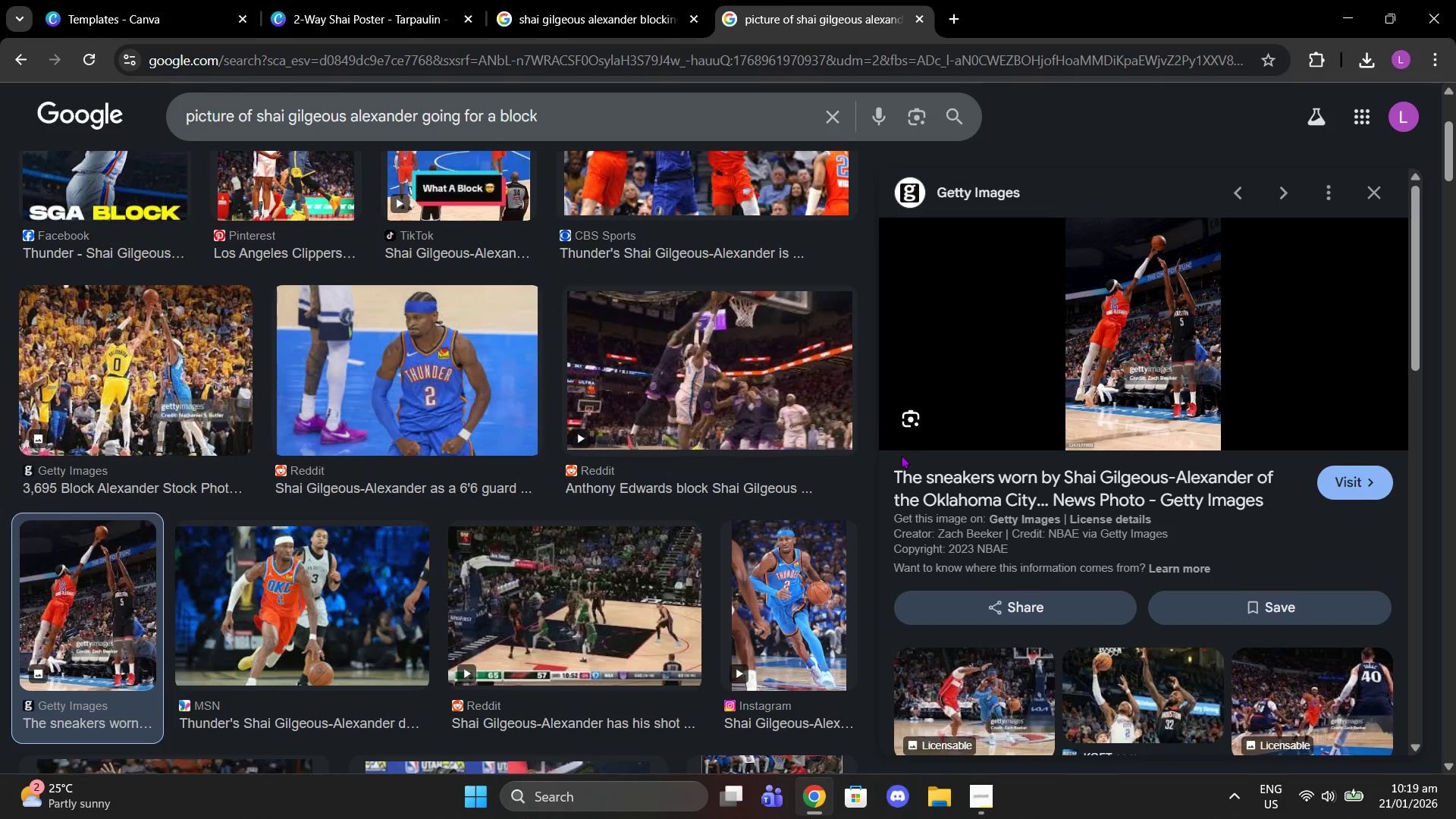 
scroll: coordinate [572, 450], scroll_direction: down, amount: 6.0
 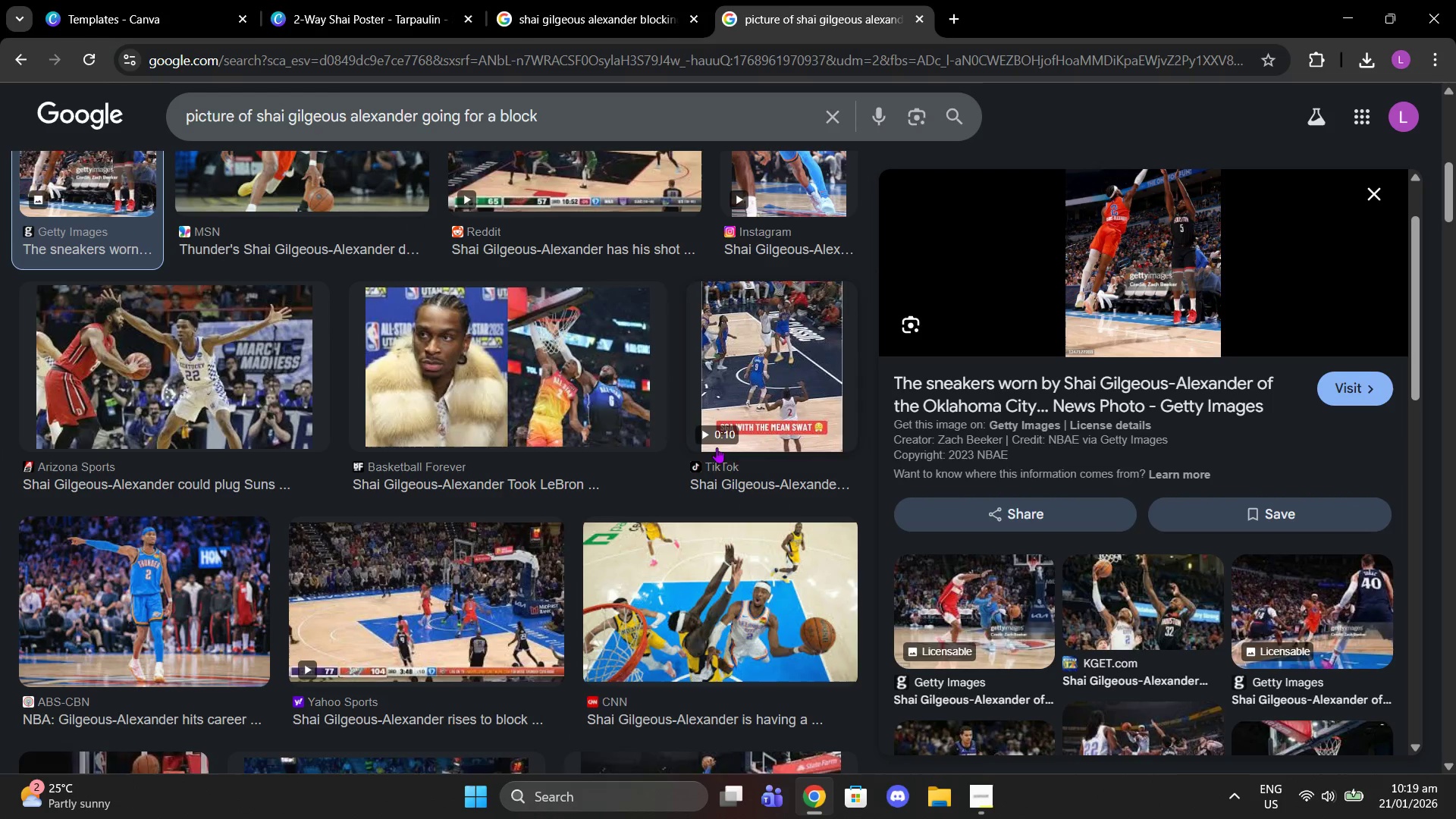 
scroll: coordinate [1088, 388], scroll_direction: up, amount: 6.0
 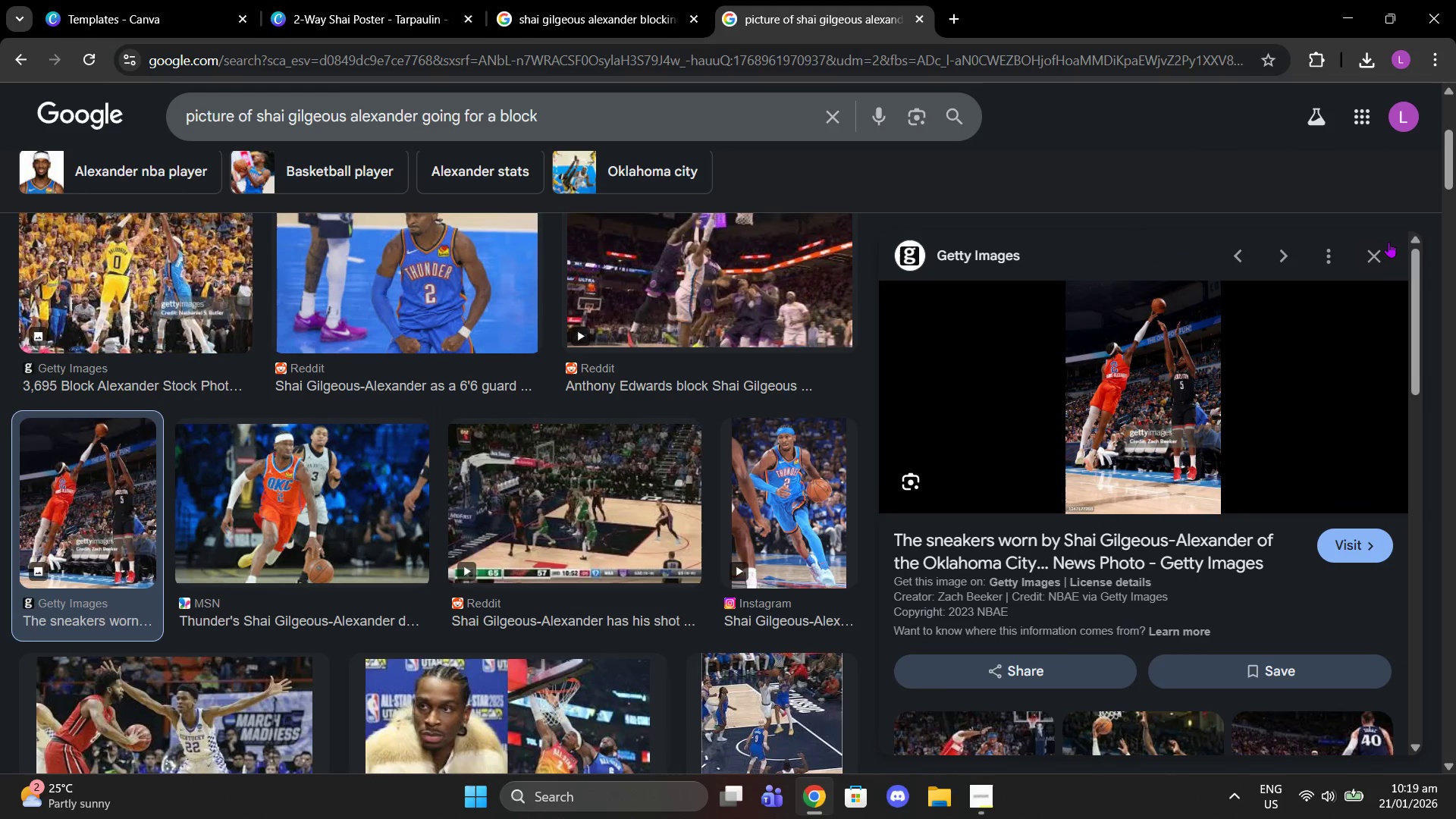 
left_click([1373, 250])
 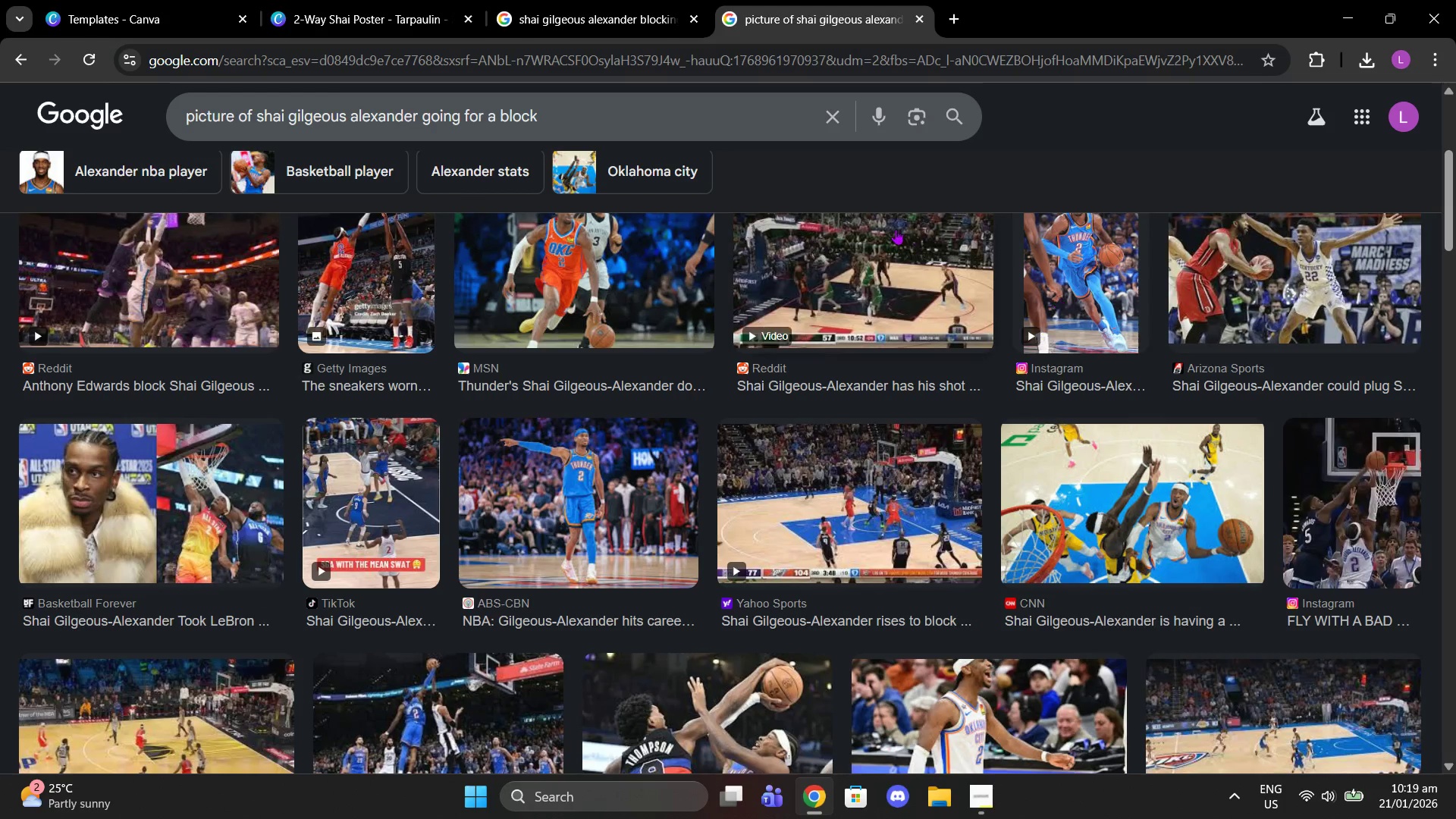 
scroll: coordinate [895, 372], scroll_direction: up, amount: 4.0
 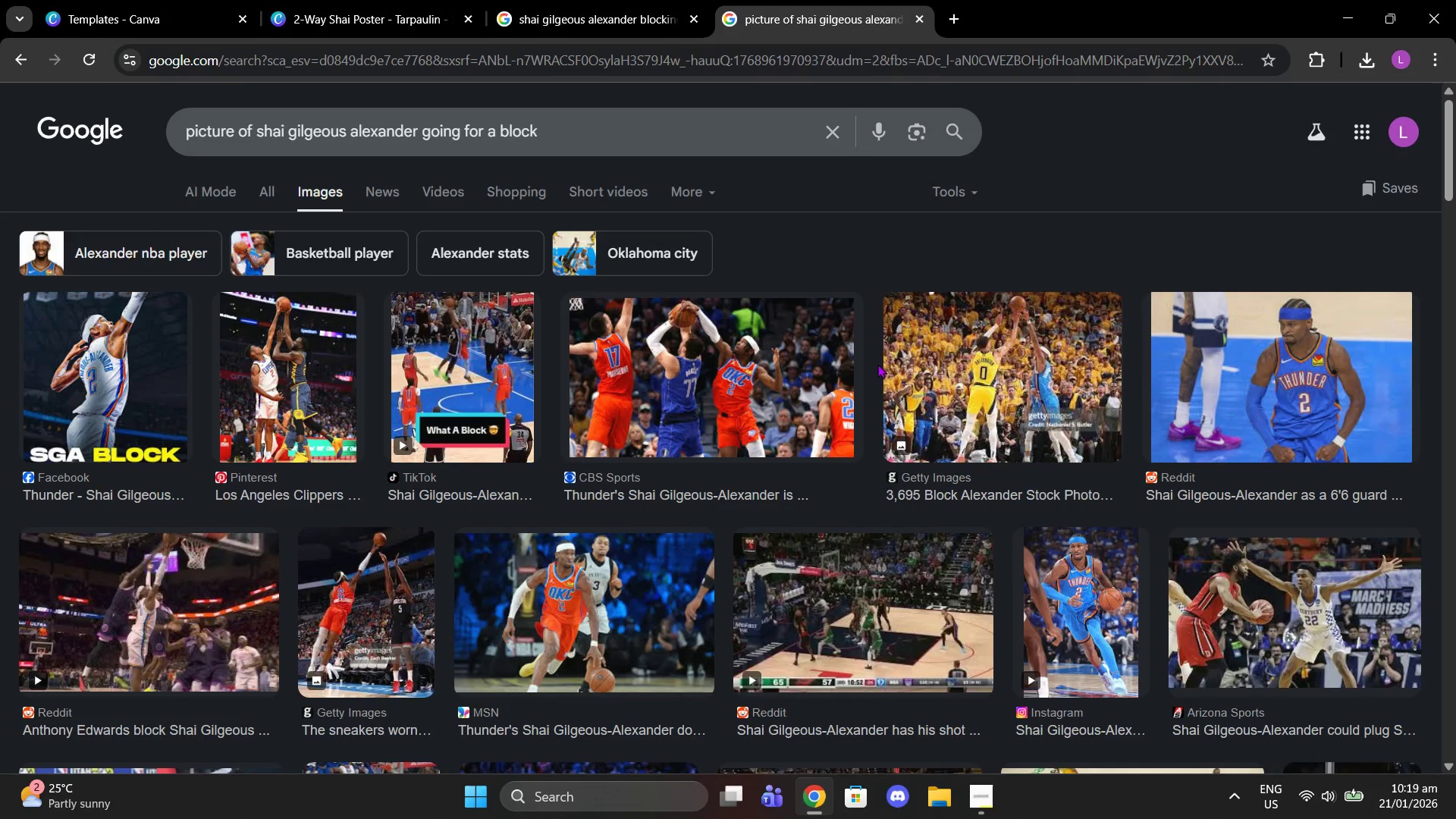 
wait(5.92)
 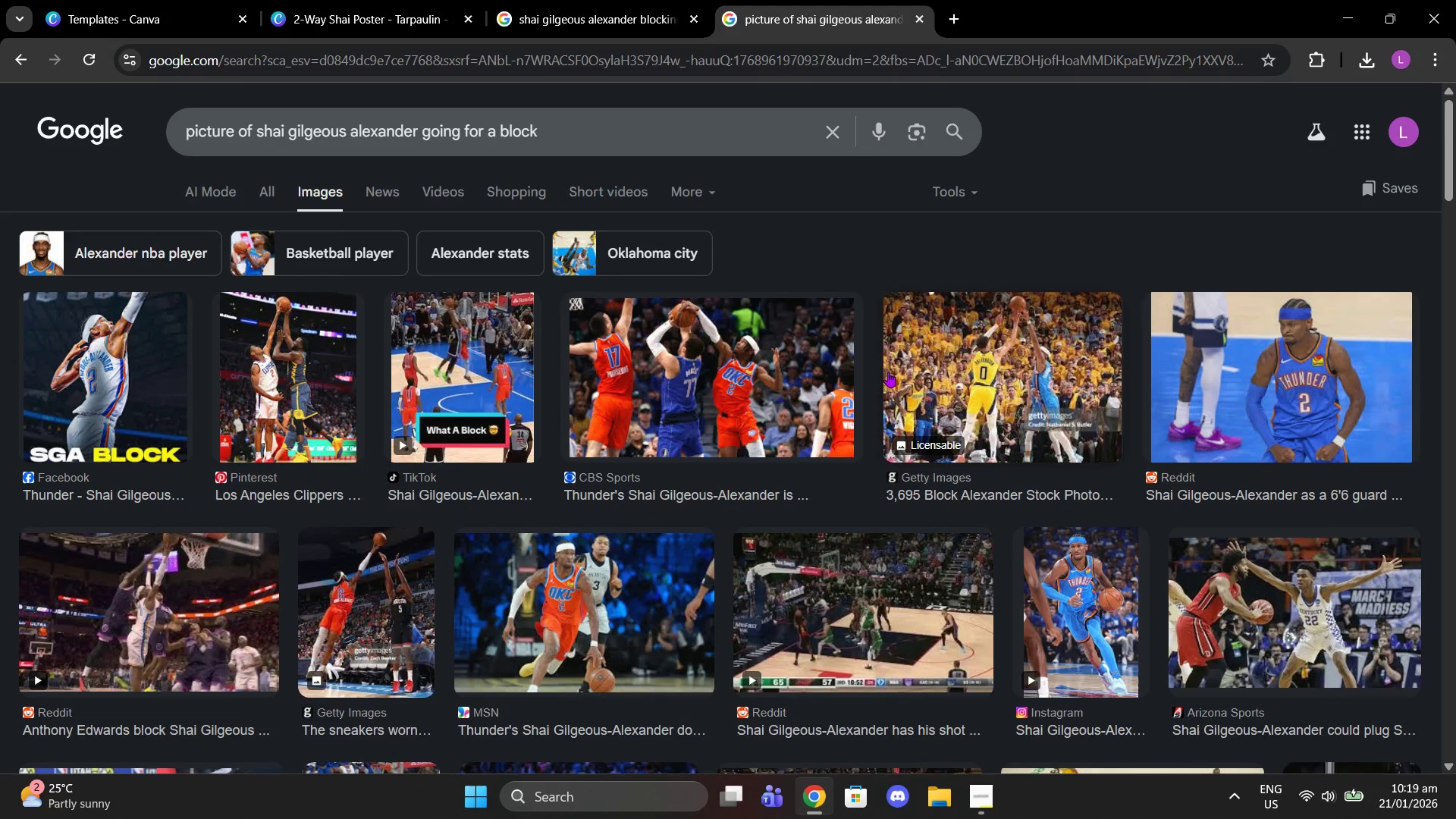 
left_click([369, 0])
 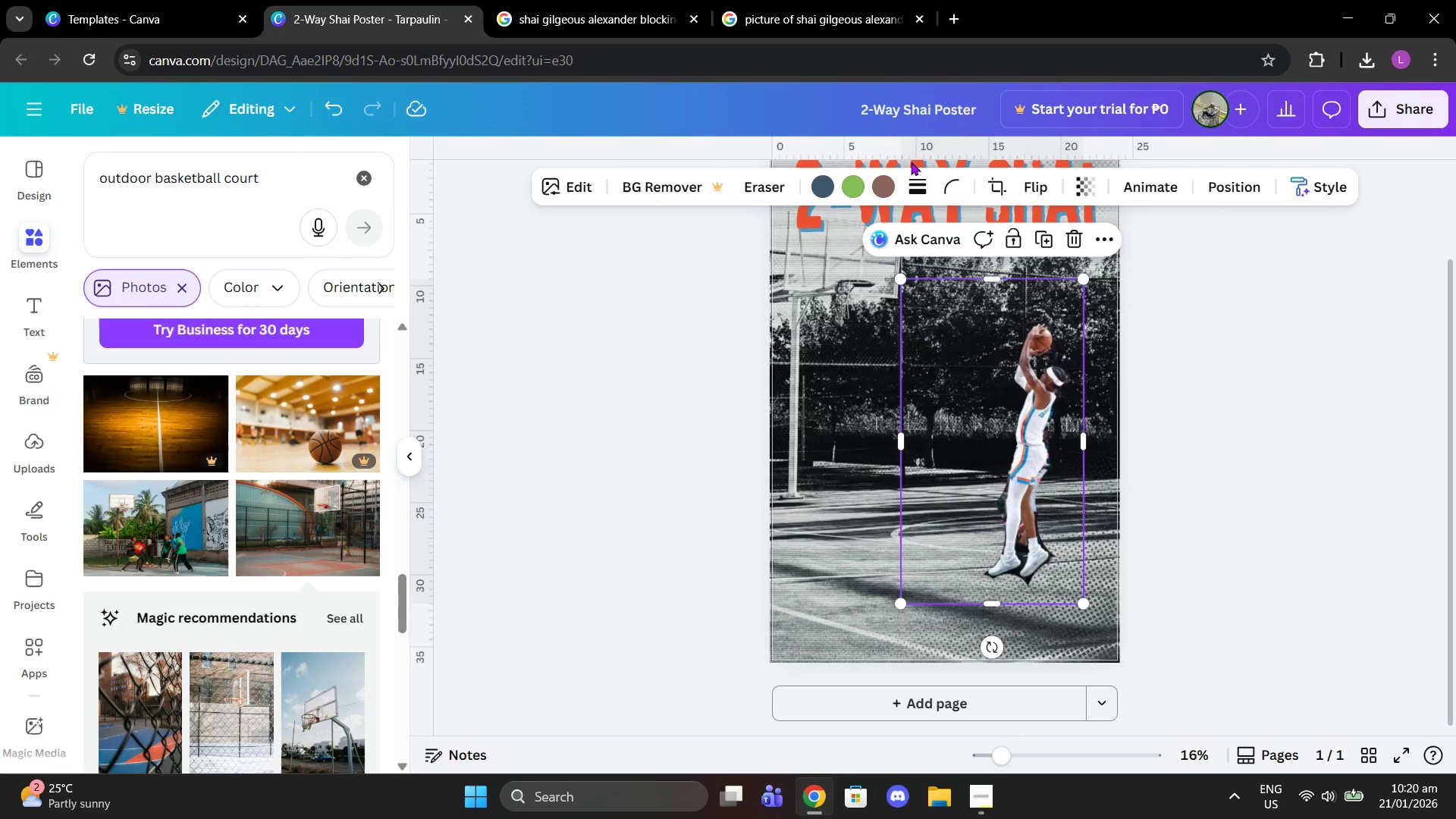 
left_click([781, 190])
 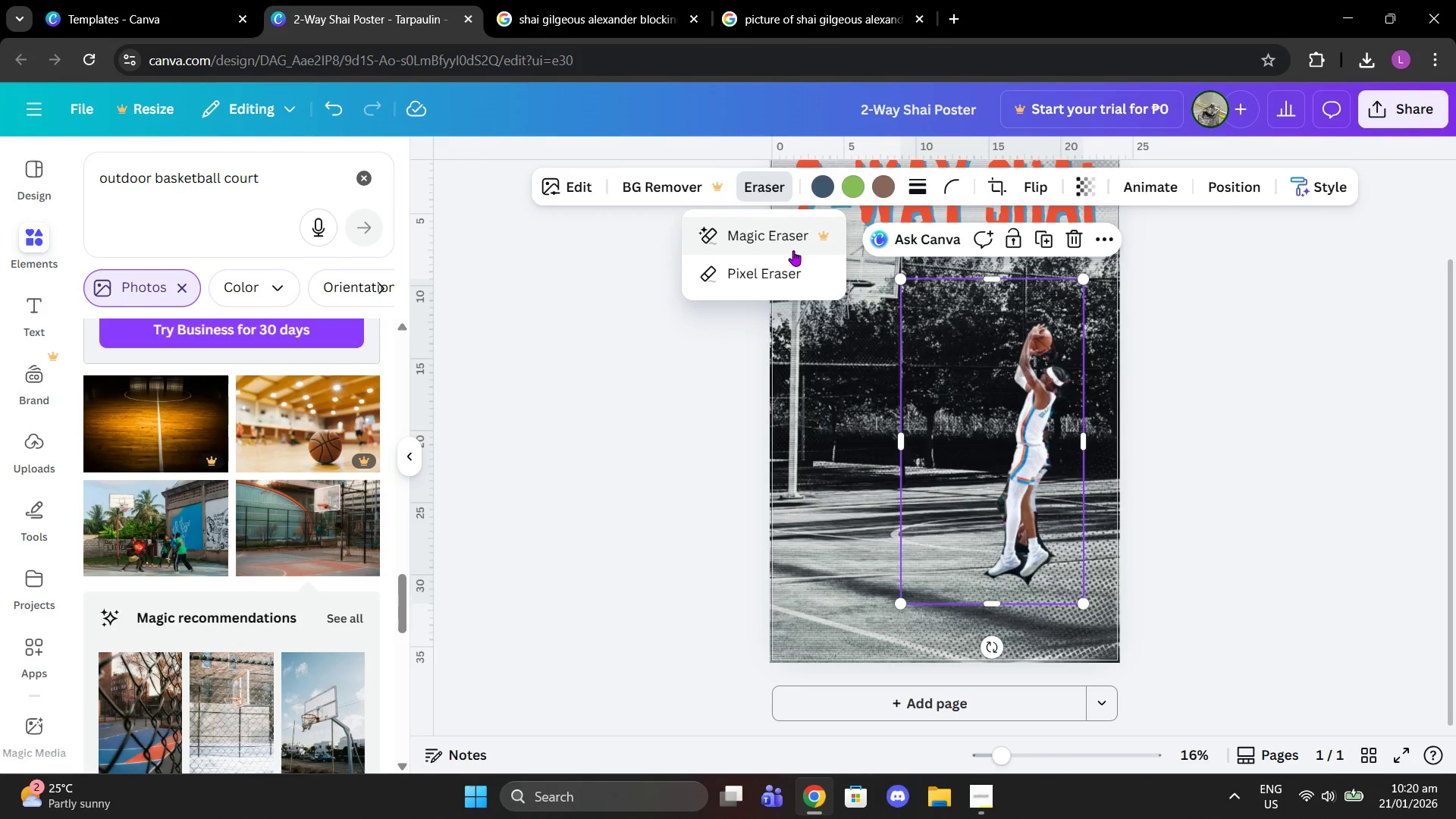 
left_click([788, 263])
 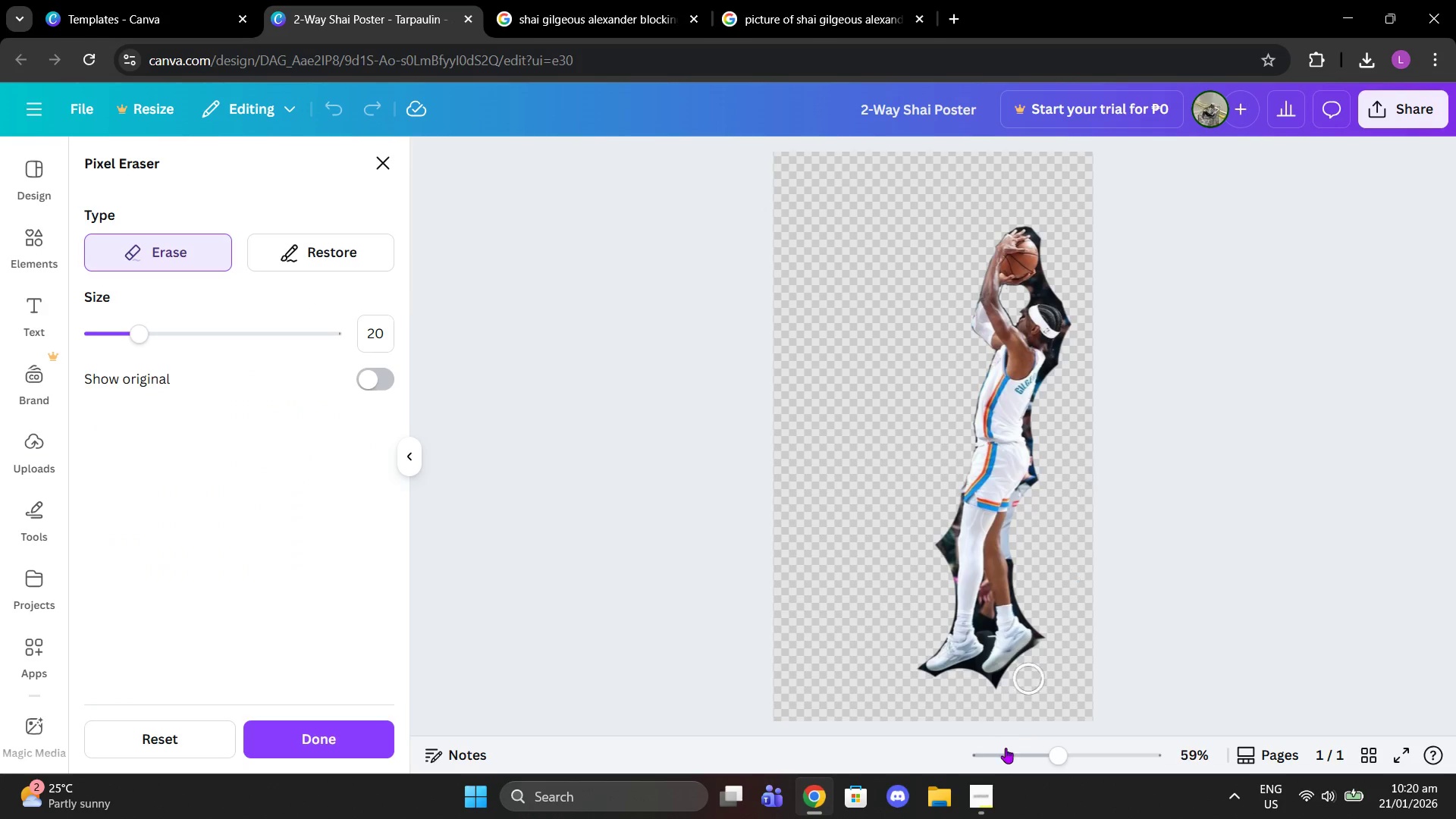 
left_click_drag(start_coordinate=[1043, 758], to_coordinate=[1110, 756])
 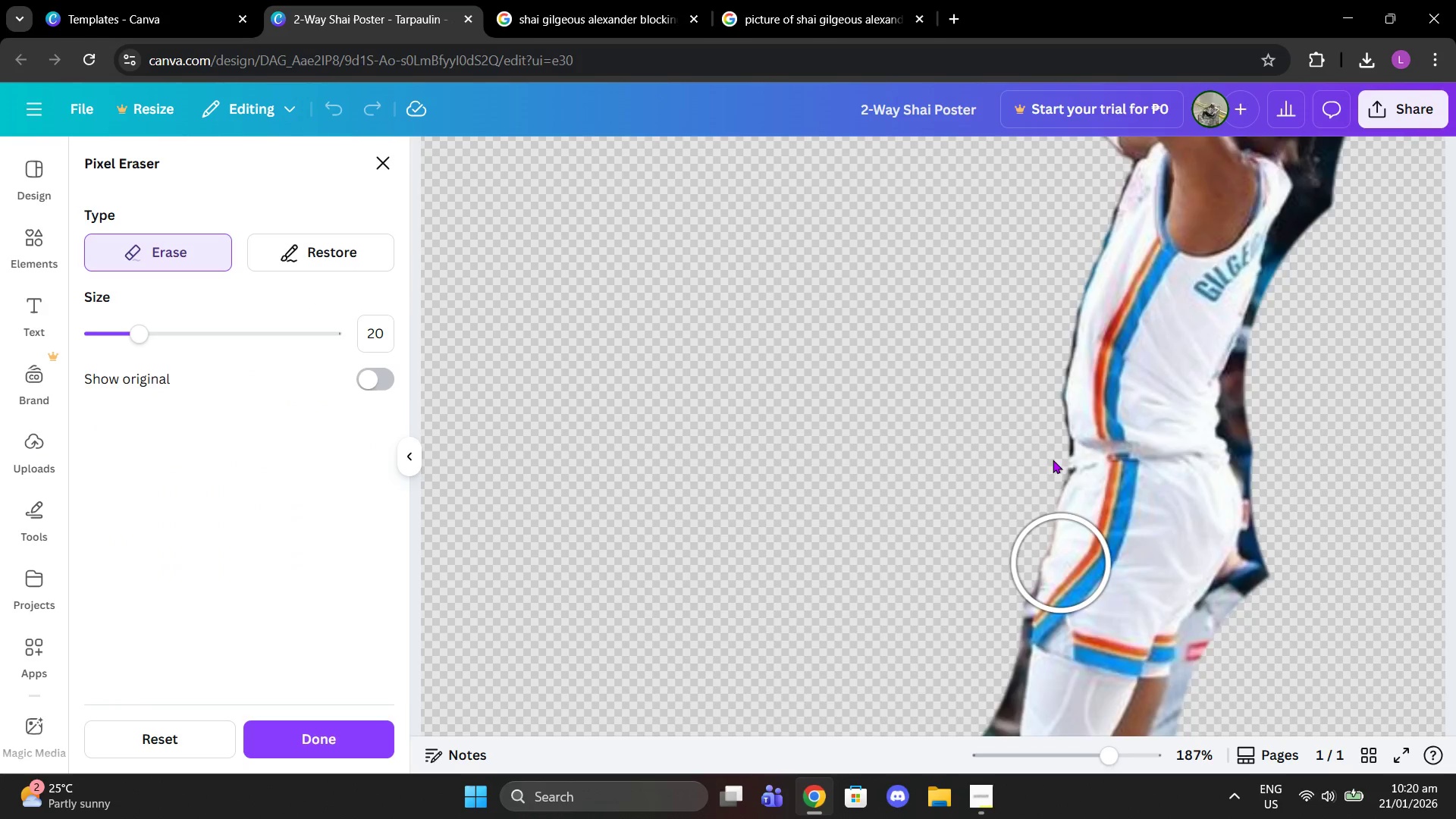 
scroll: coordinate [1068, 392], scroll_direction: up, amount: 5.0
 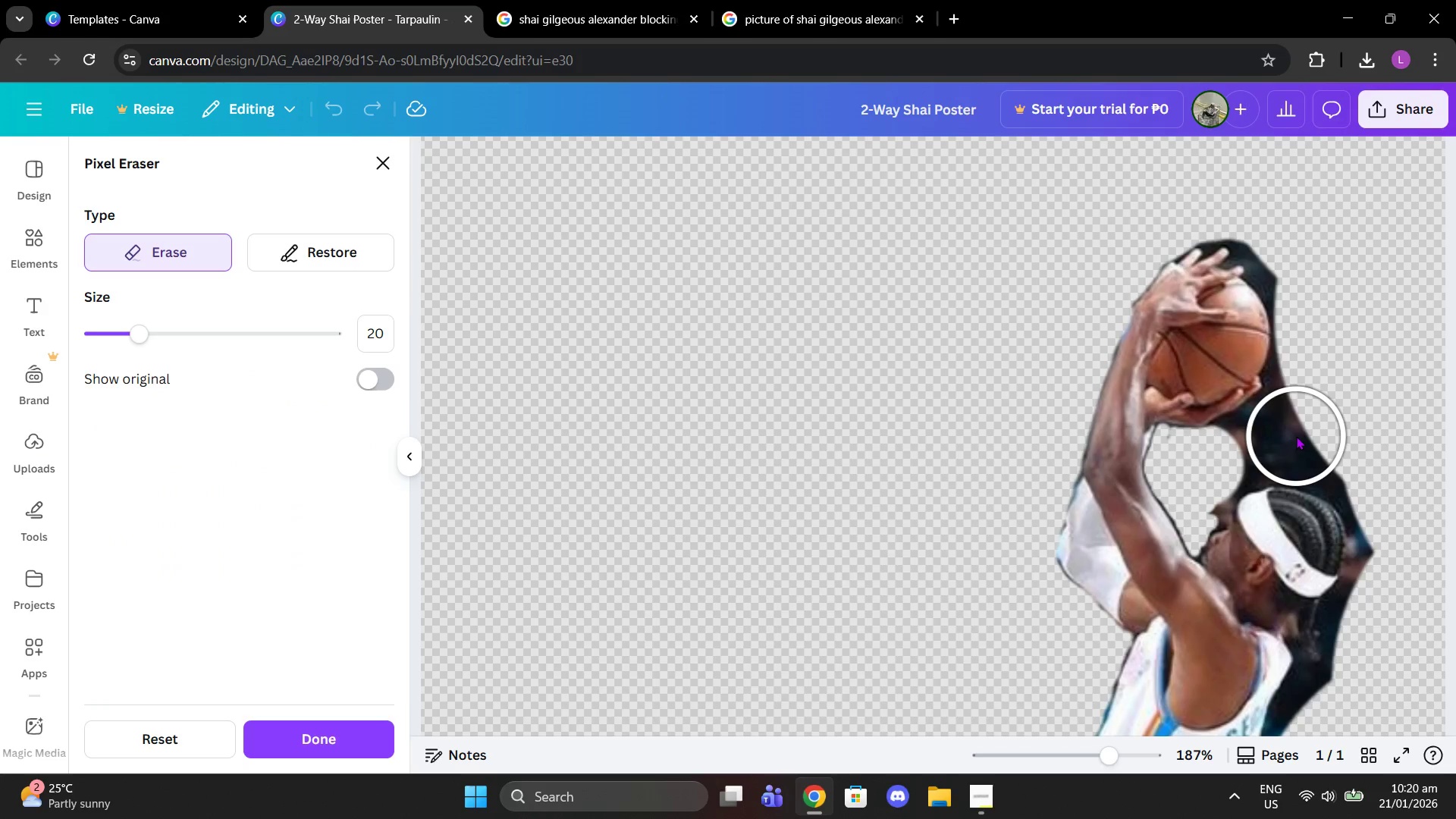 
left_click([1294, 432])
 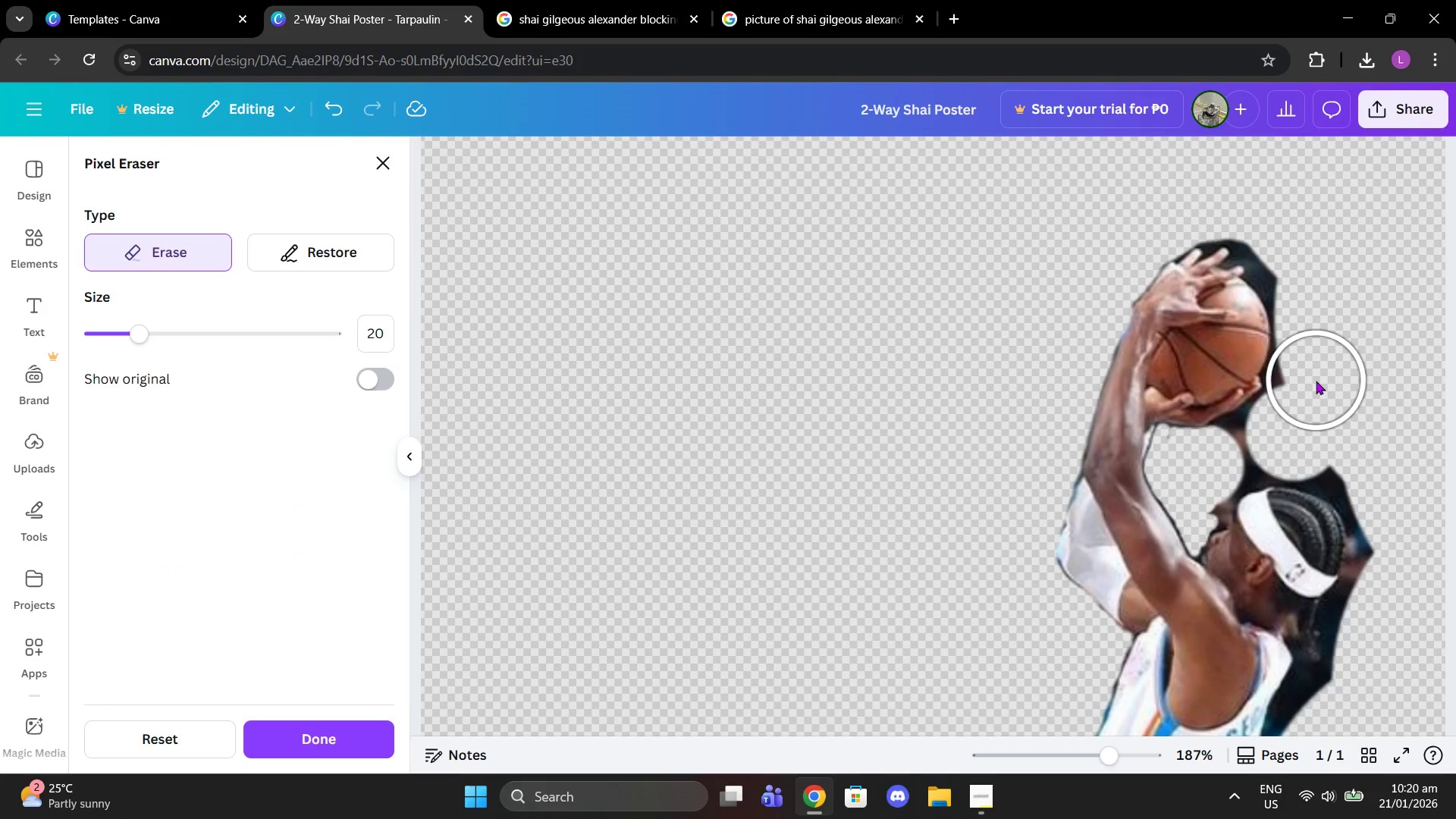 
left_click([1314, 378])
 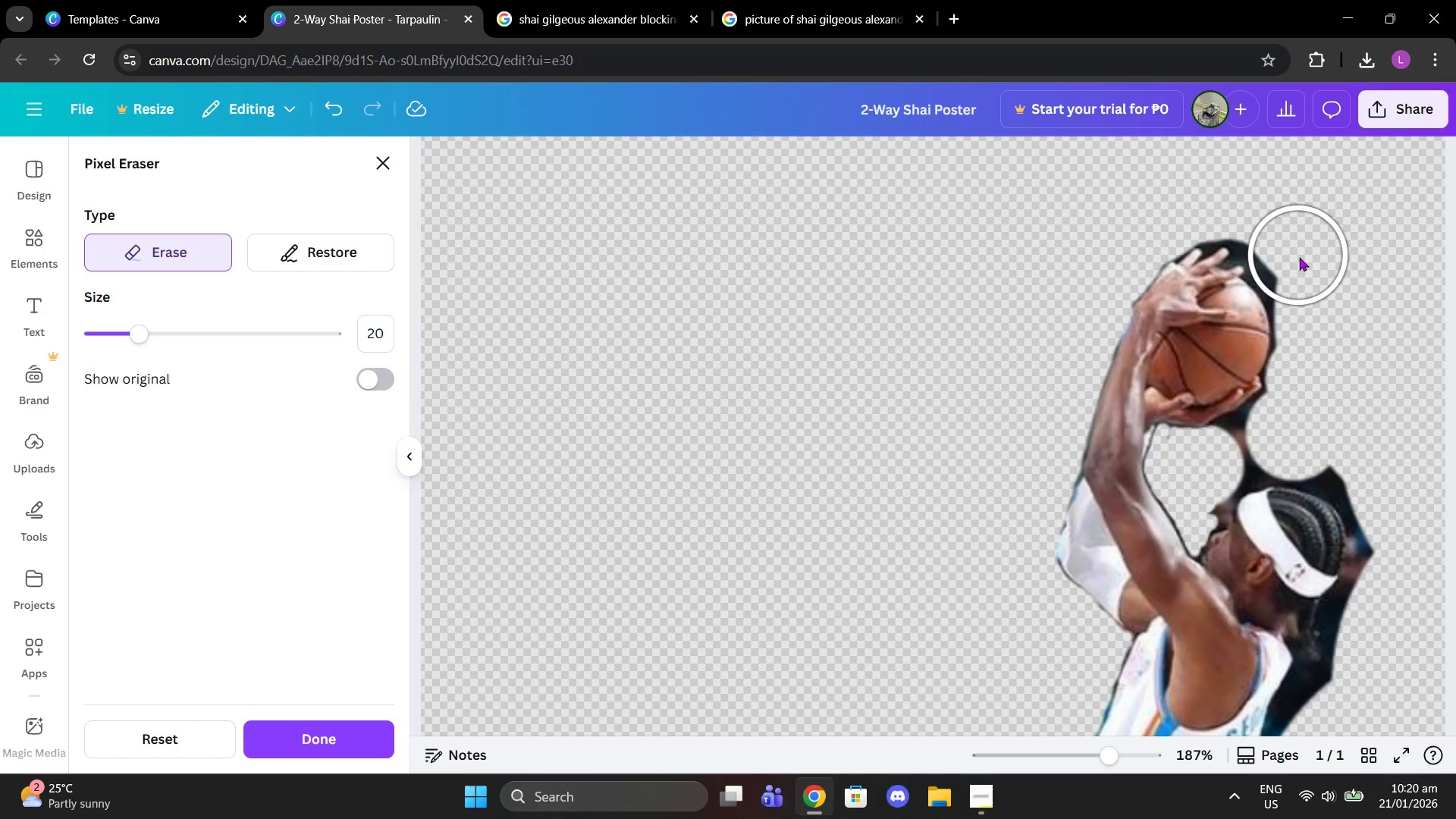 
left_click([1301, 265])
 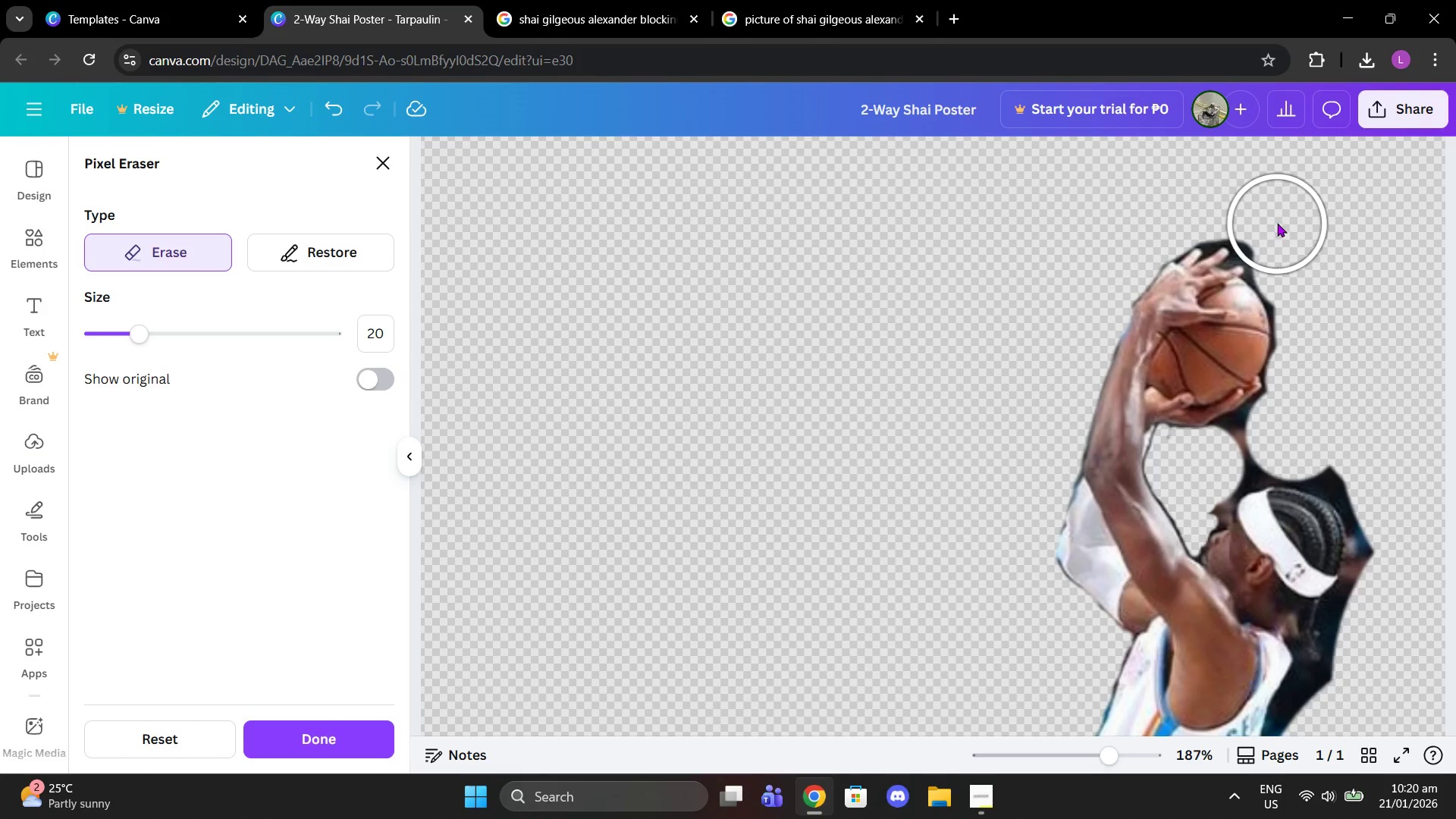 
left_click([1277, 223])
 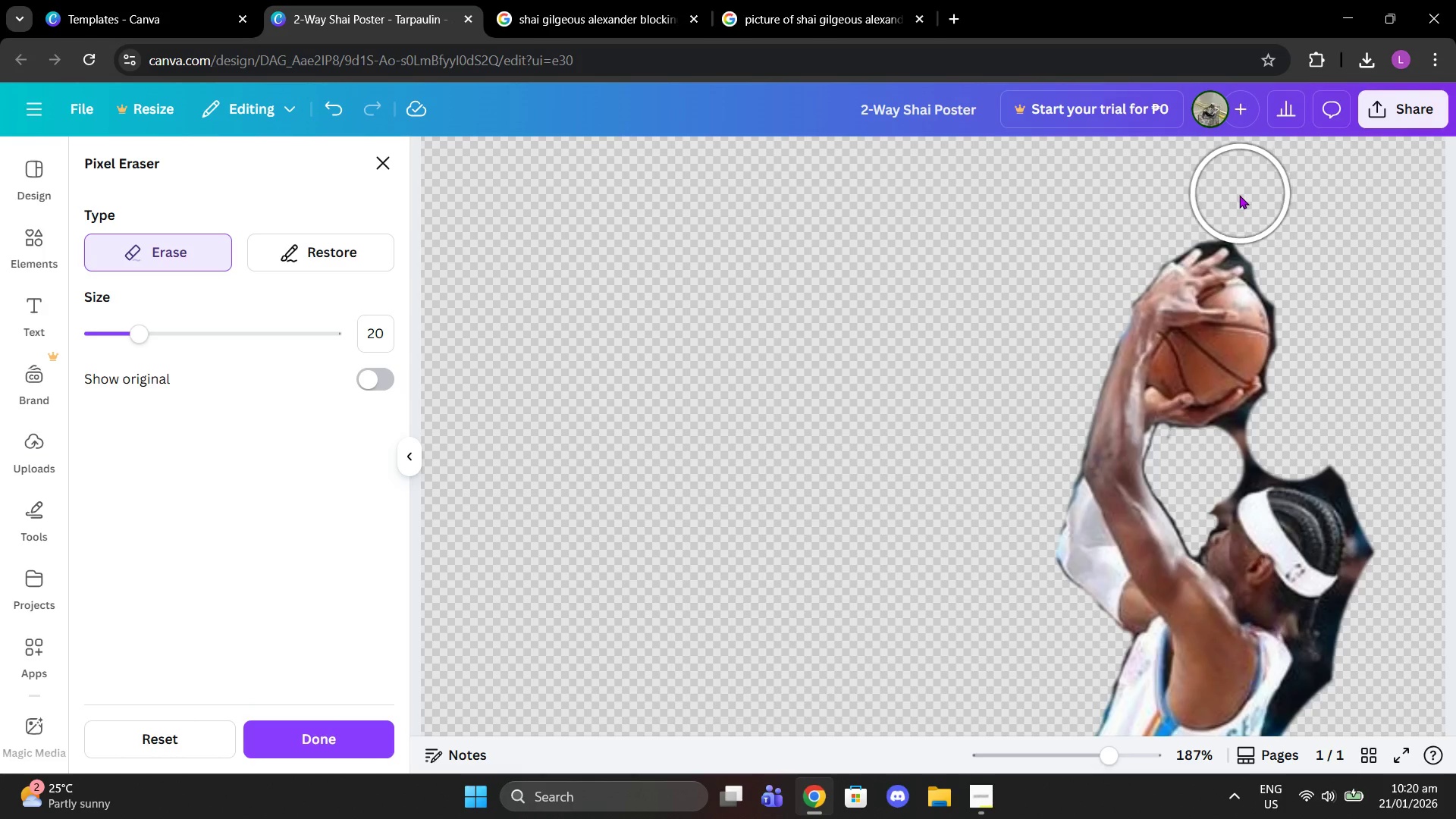 
left_click([1237, 196])
 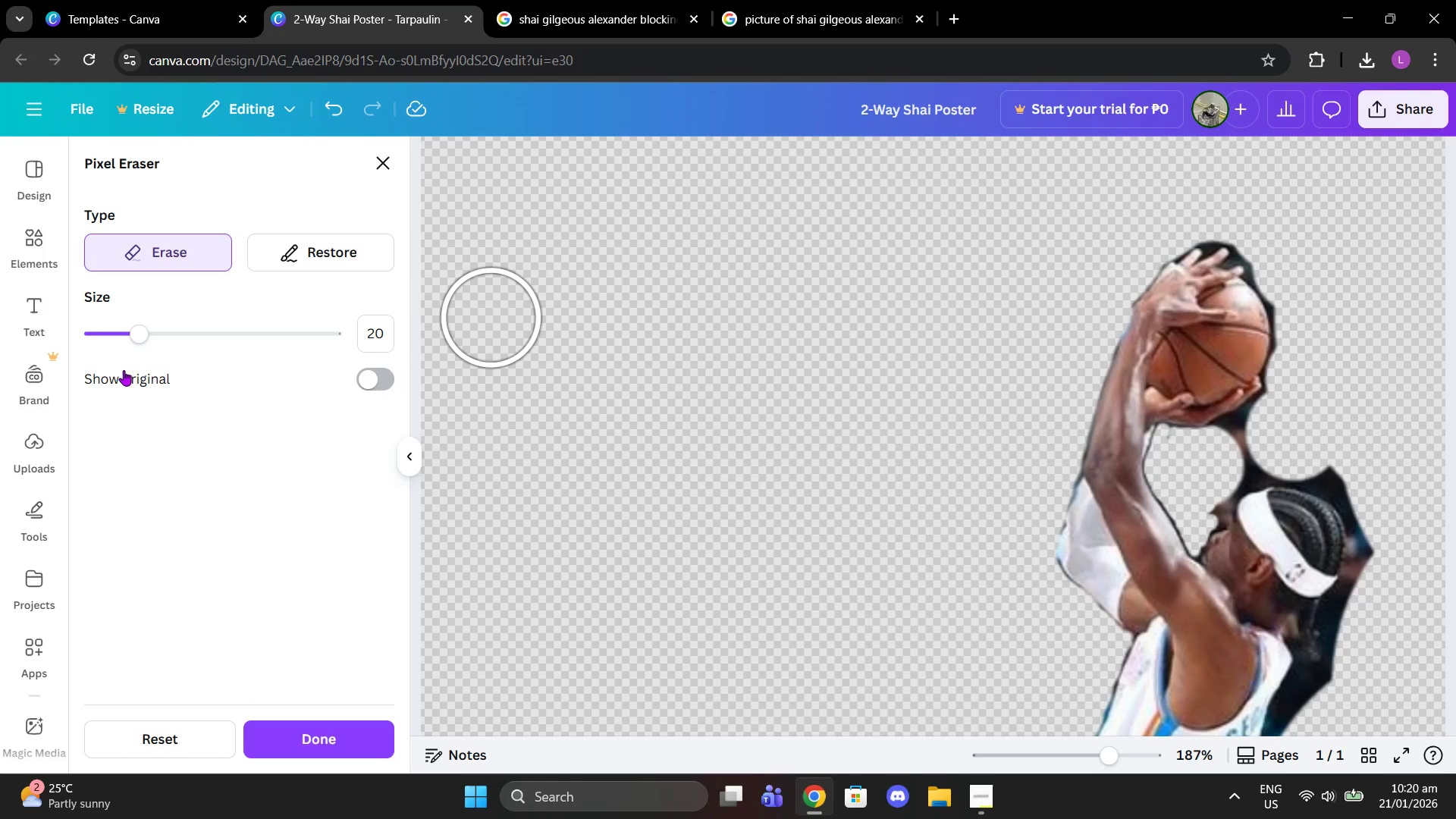 
left_click_drag(start_coordinate=[124, 335], to_coordinate=[55, 322])
 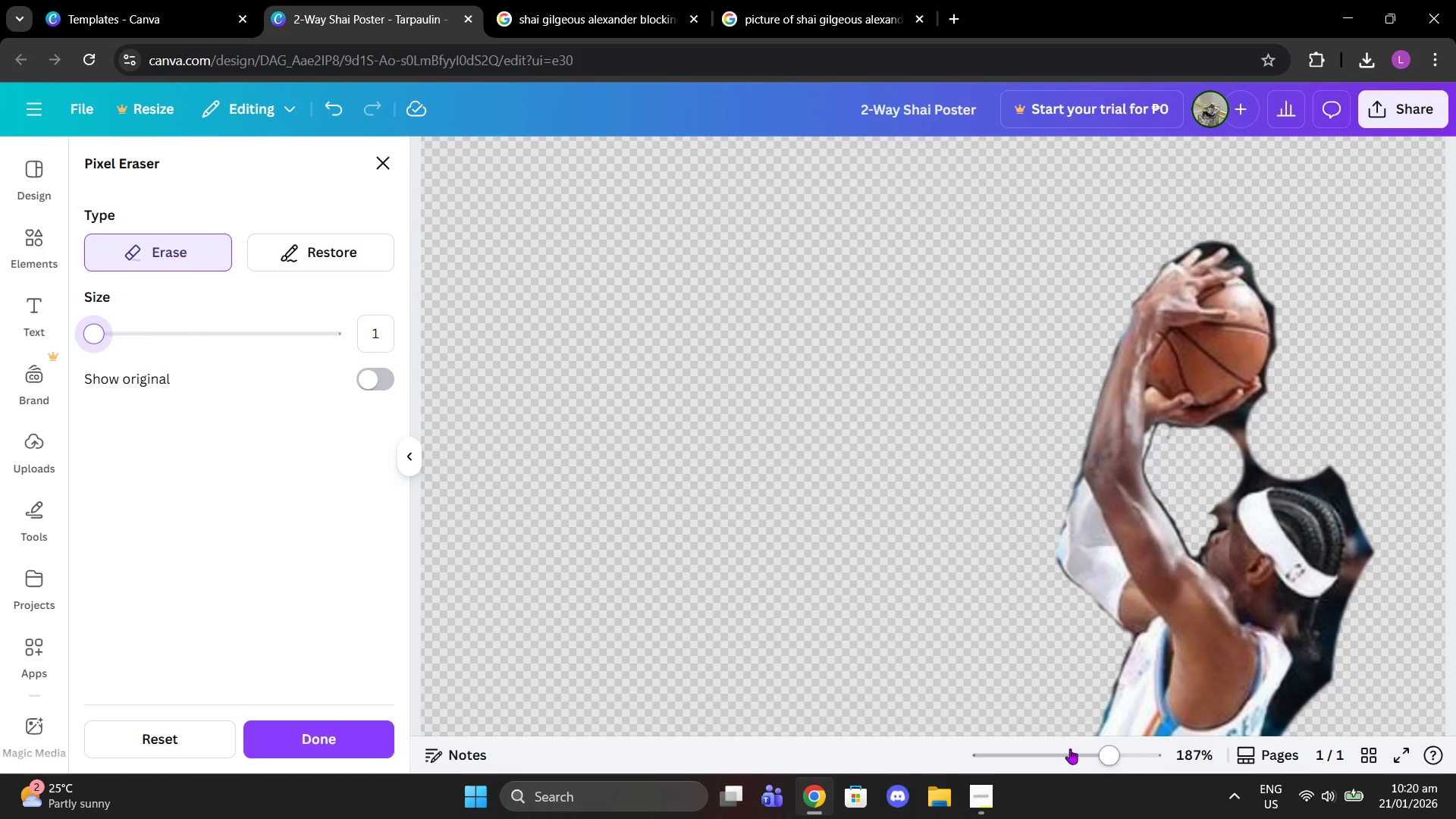 
left_click_drag(start_coordinate=[1106, 748], to_coordinate=[1228, 741])
 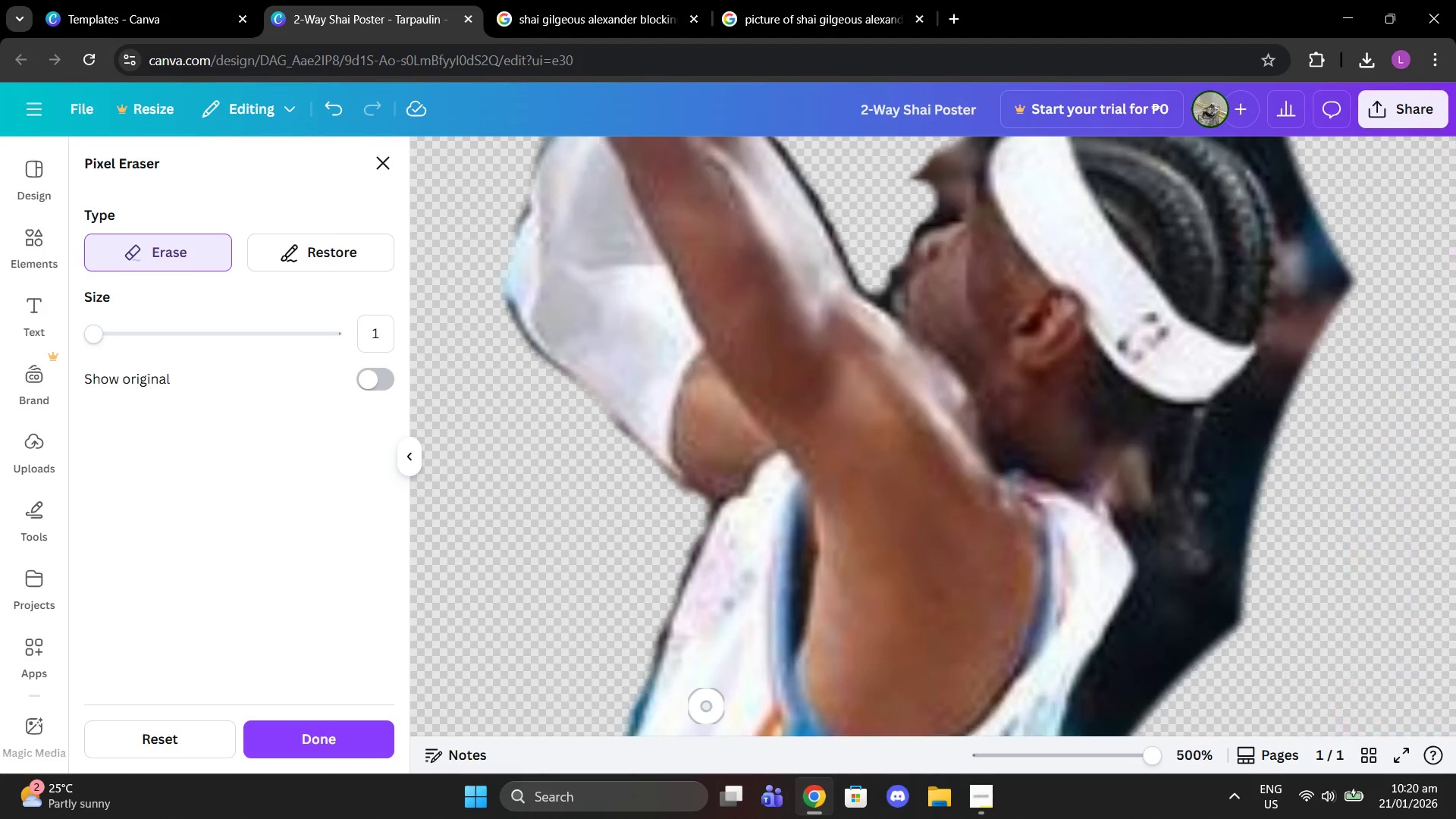 
scroll: coordinate [895, 308], scroll_direction: up, amount: 8.0
 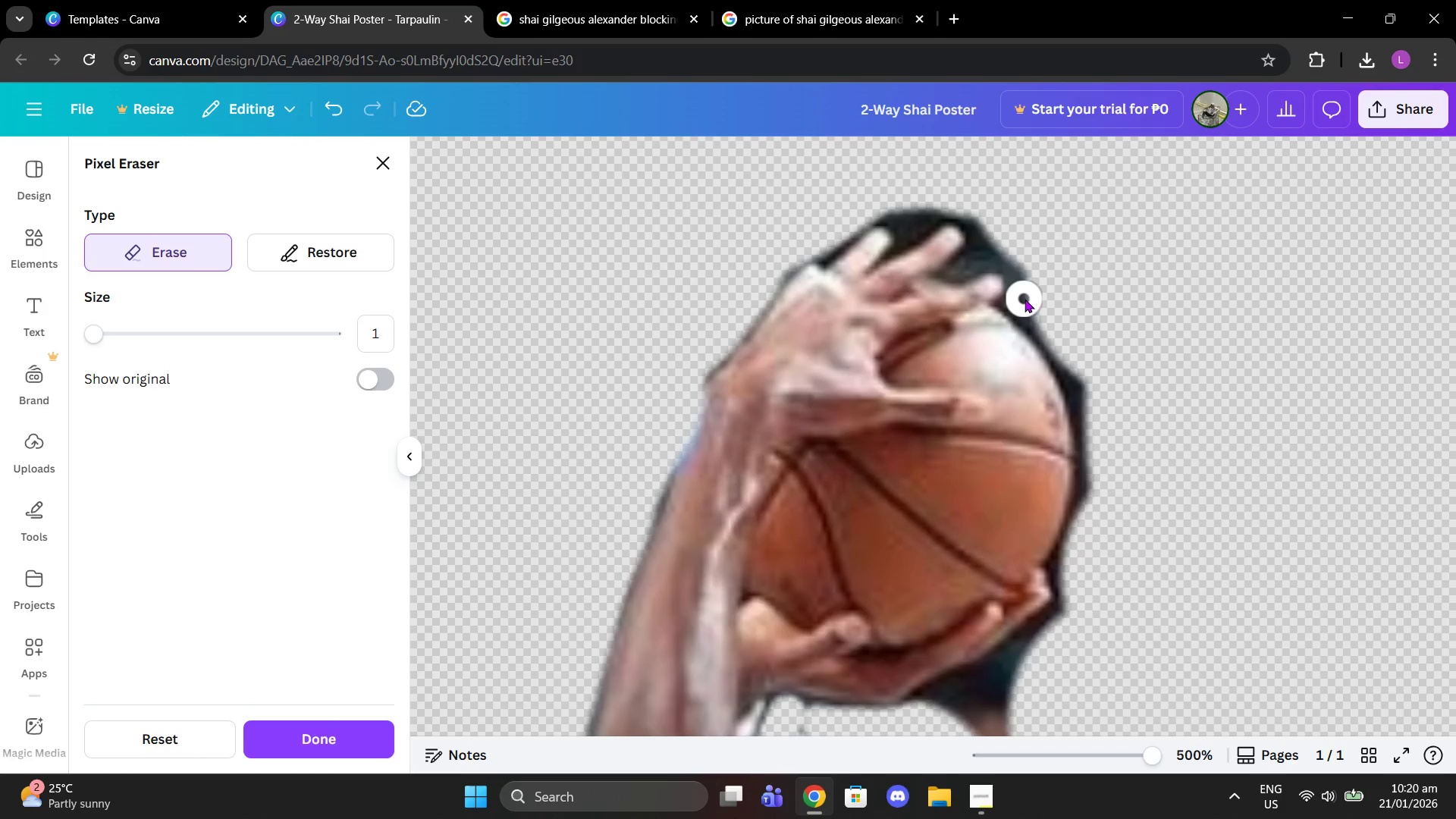 
left_click([1022, 299])
 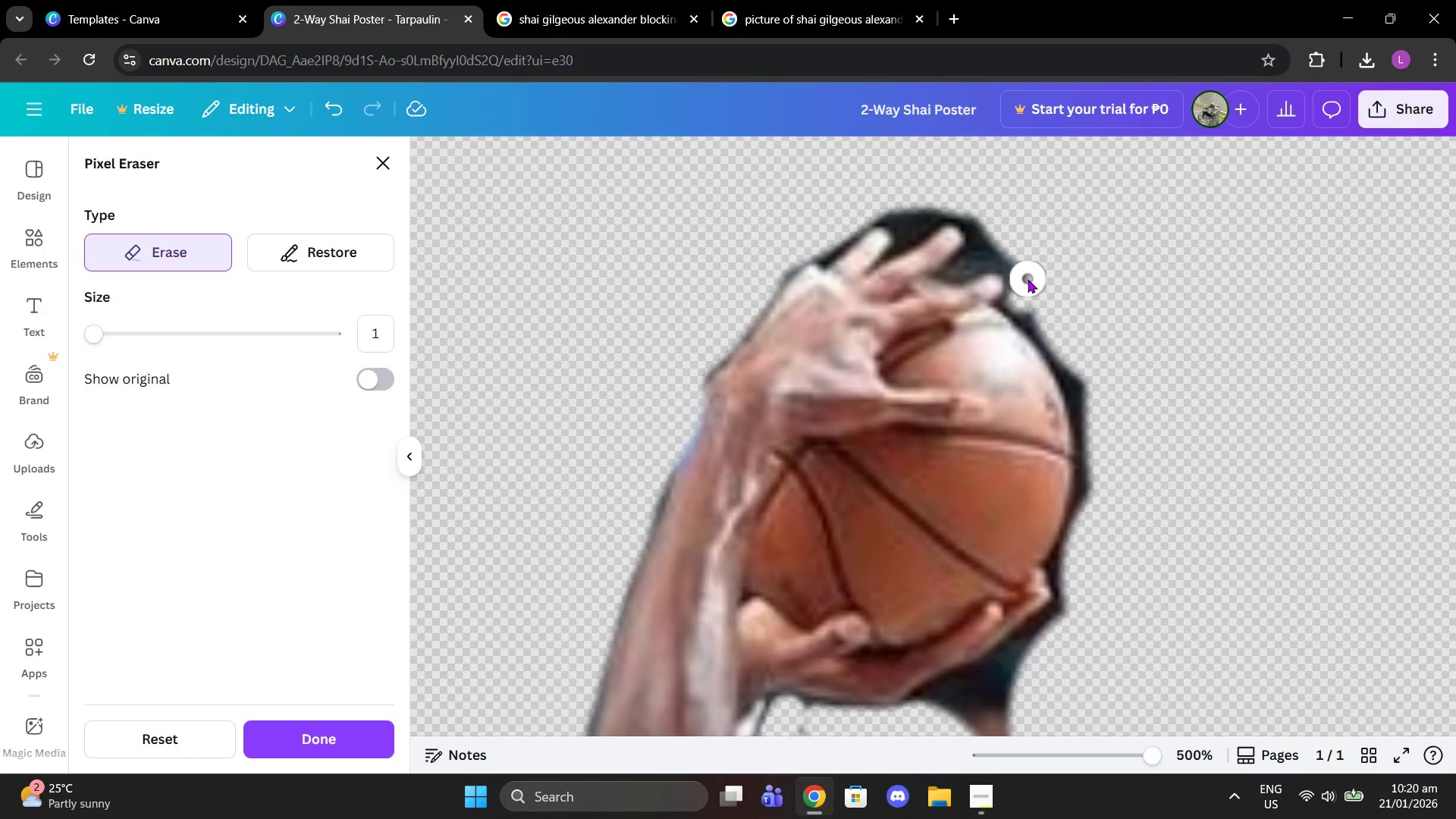 
left_click([1023, 279])
 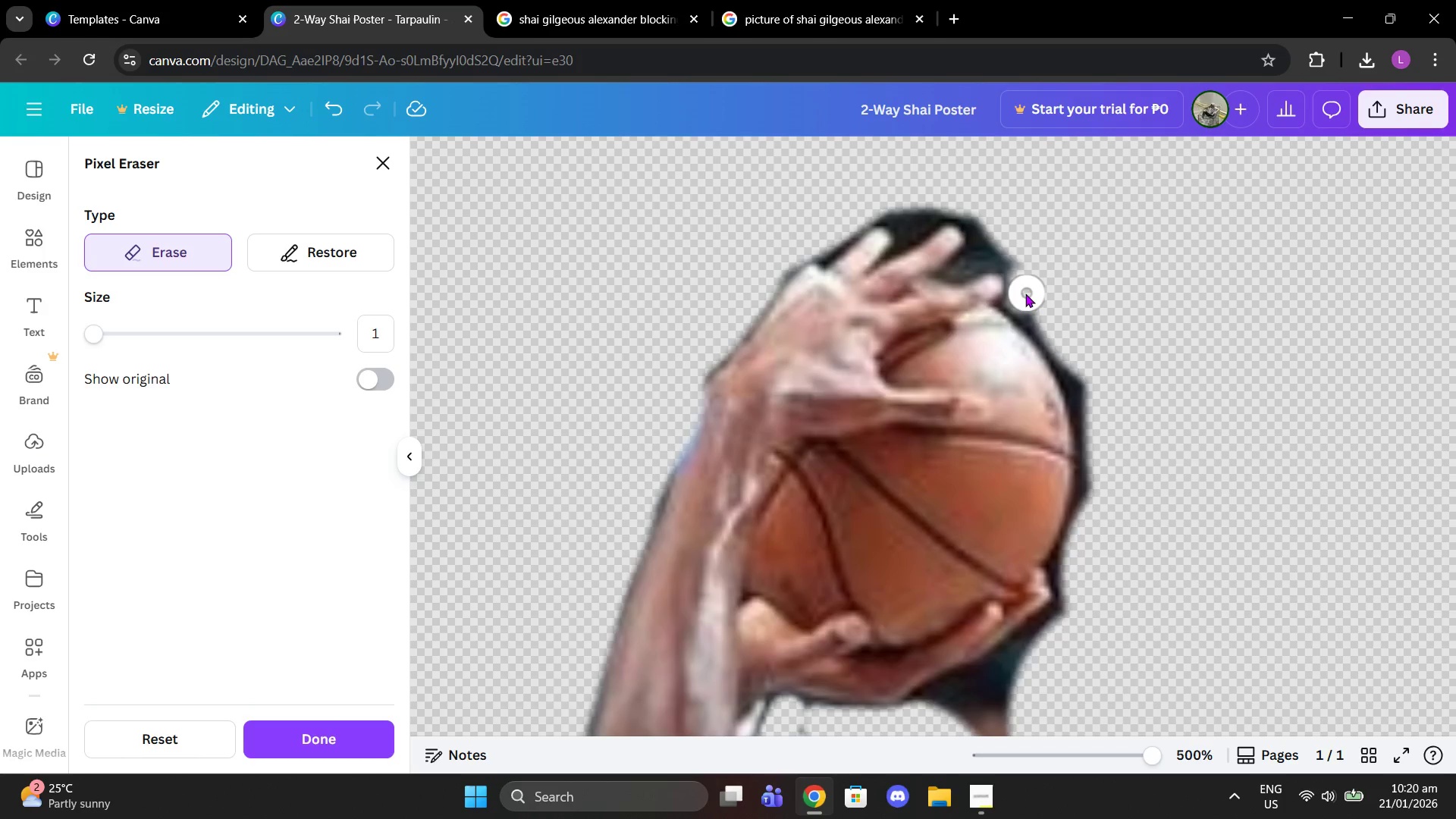 
left_click([1023, 293])
 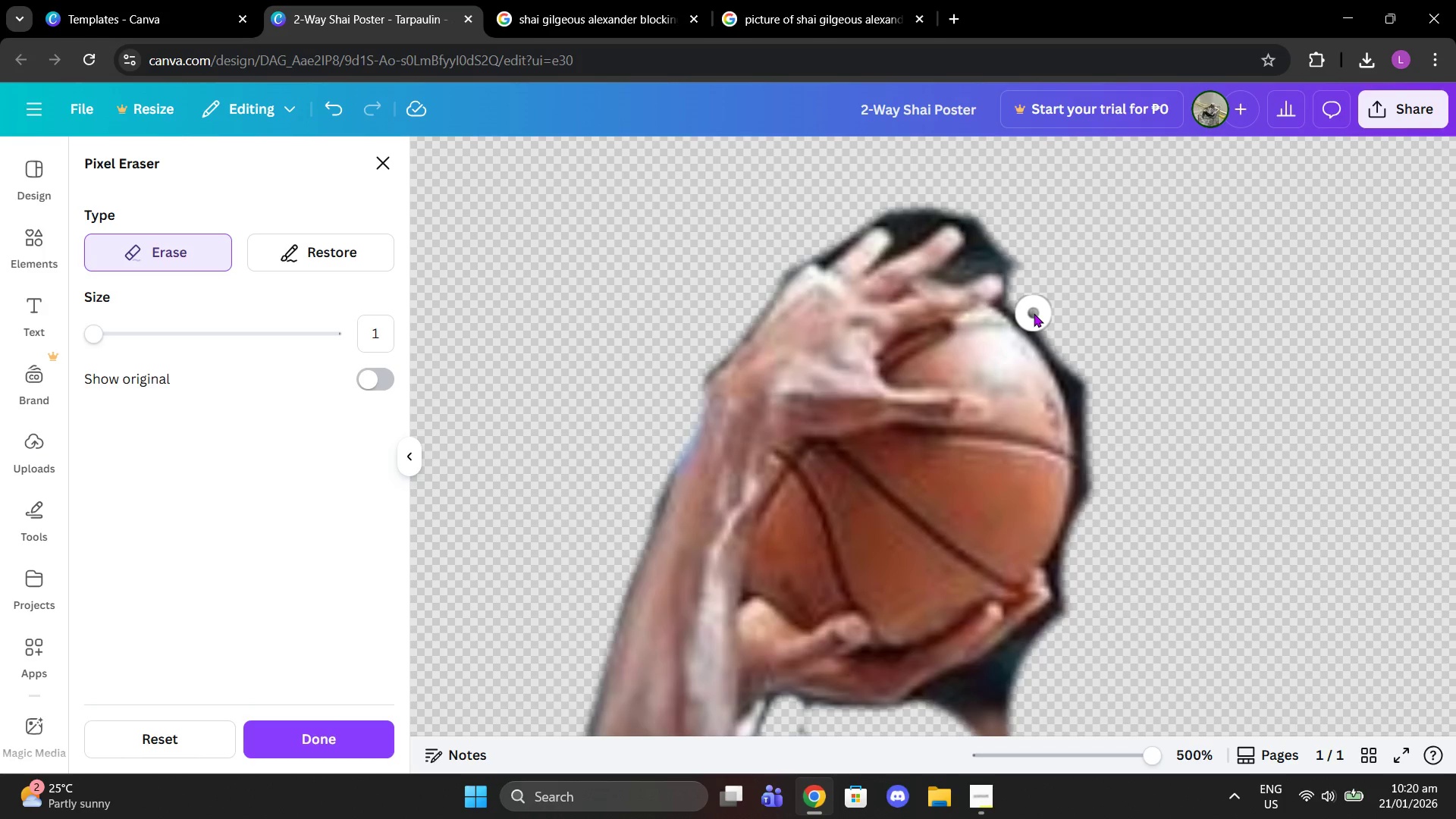 
left_click([1032, 313])
 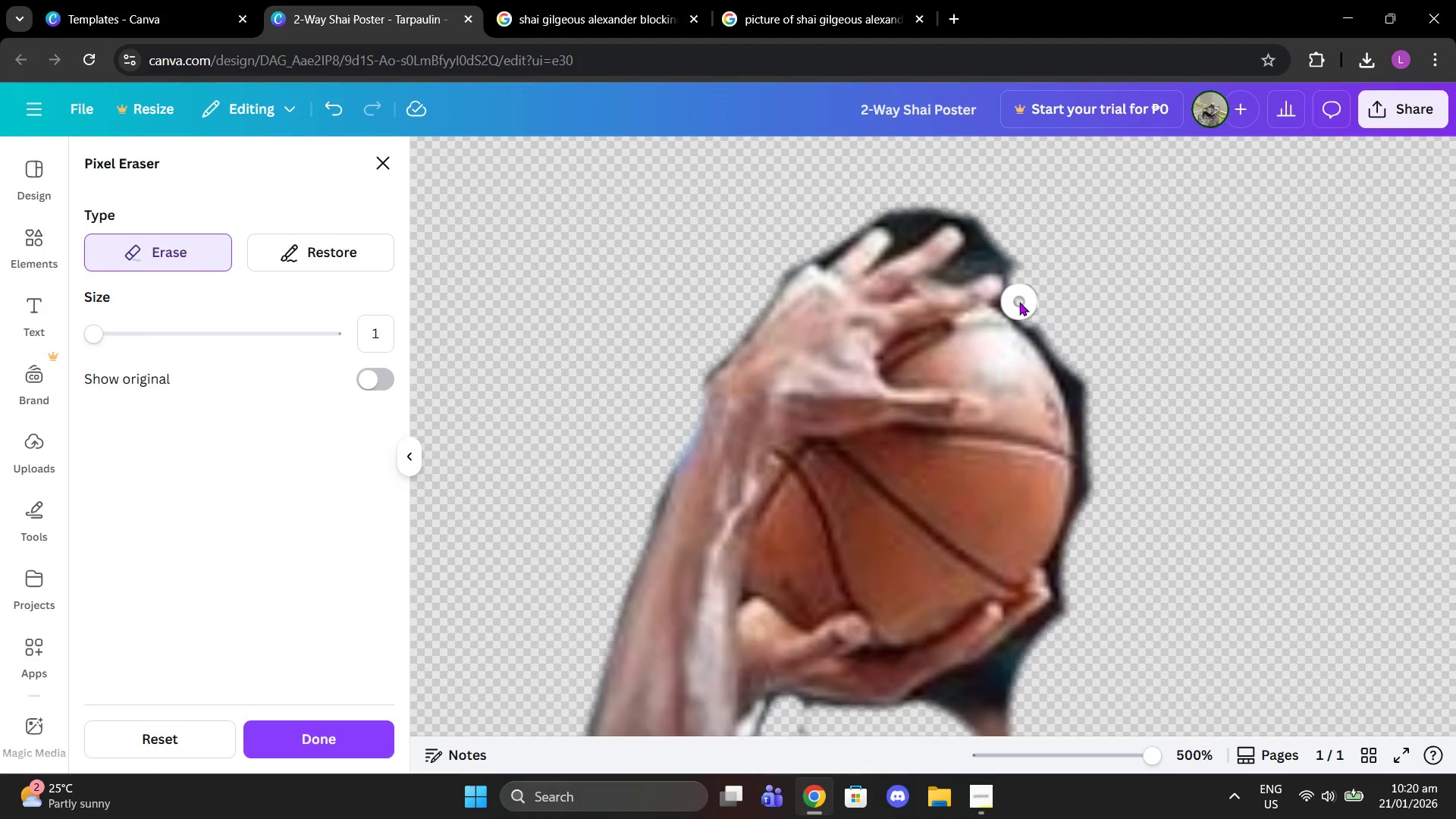 
left_click([1019, 302])
 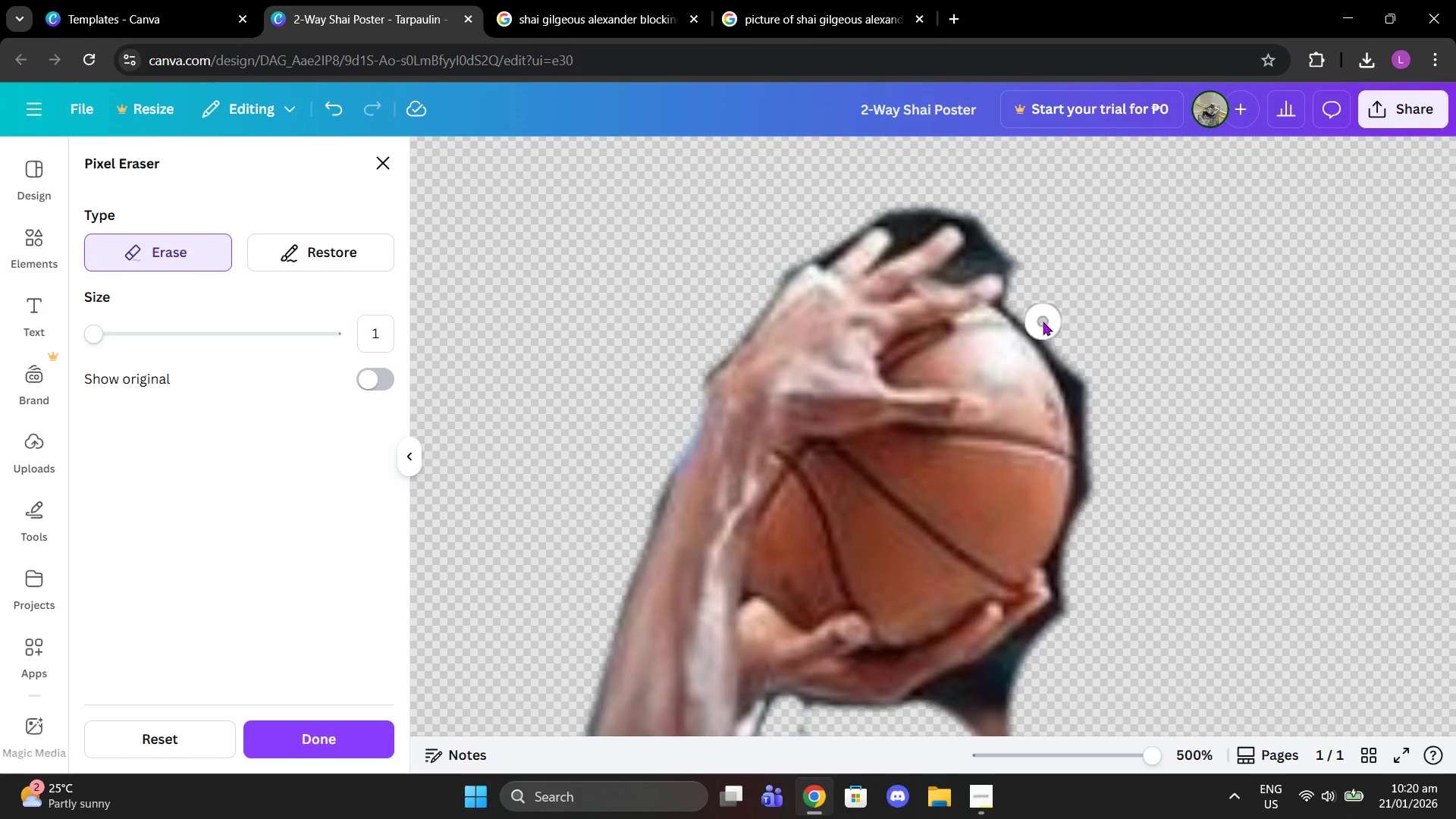 
left_click_drag(start_coordinate=[1043, 322], to_coordinate=[1076, 351])
 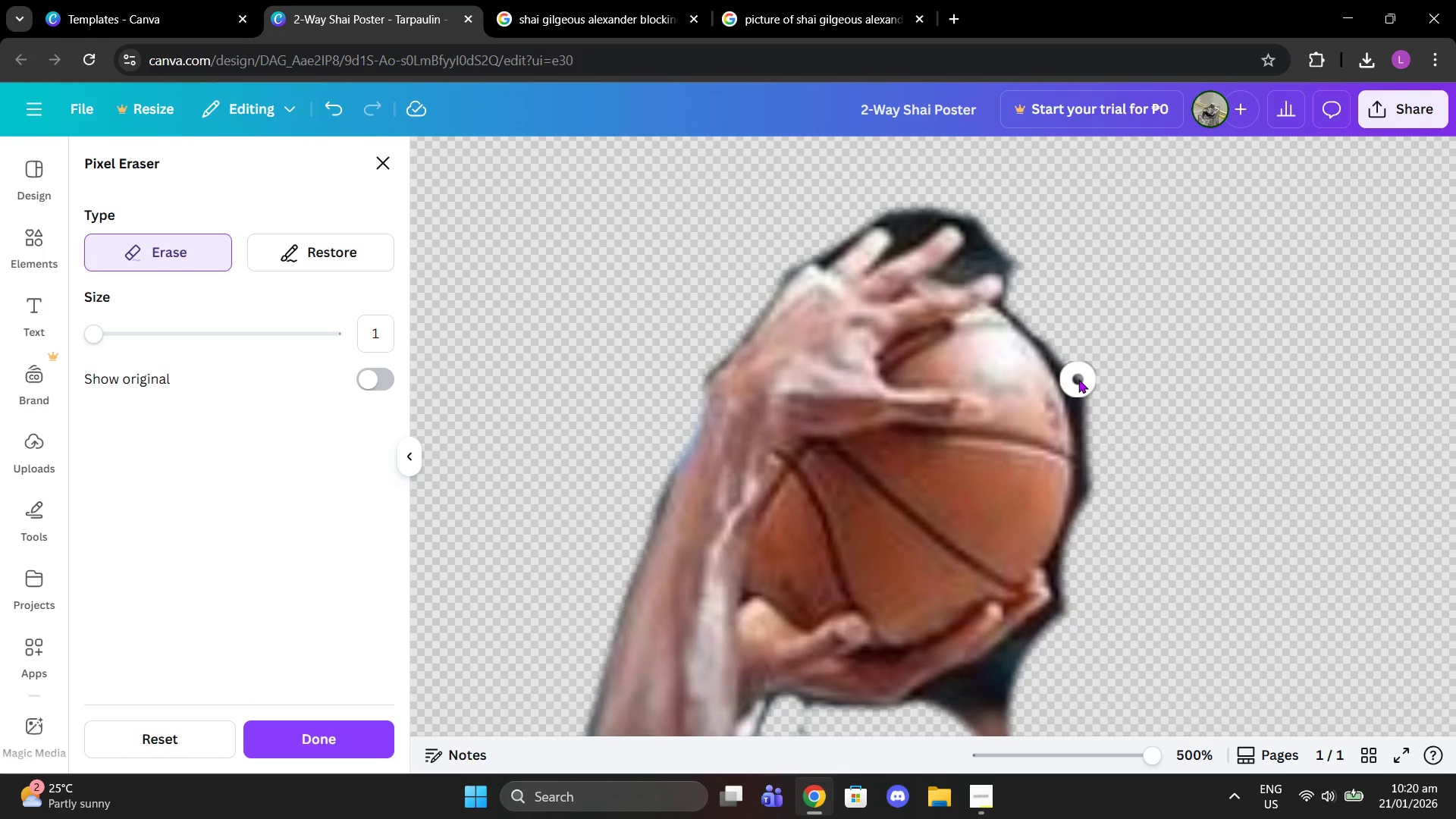 
left_click([1075, 377])
 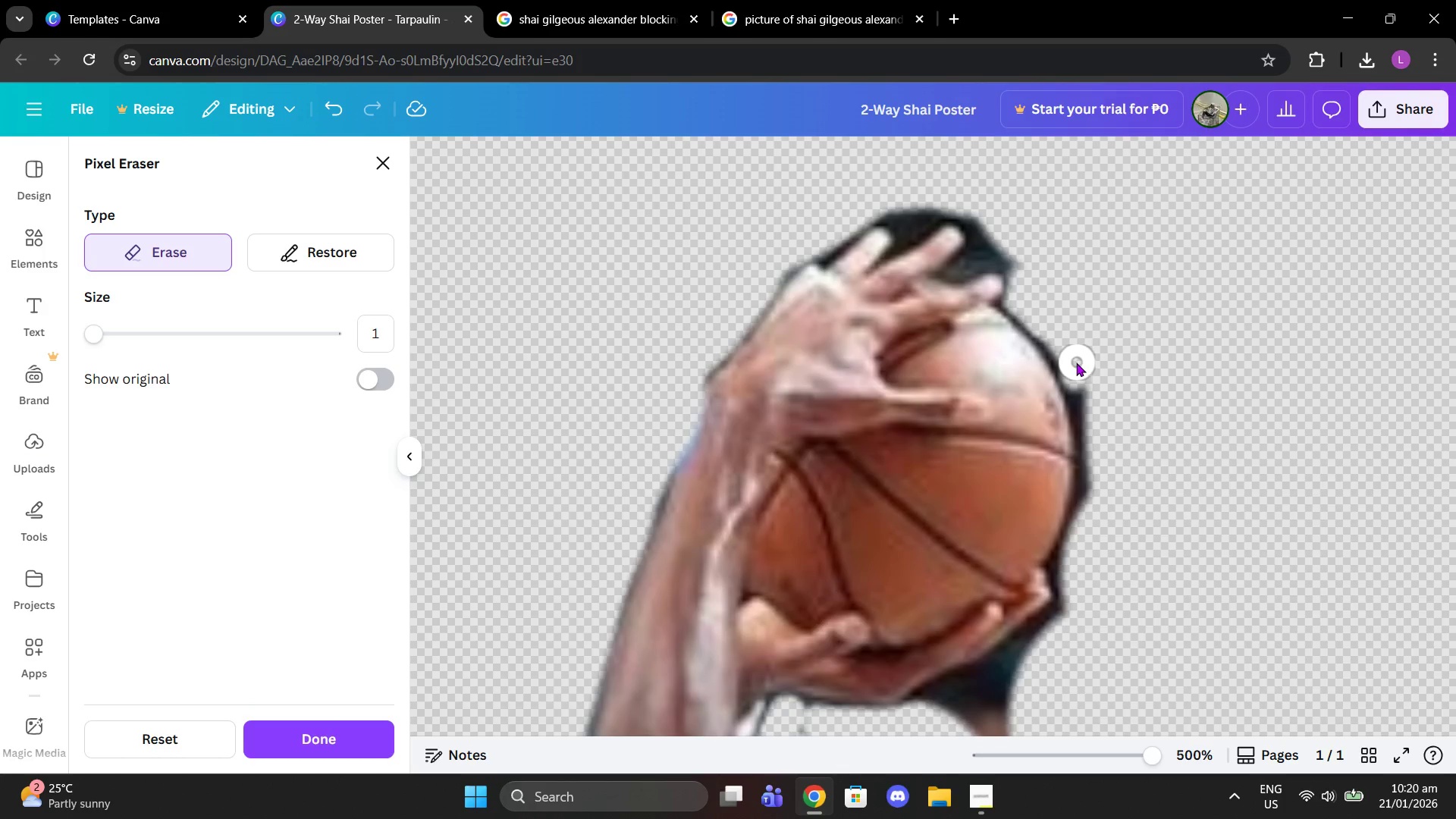 
left_click_drag(start_coordinate=[1073, 362], to_coordinate=[1057, 344])
 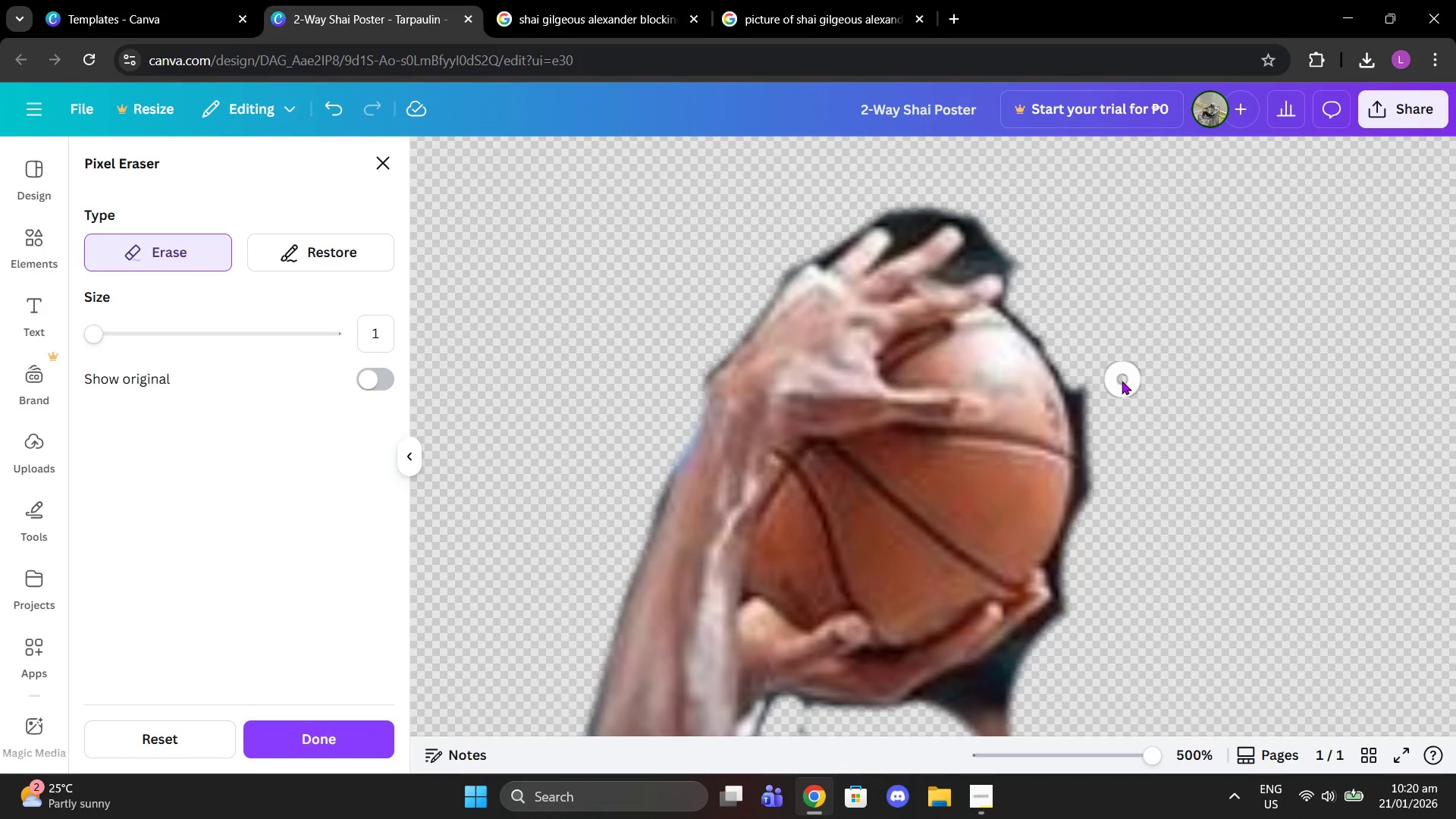 
scroll: coordinate [1122, 381], scroll_direction: down, amount: 1.0
 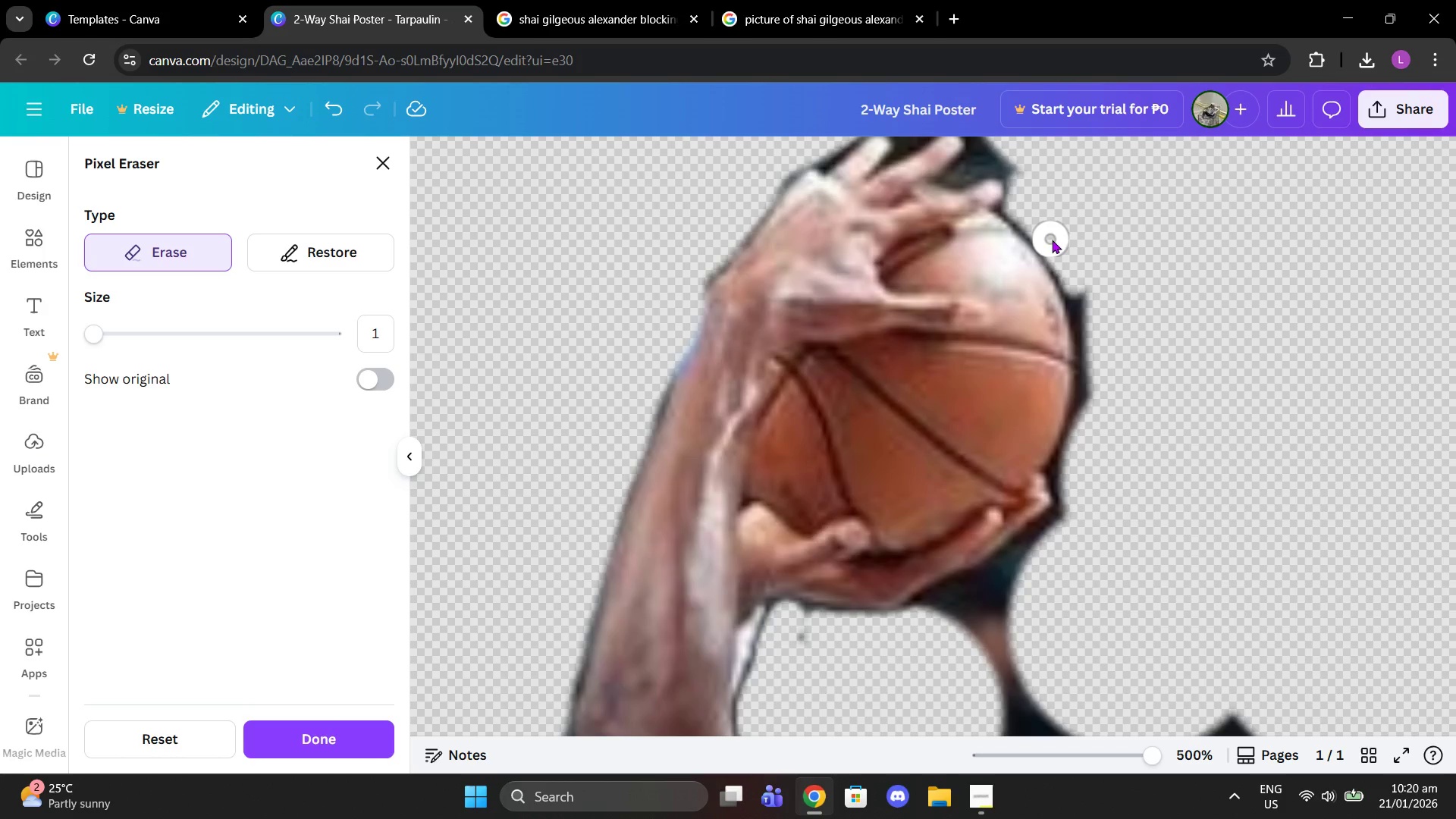 
left_click([1053, 240])
 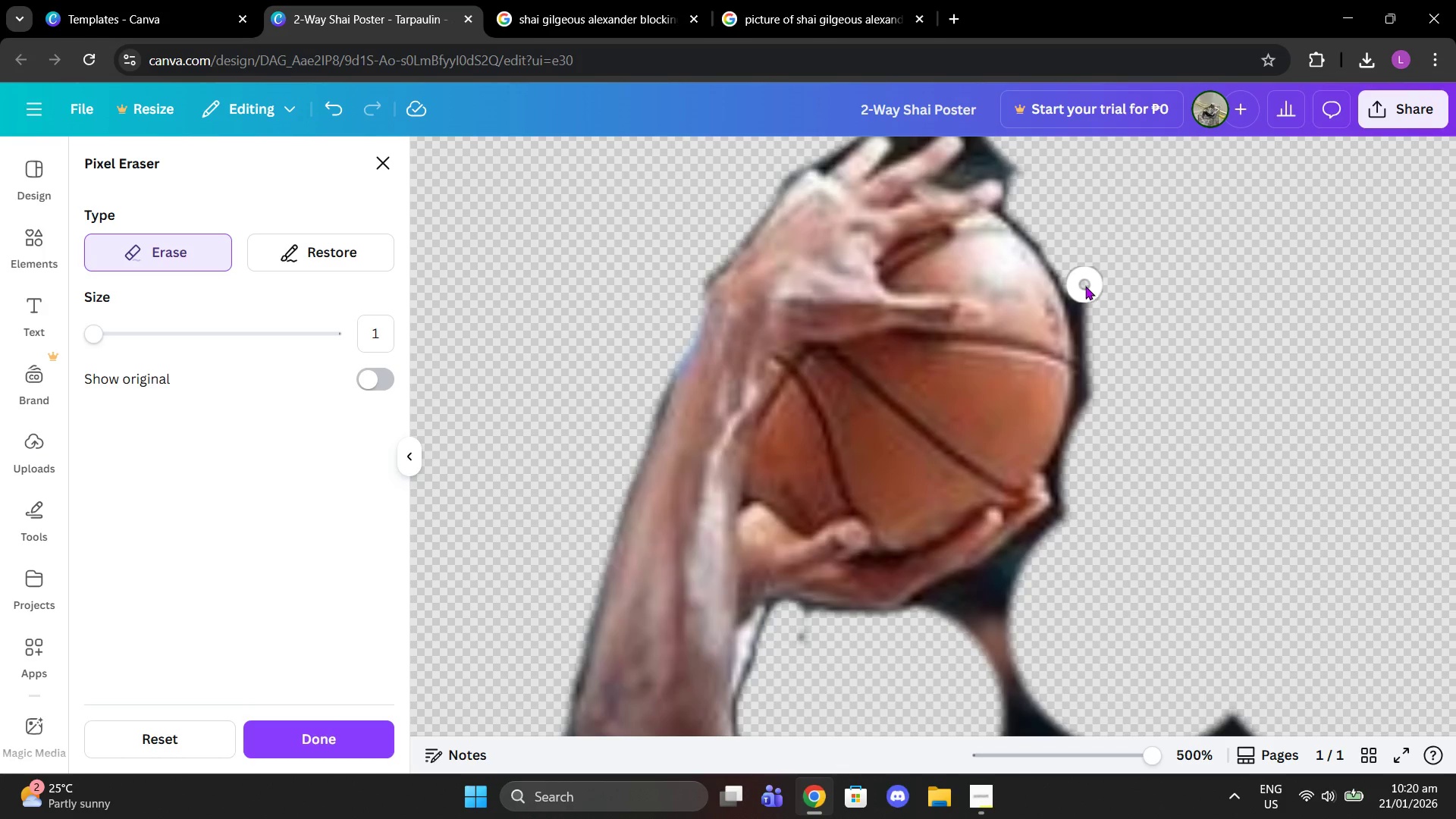 
left_click_drag(start_coordinate=[1085, 293], to_coordinate=[1101, 381])
 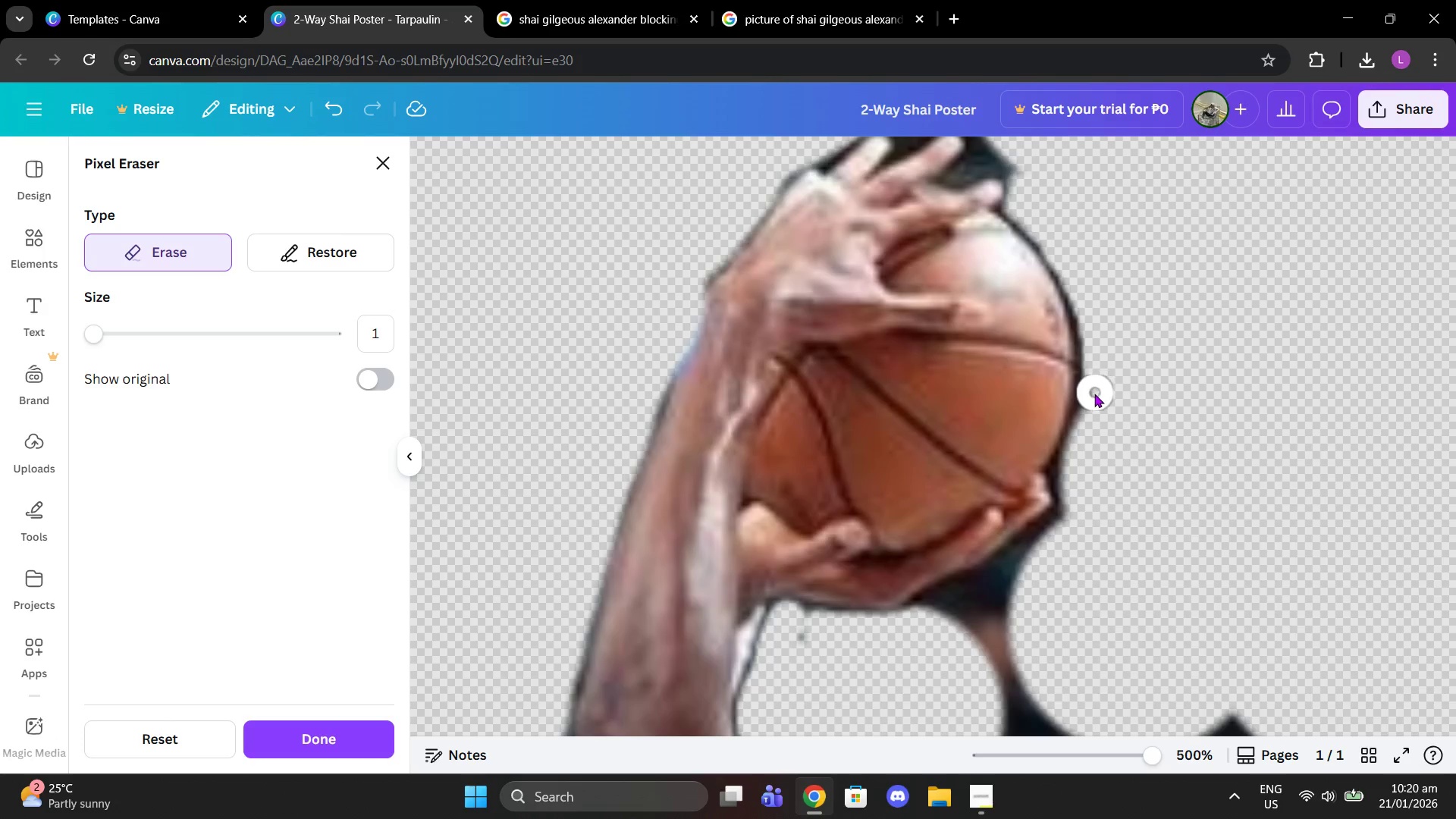 
left_click([1094, 394])
 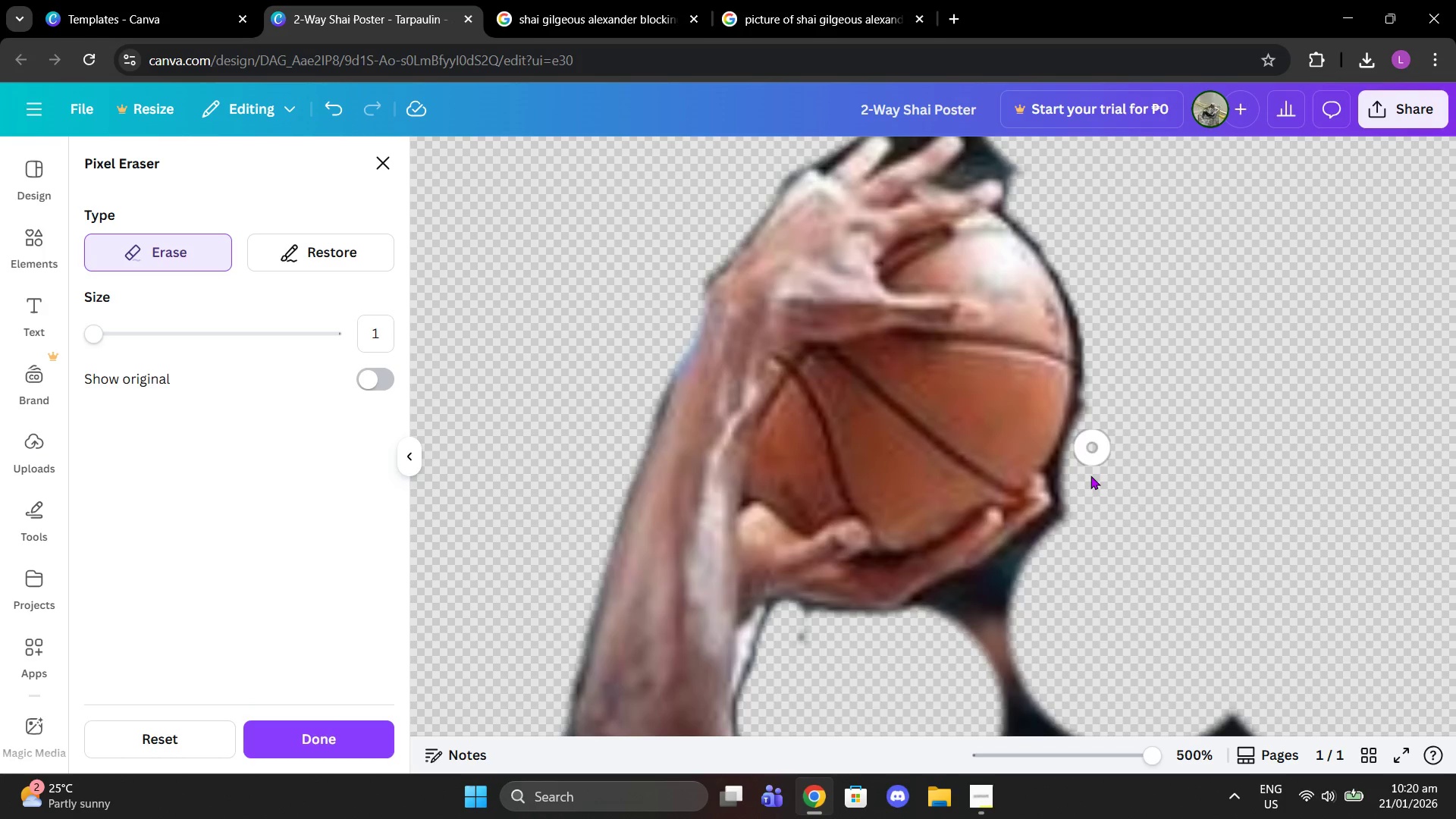 
scroll: coordinate [1093, 483], scroll_direction: down, amount: 2.0
 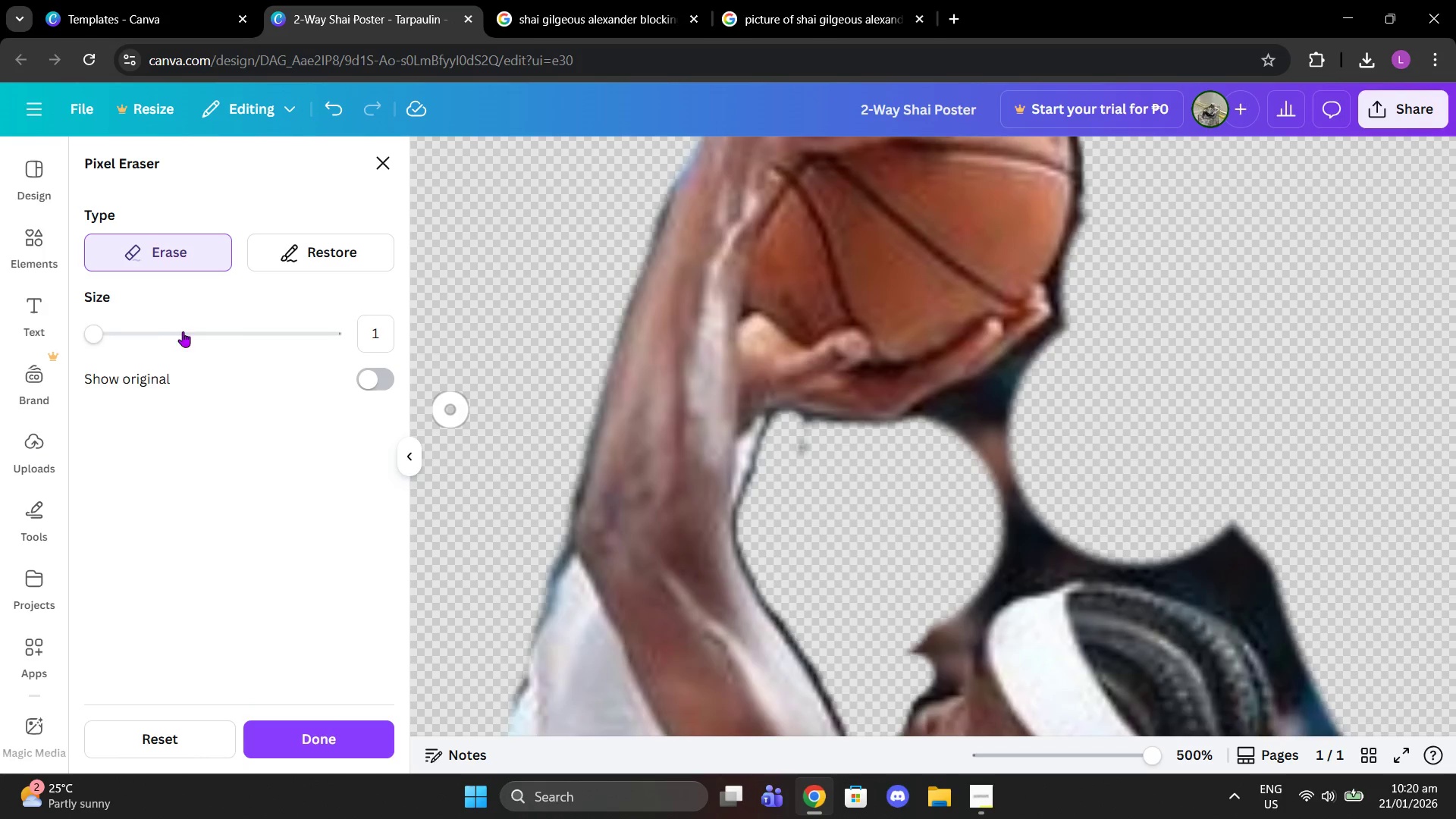 
left_click_drag(start_coordinate=[107, 329], to_coordinate=[114, 329])
 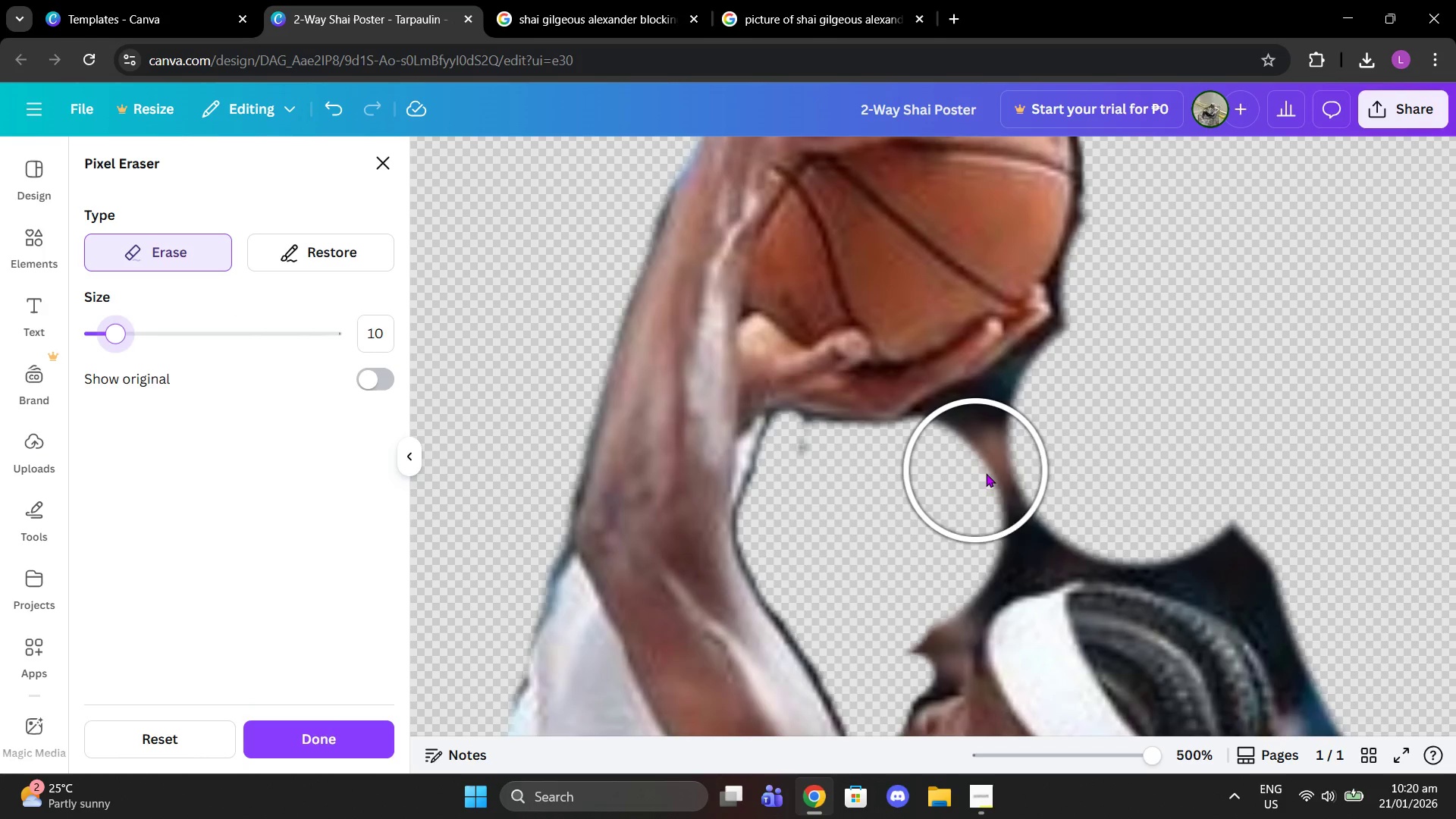 
left_click_drag(start_coordinate=[988, 475], to_coordinate=[951, 485])
 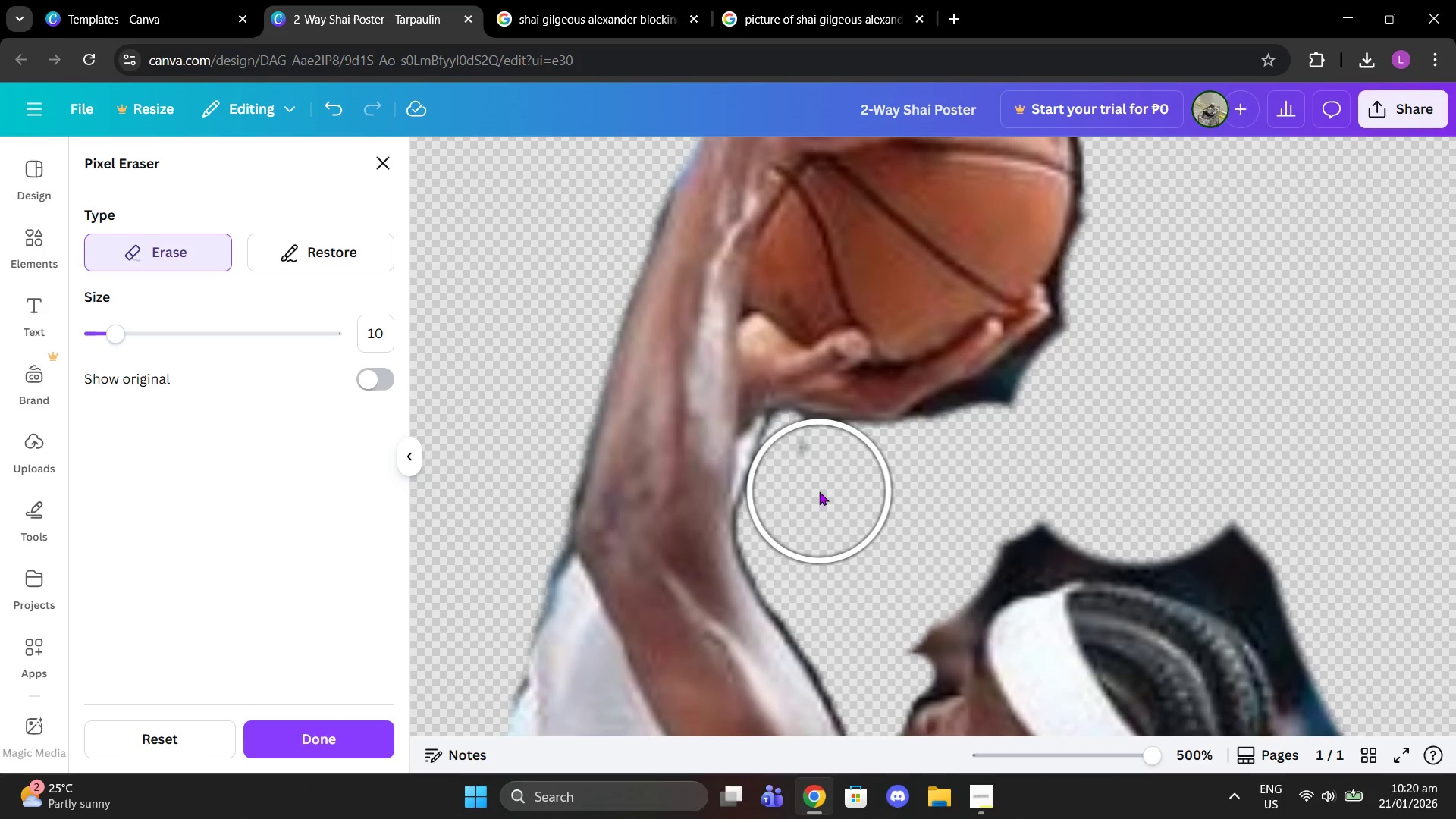 
left_click([820, 491])
 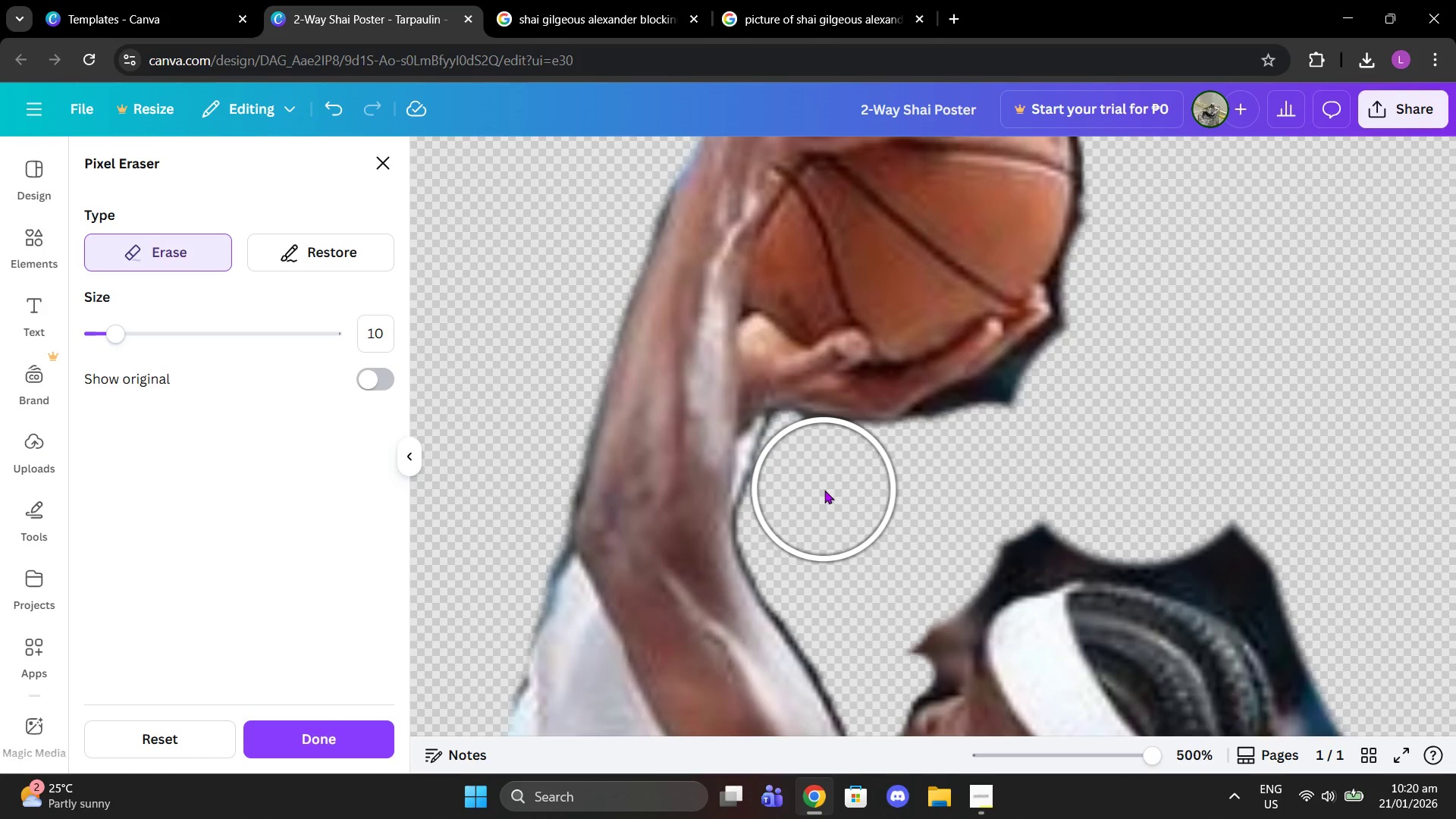 
left_click([820, 487])
 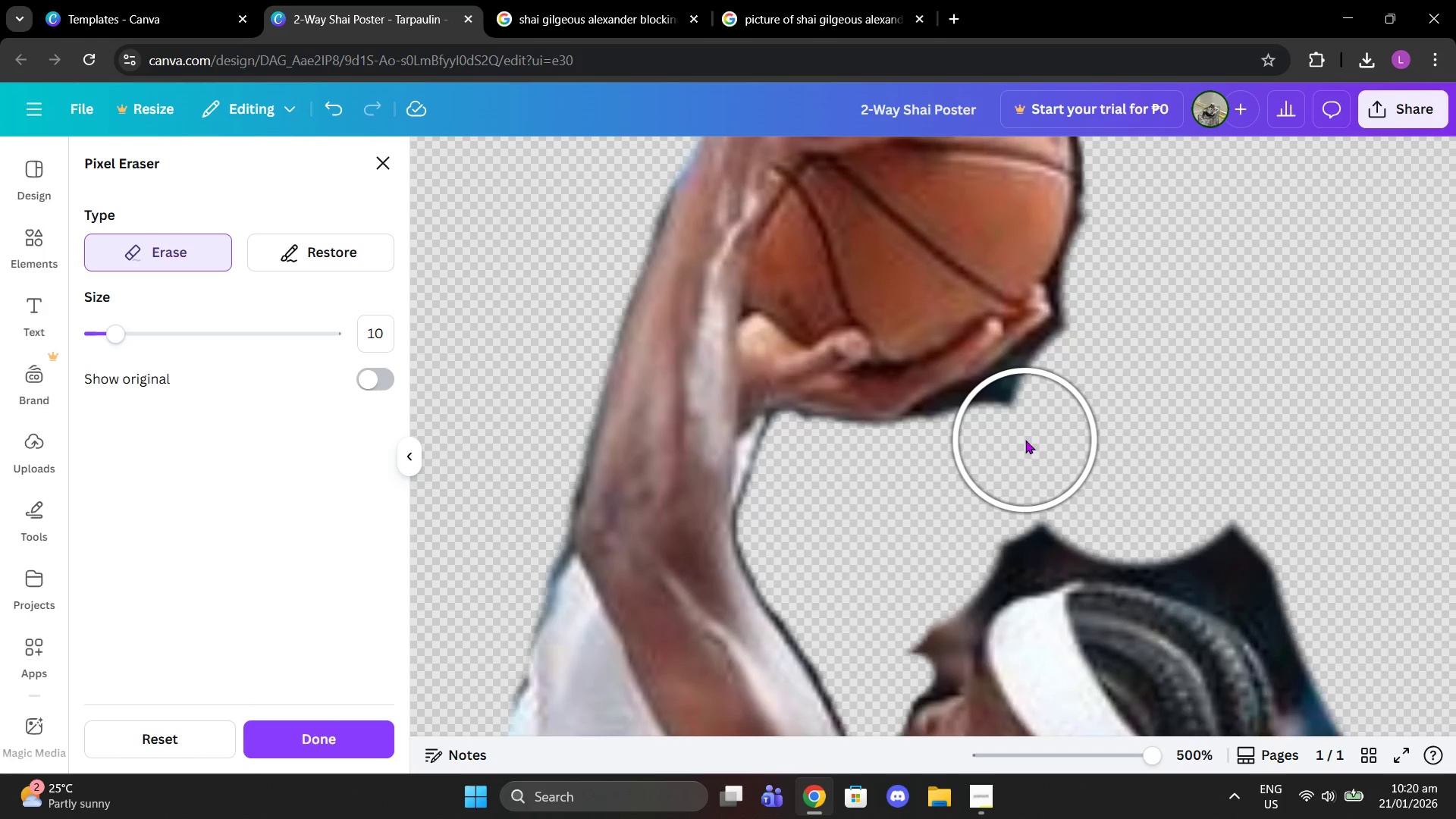 
left_click([1017, 439])
 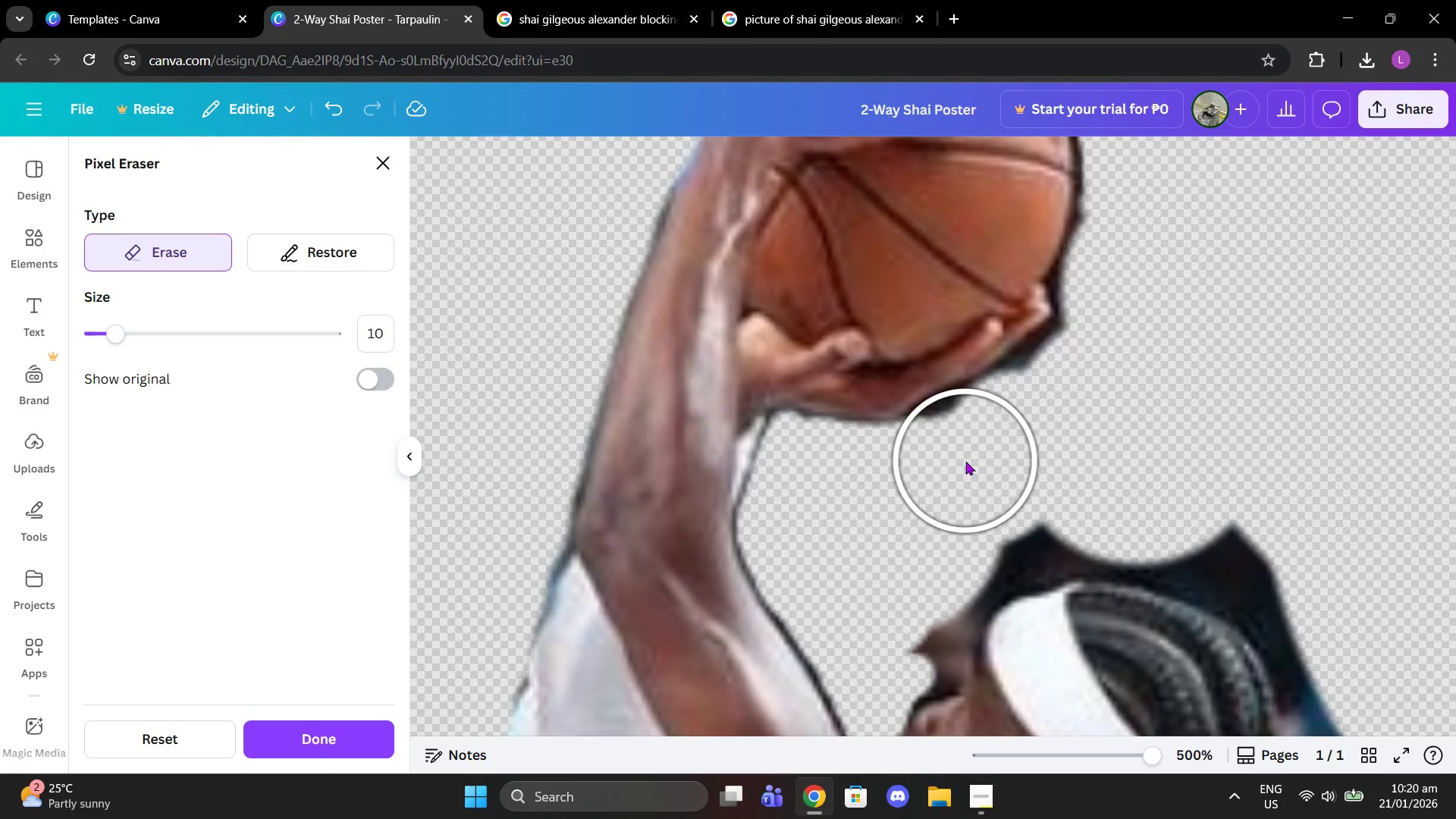 
left_click([965, 461])
 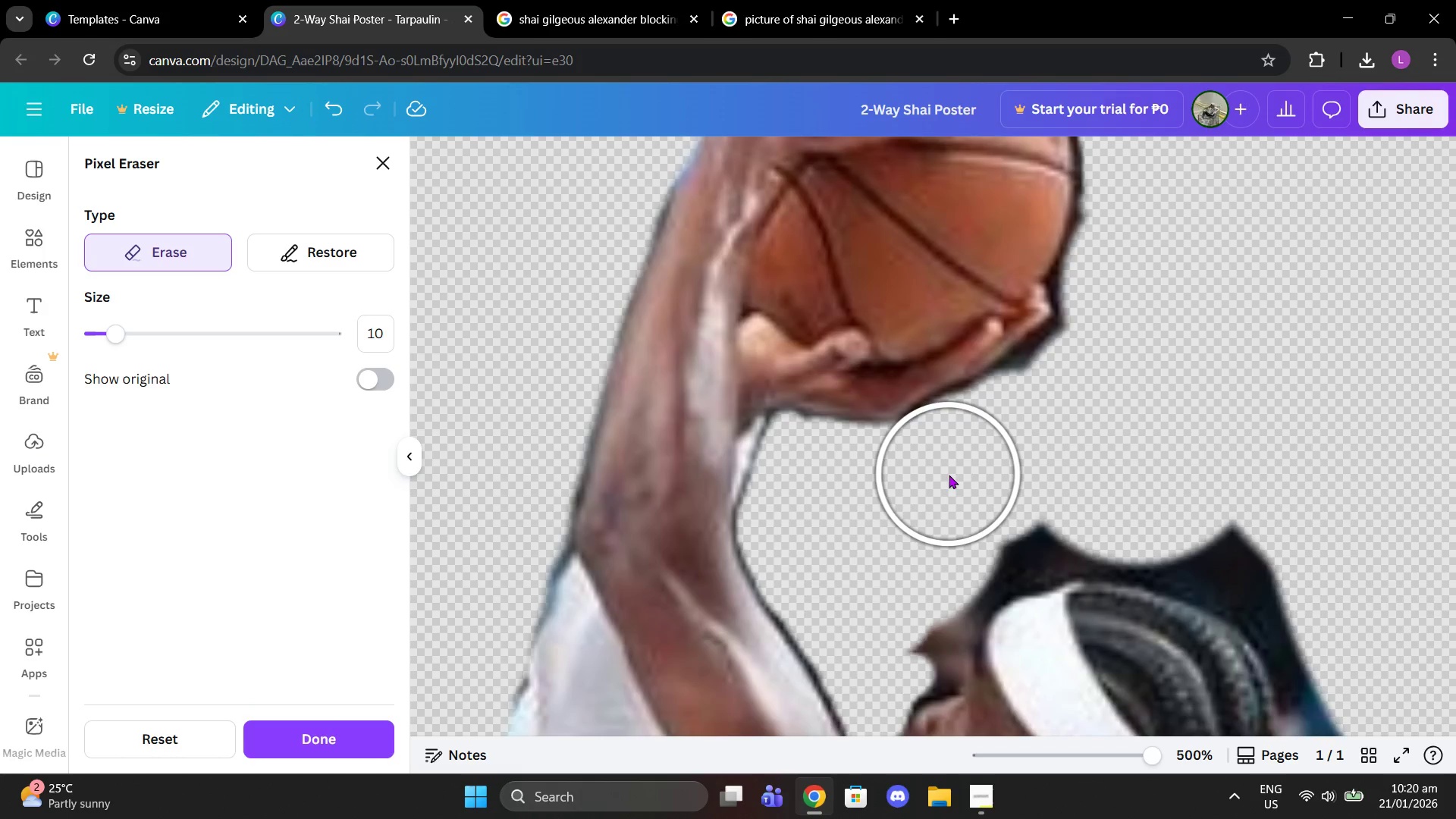 
left_click([949, 472])
 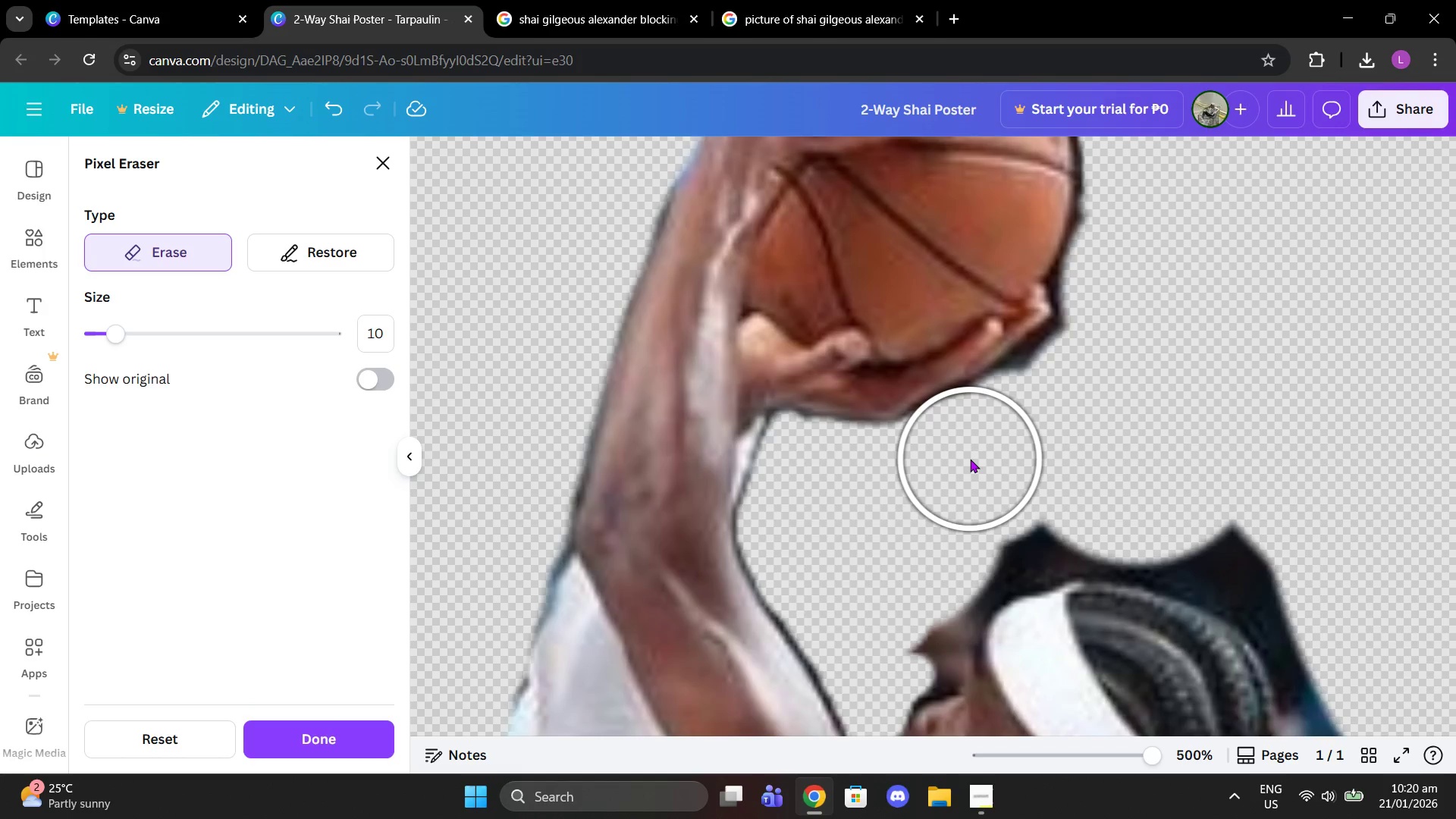 
left_click([970, 457])
 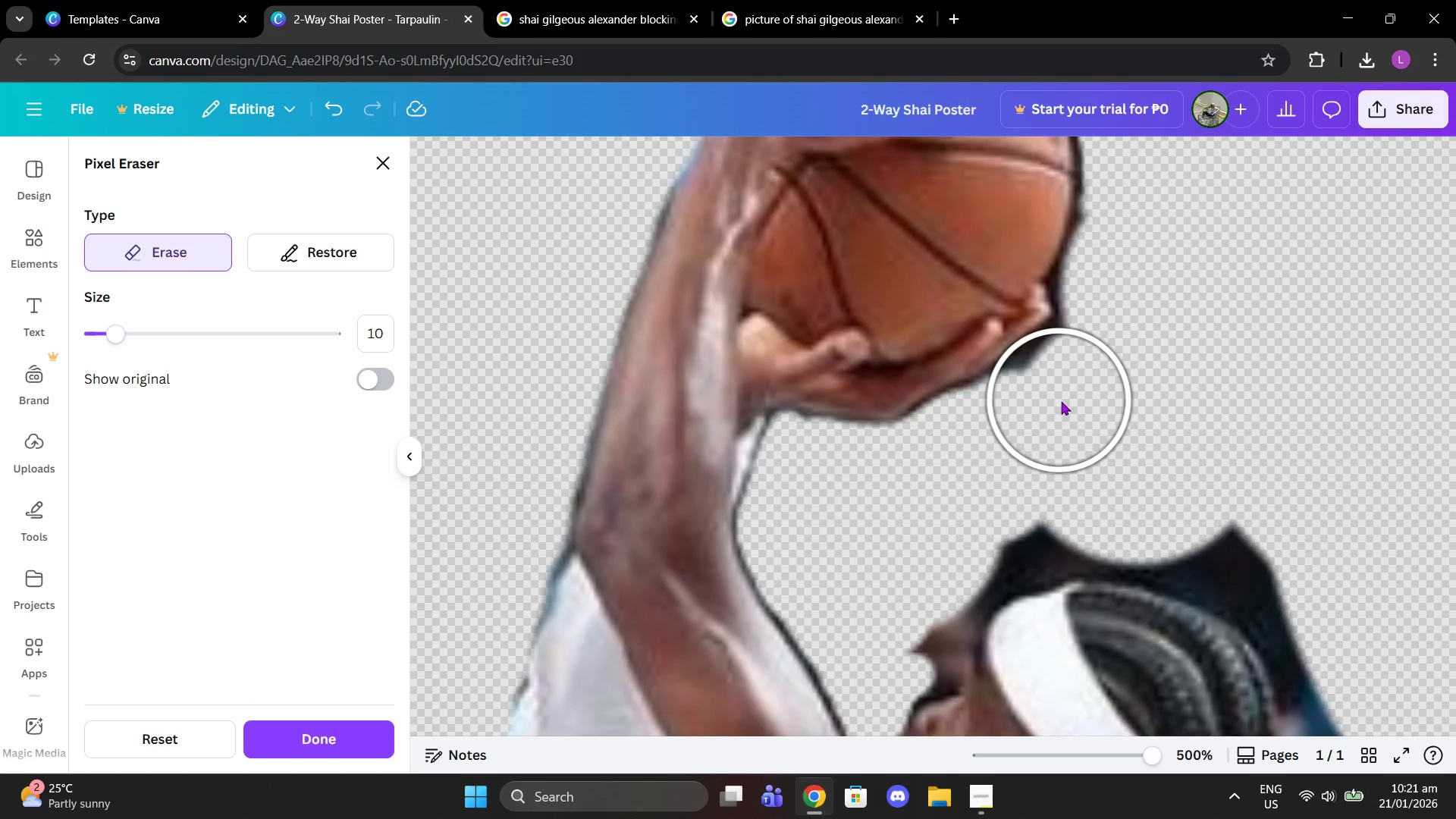 
left_click([1062, 401])
 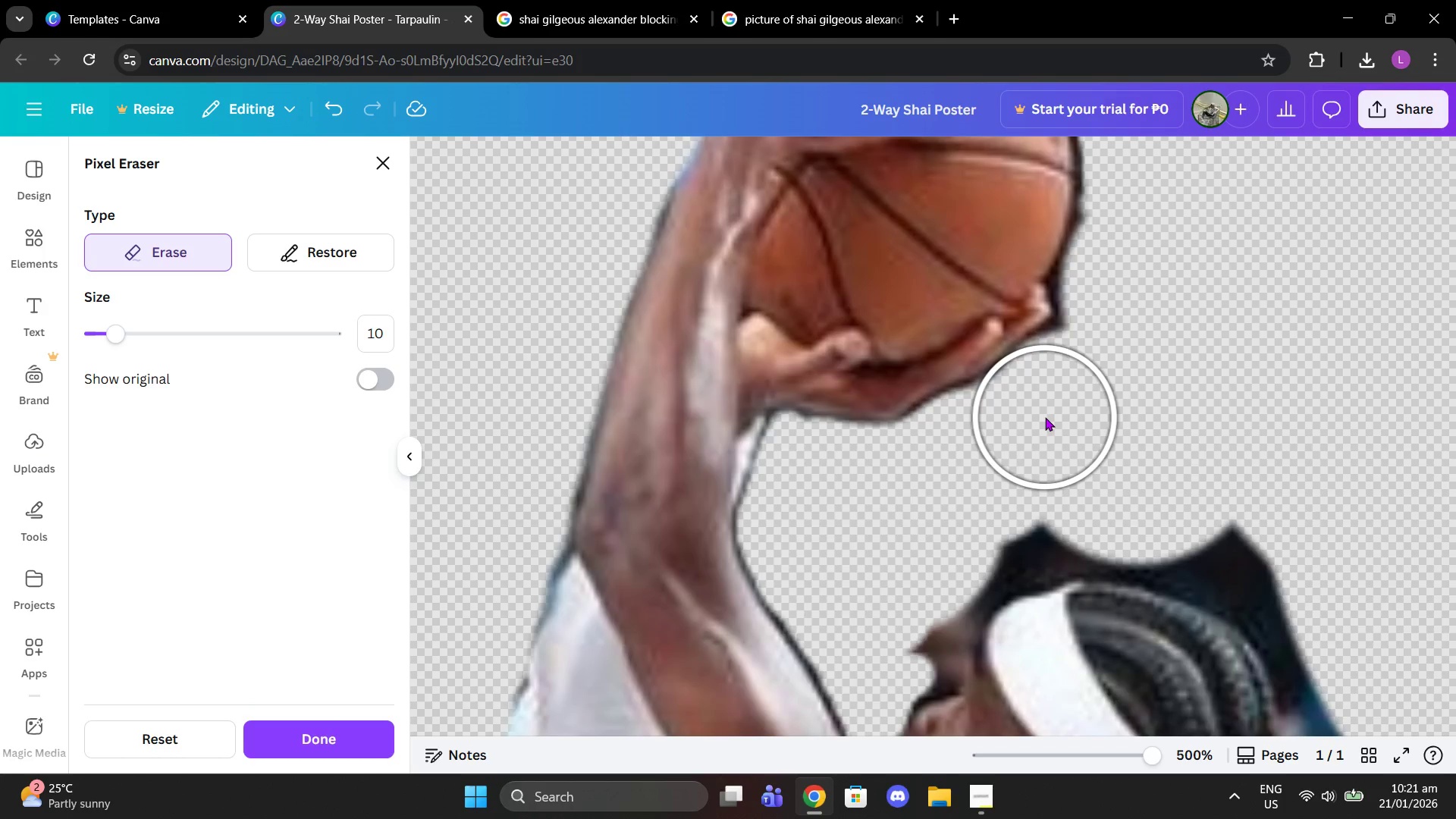 
left_click([1042, 417])
 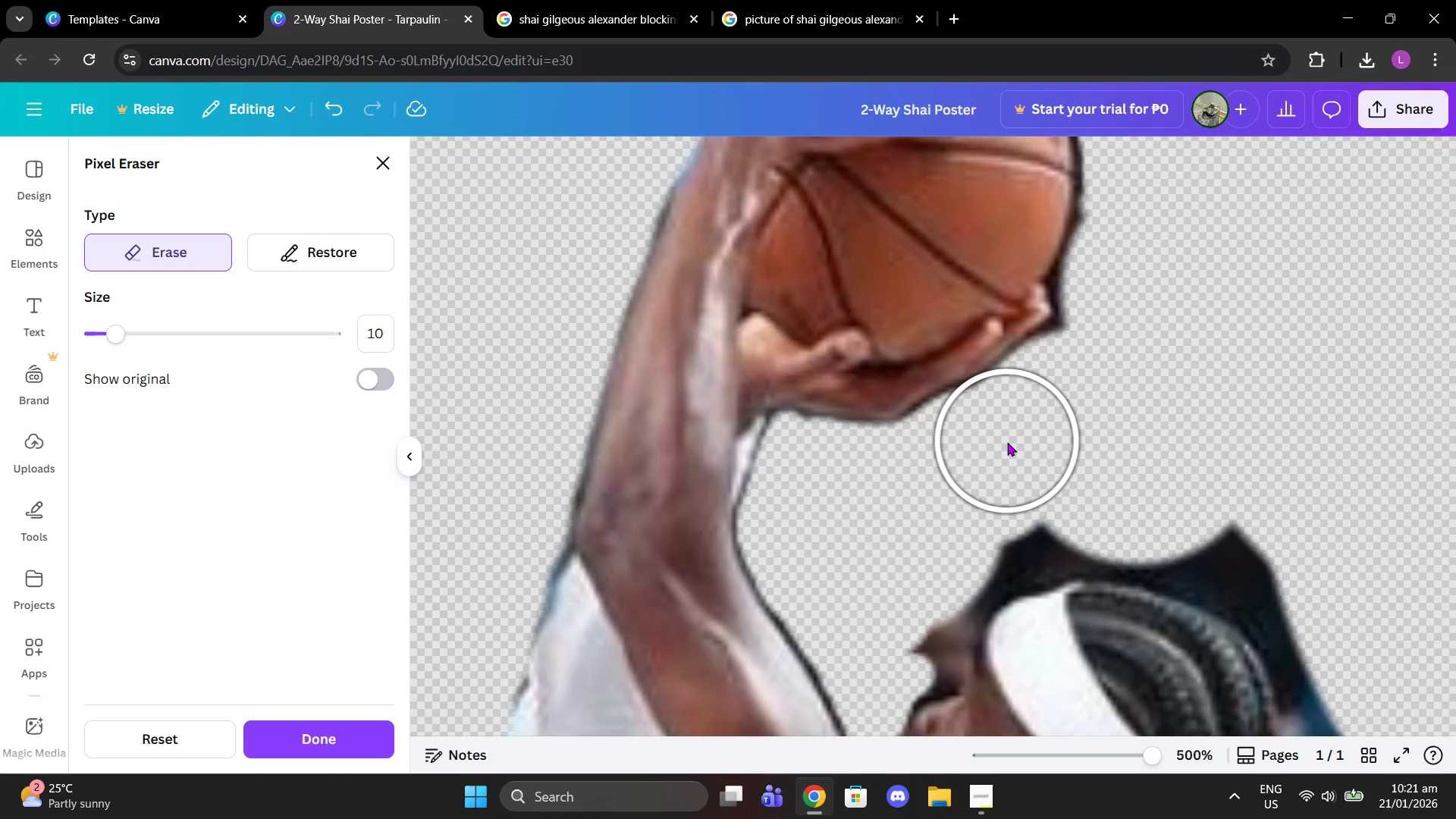 
left_click([1007, 443])
 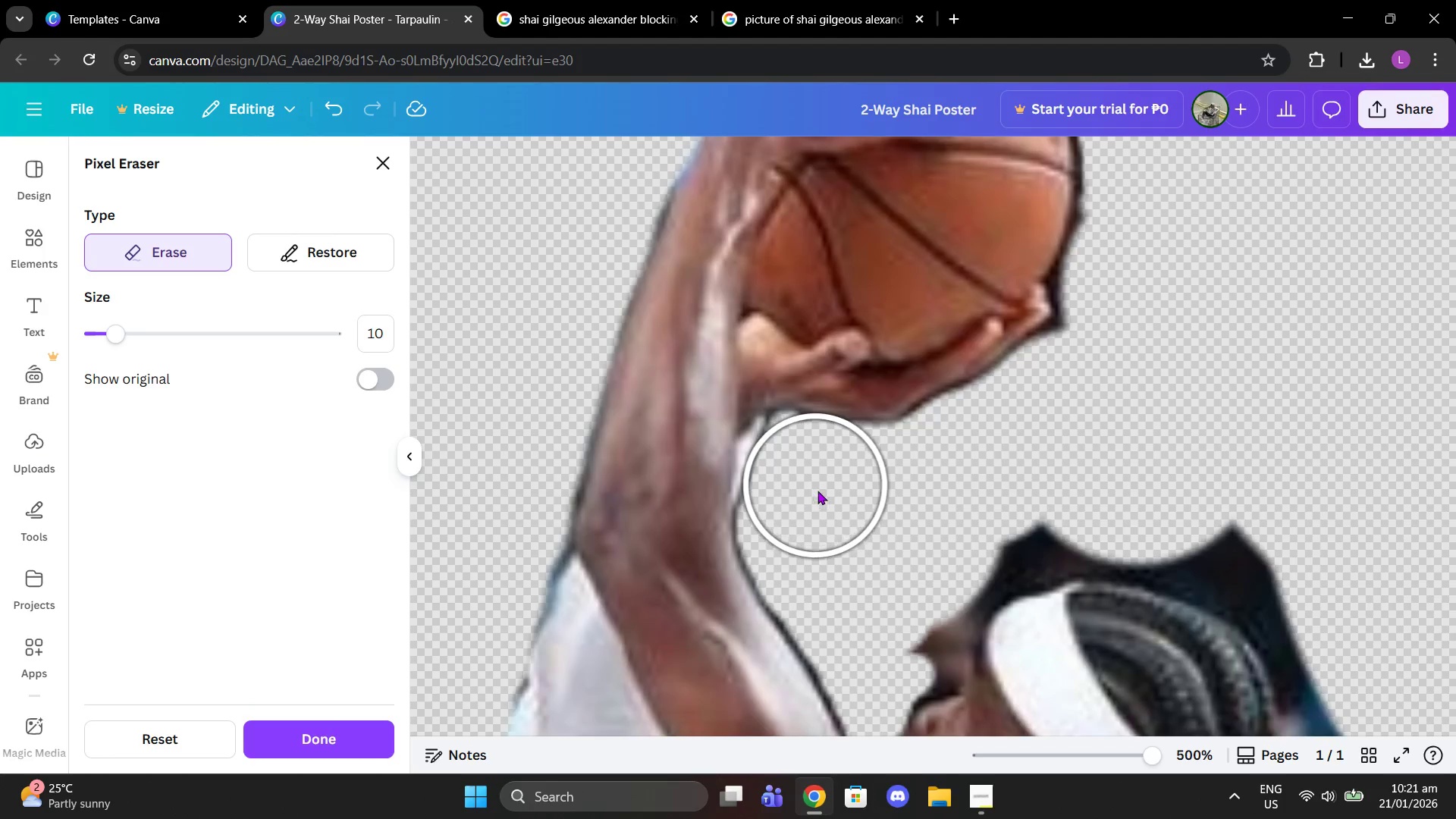 
left_click([827, 496])
 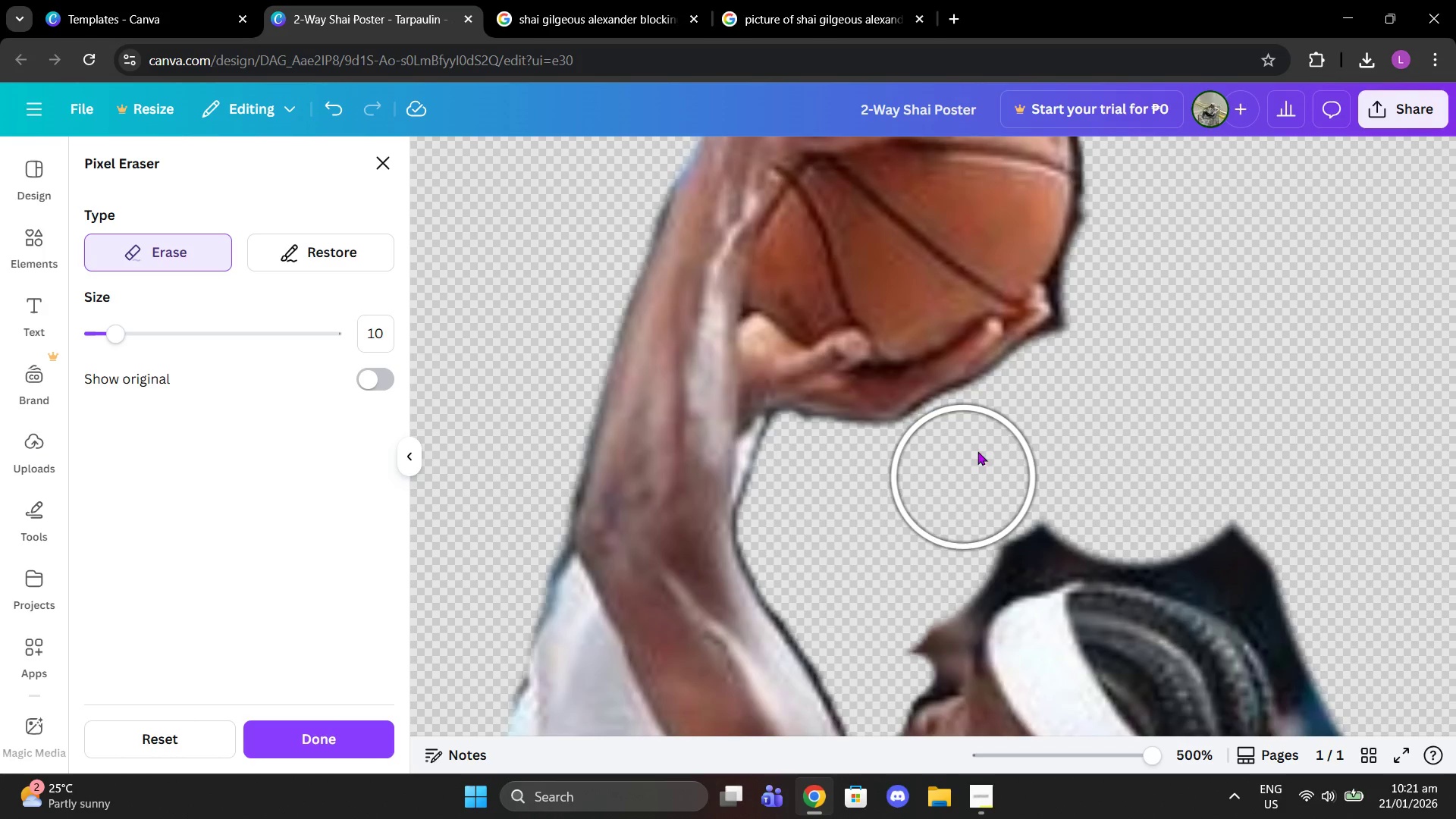 
scroll: coordinate [1165, 403], scroll_direction: up, amount: 1.0
 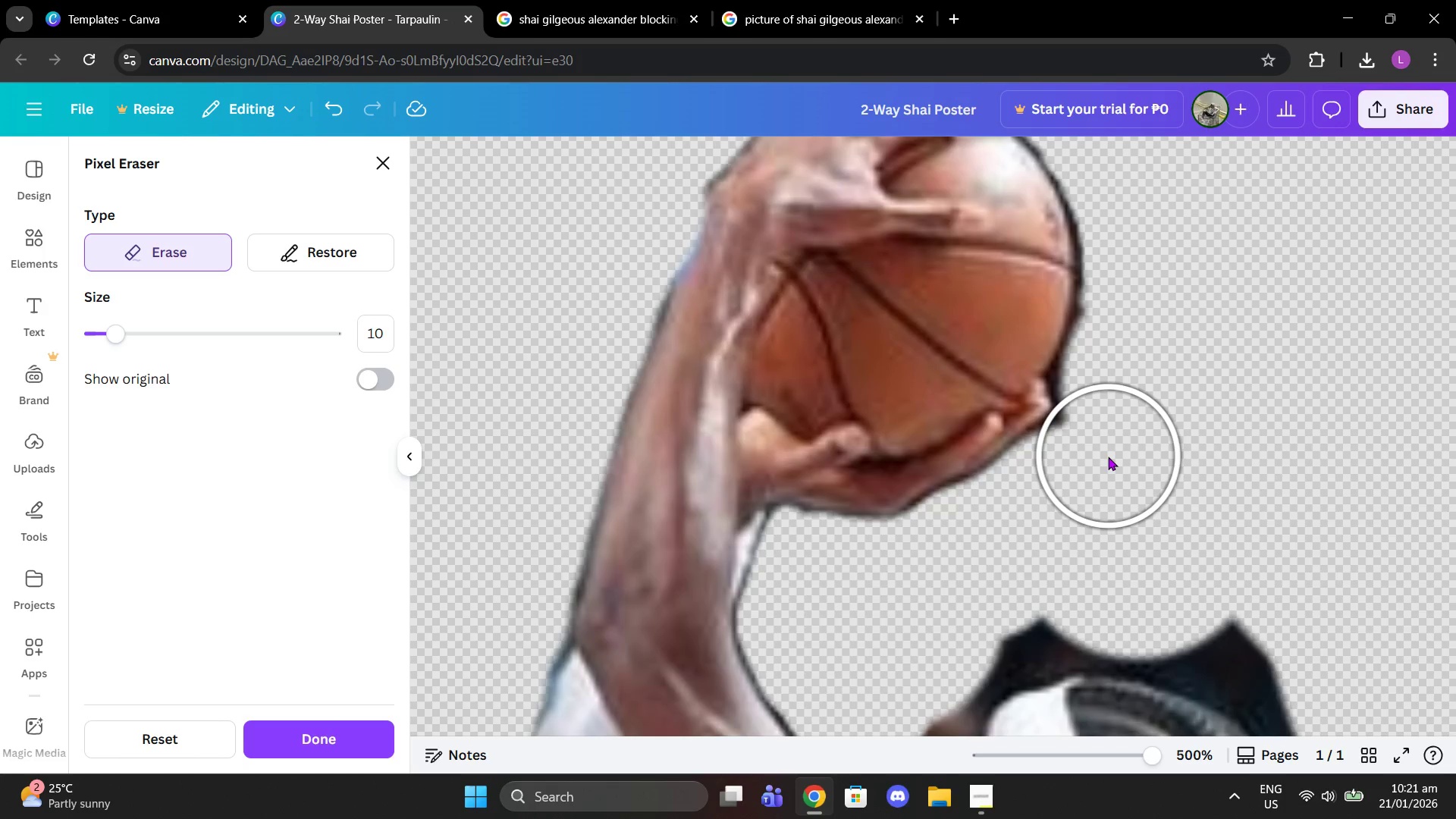 
left_click([1108, 457])
 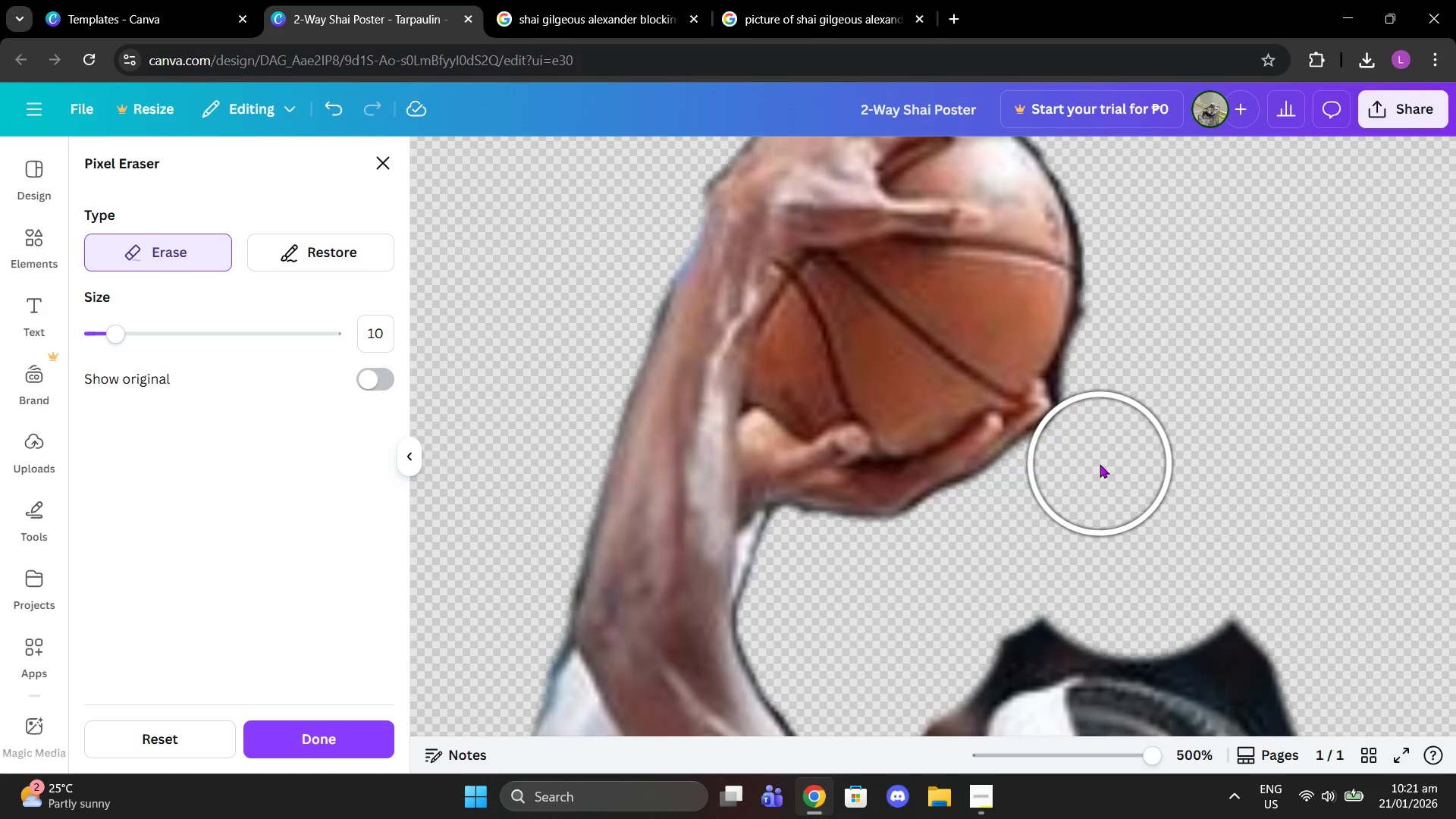 
left_click([1100, 464])
 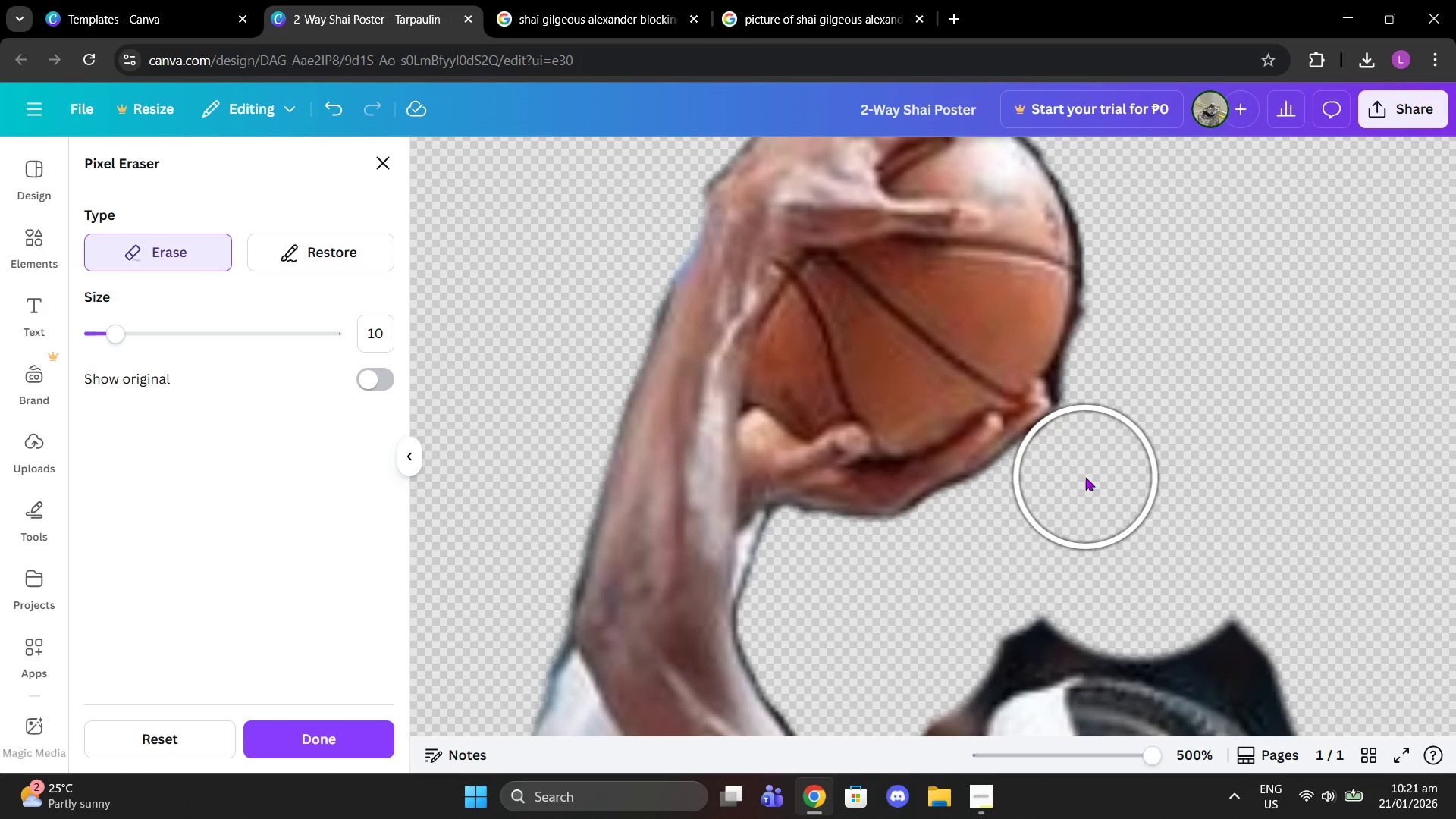 
left_click([1084, 477])
 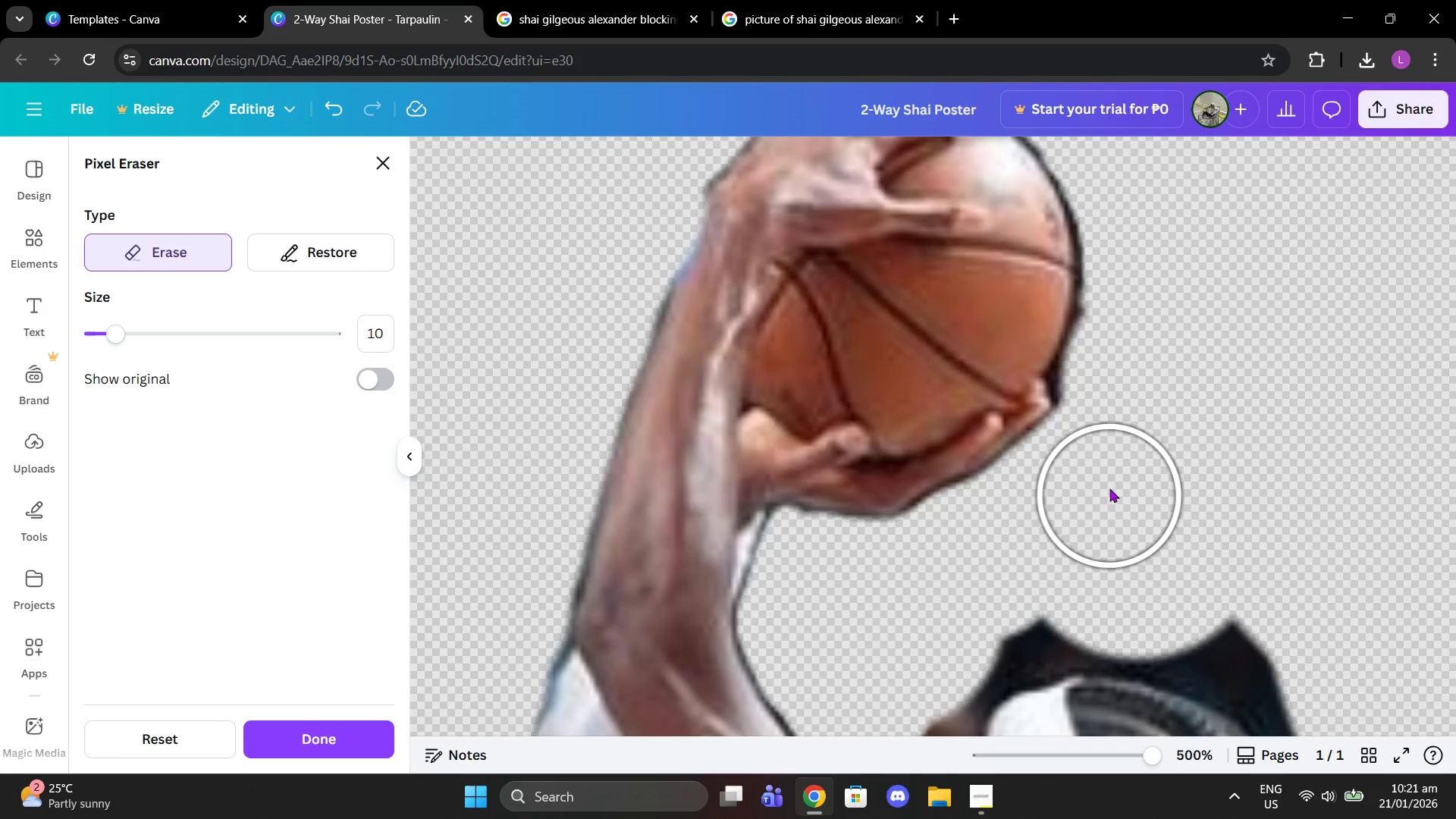 
scroll: coordinate [1119, 457], scroll_direction: up, amount: 1.0
 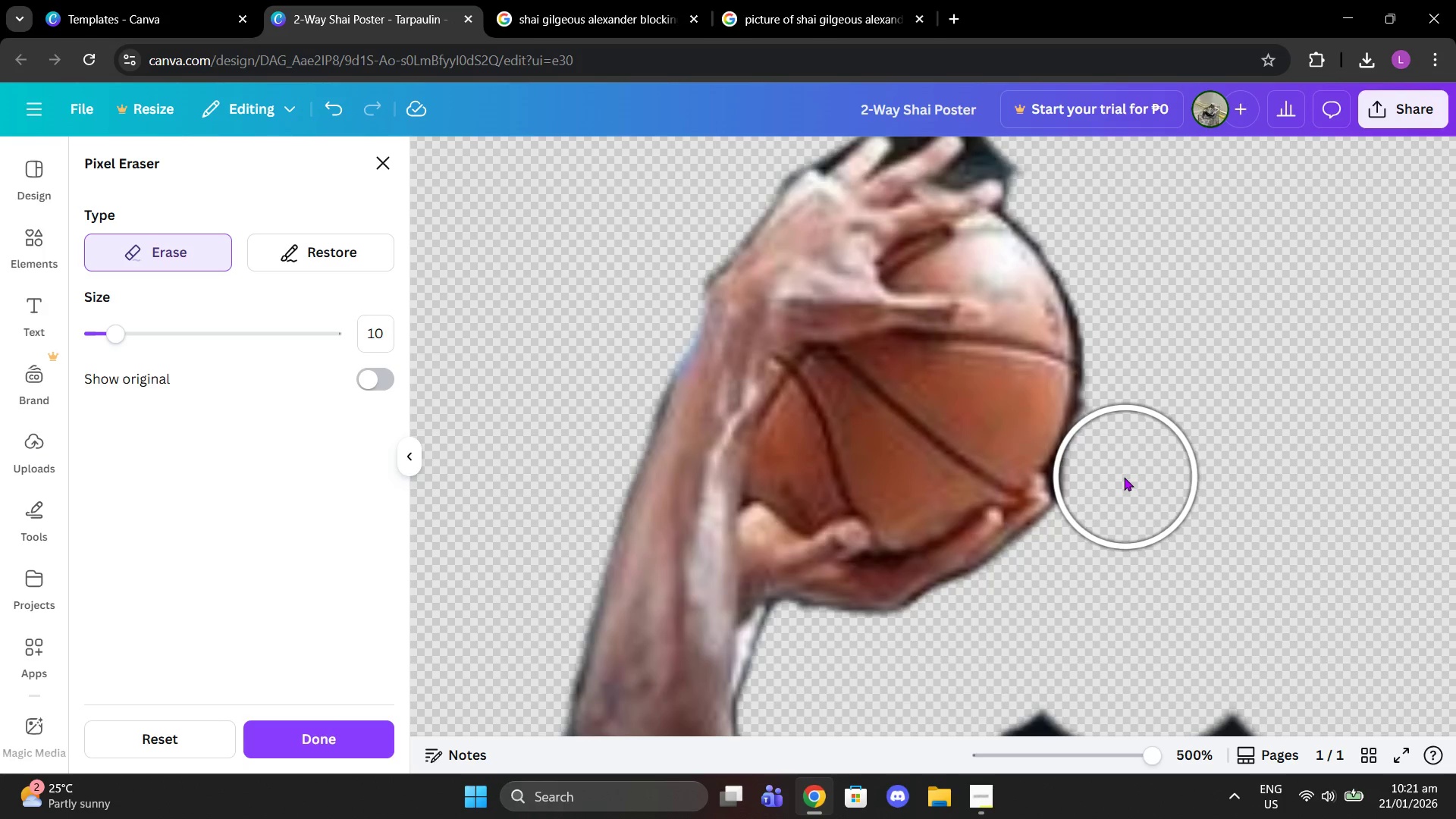 
left_click([1122, 477])
 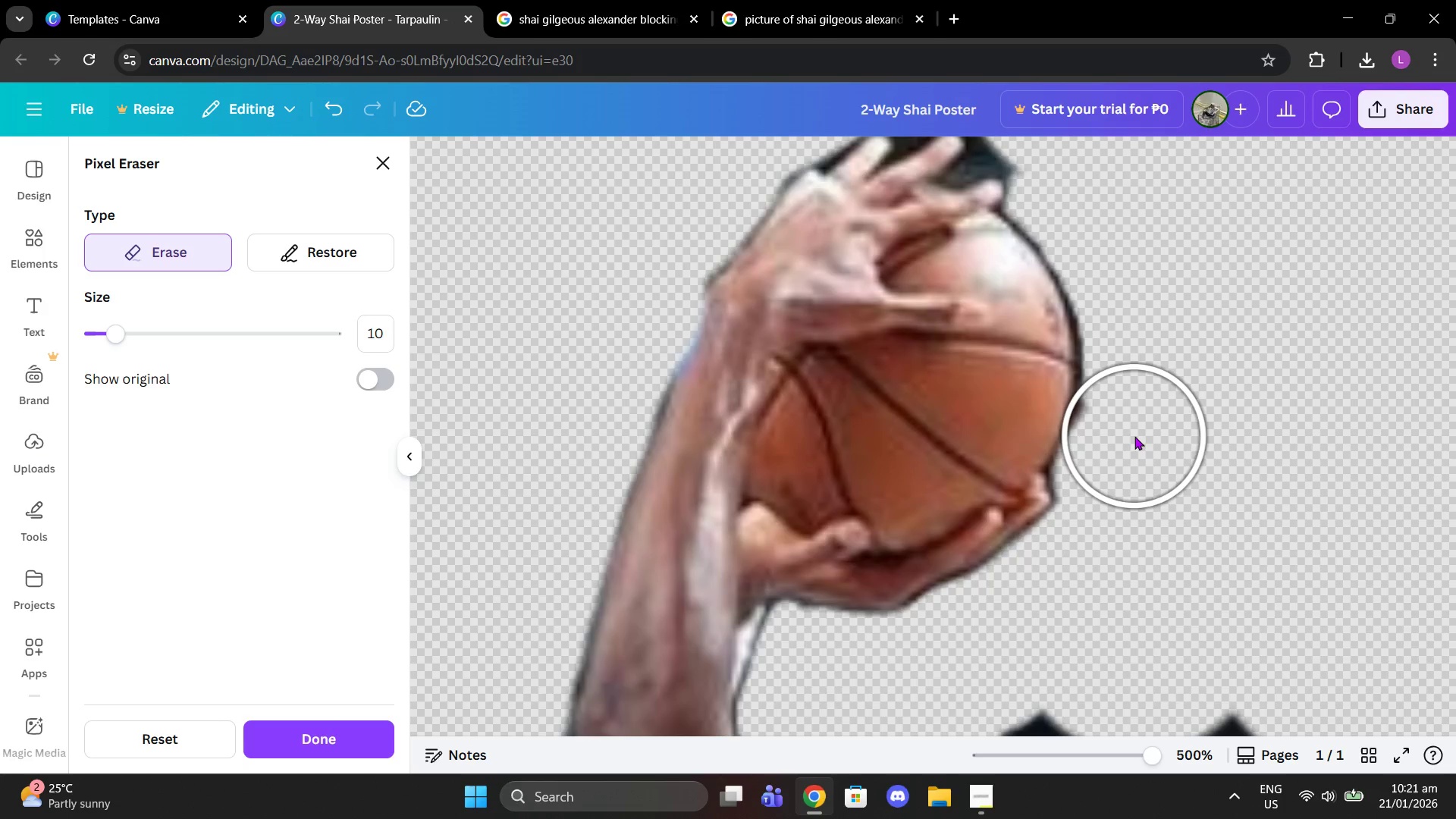 
left_click([1143, 425])
 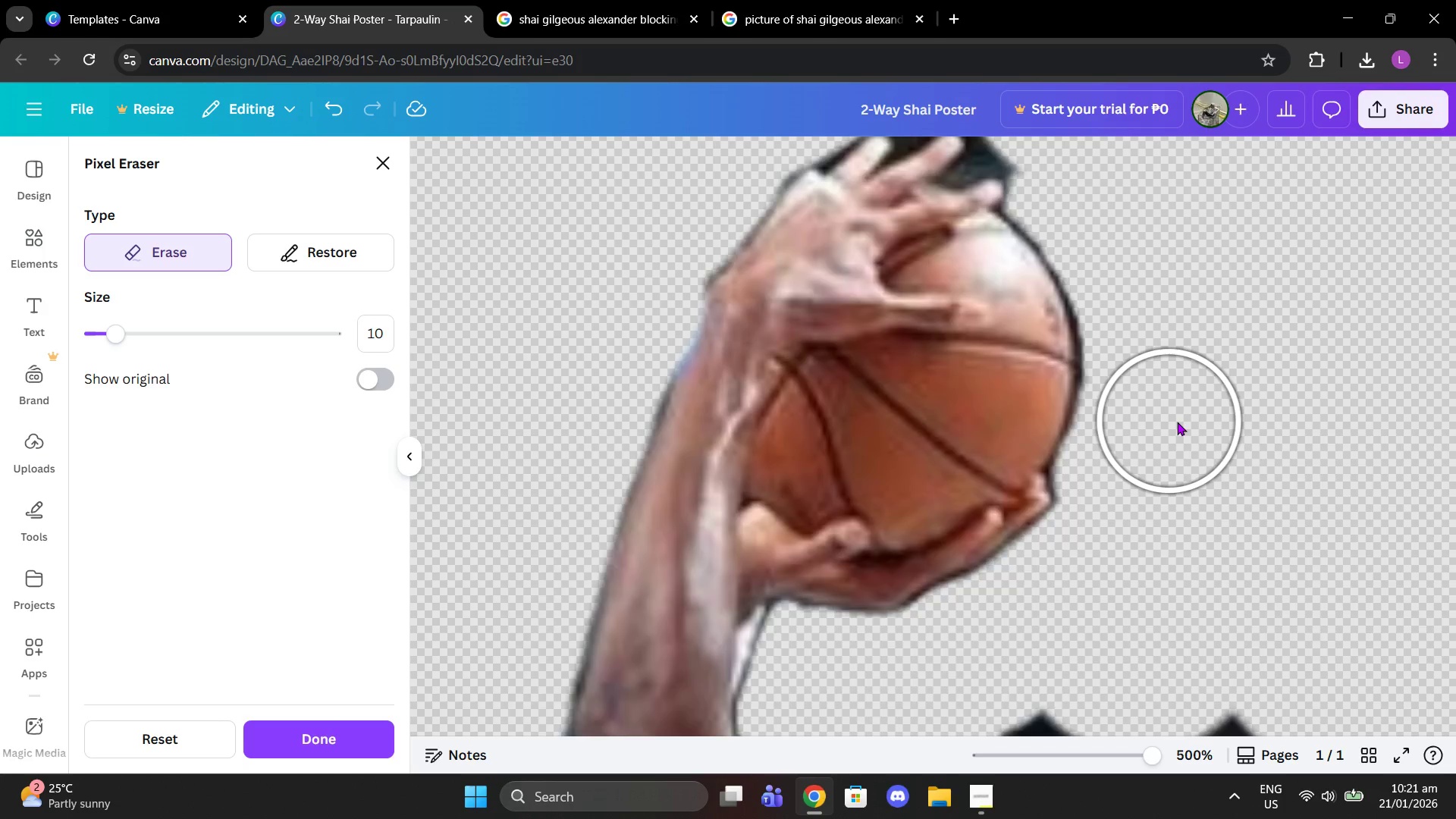 
scroll: coordinate [1177, 422], scroll_direction: up, amount: 1.0
 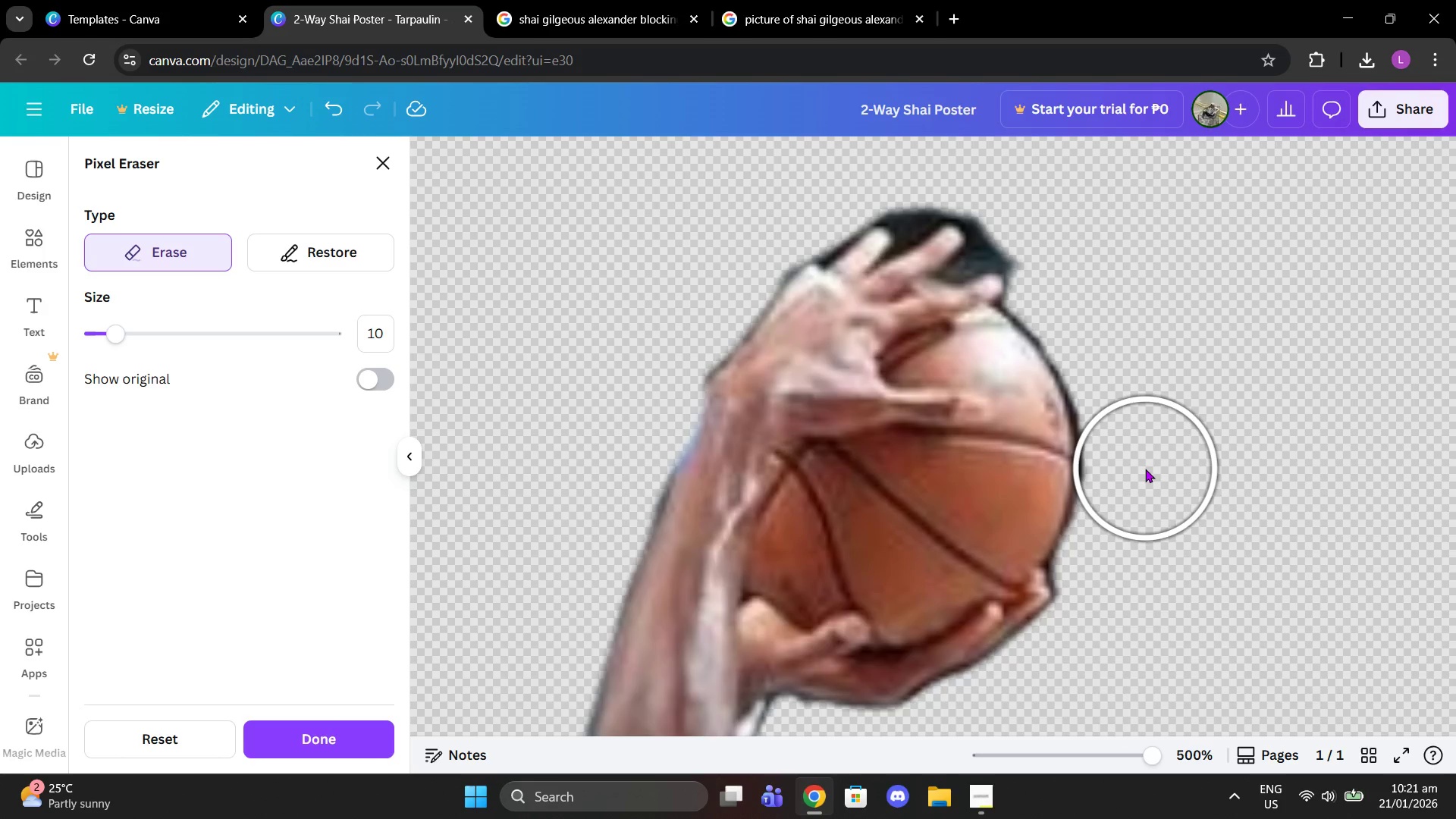 
left_click([1147, 464])
 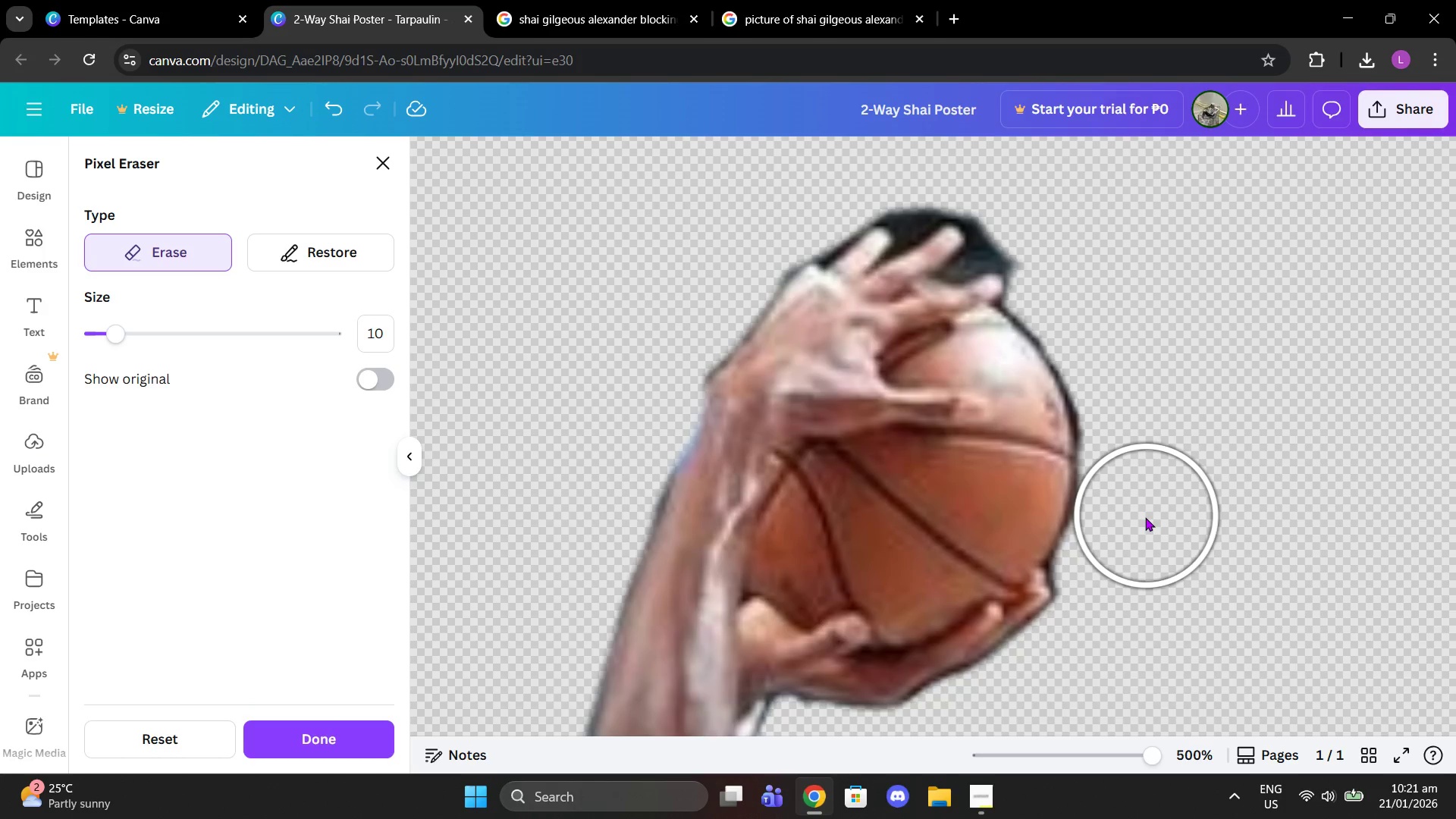 
left_click([1144, 517])
 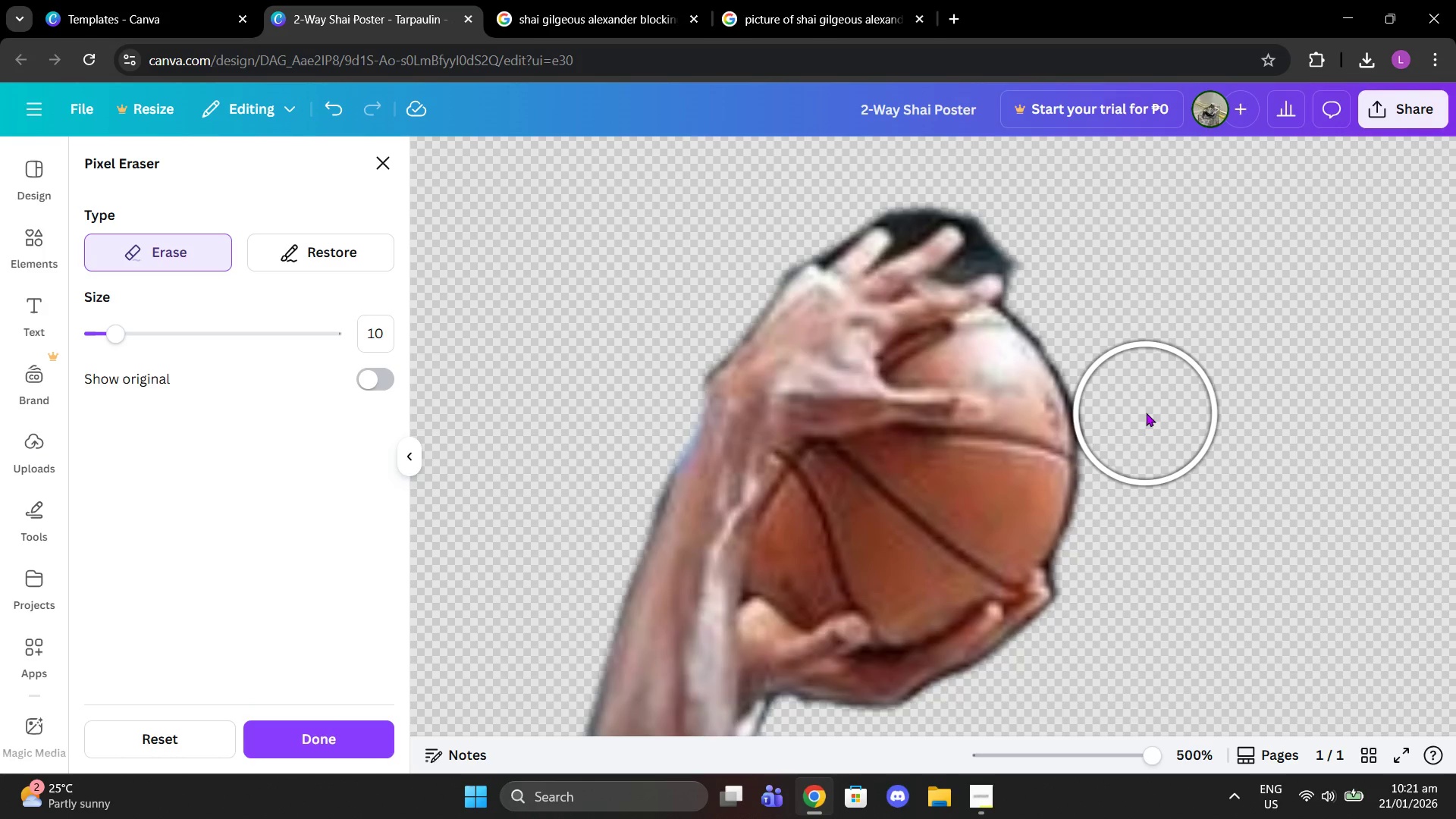 
left_click([1146, 413])
 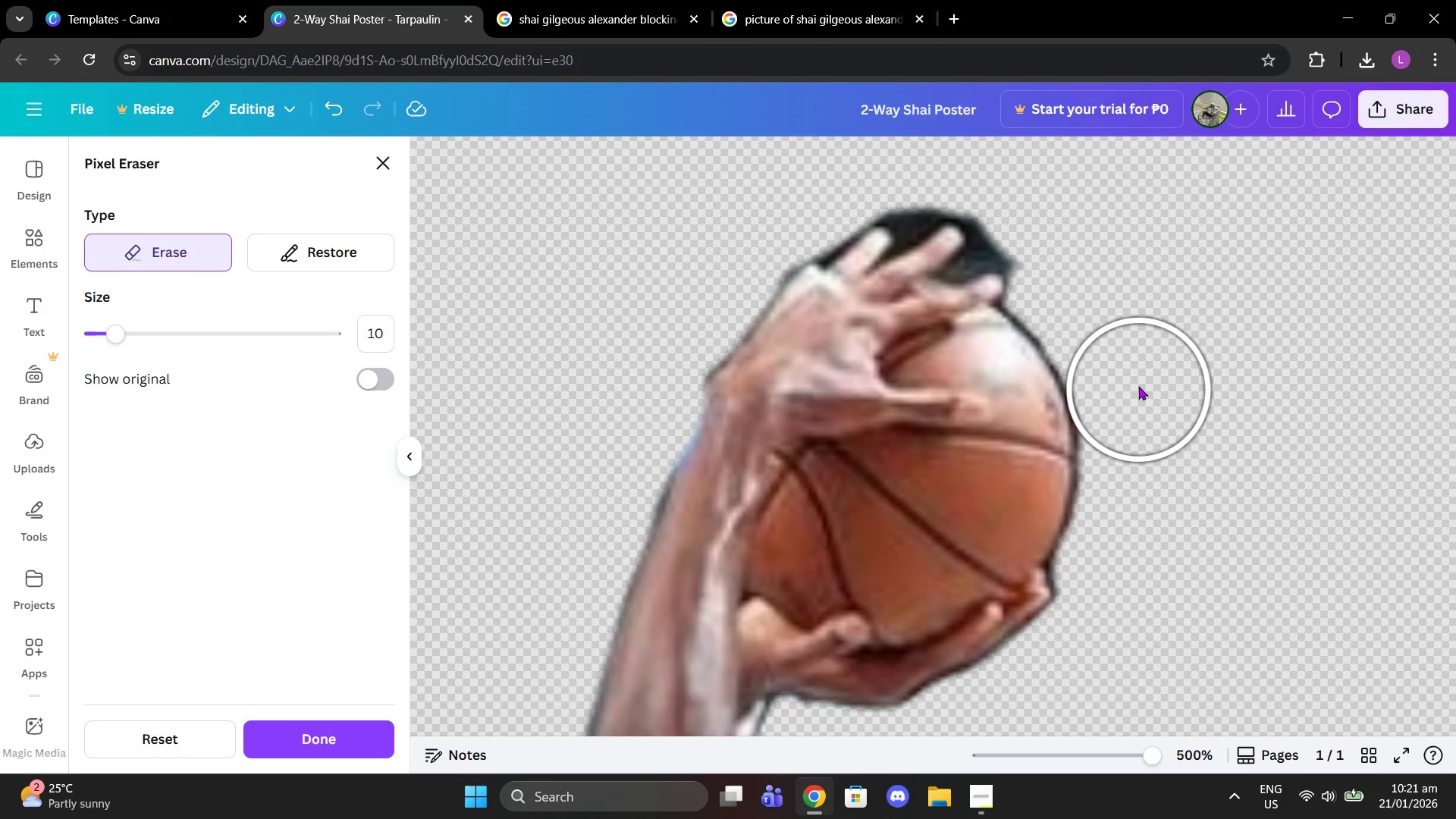 
left_click([1138, 382])
 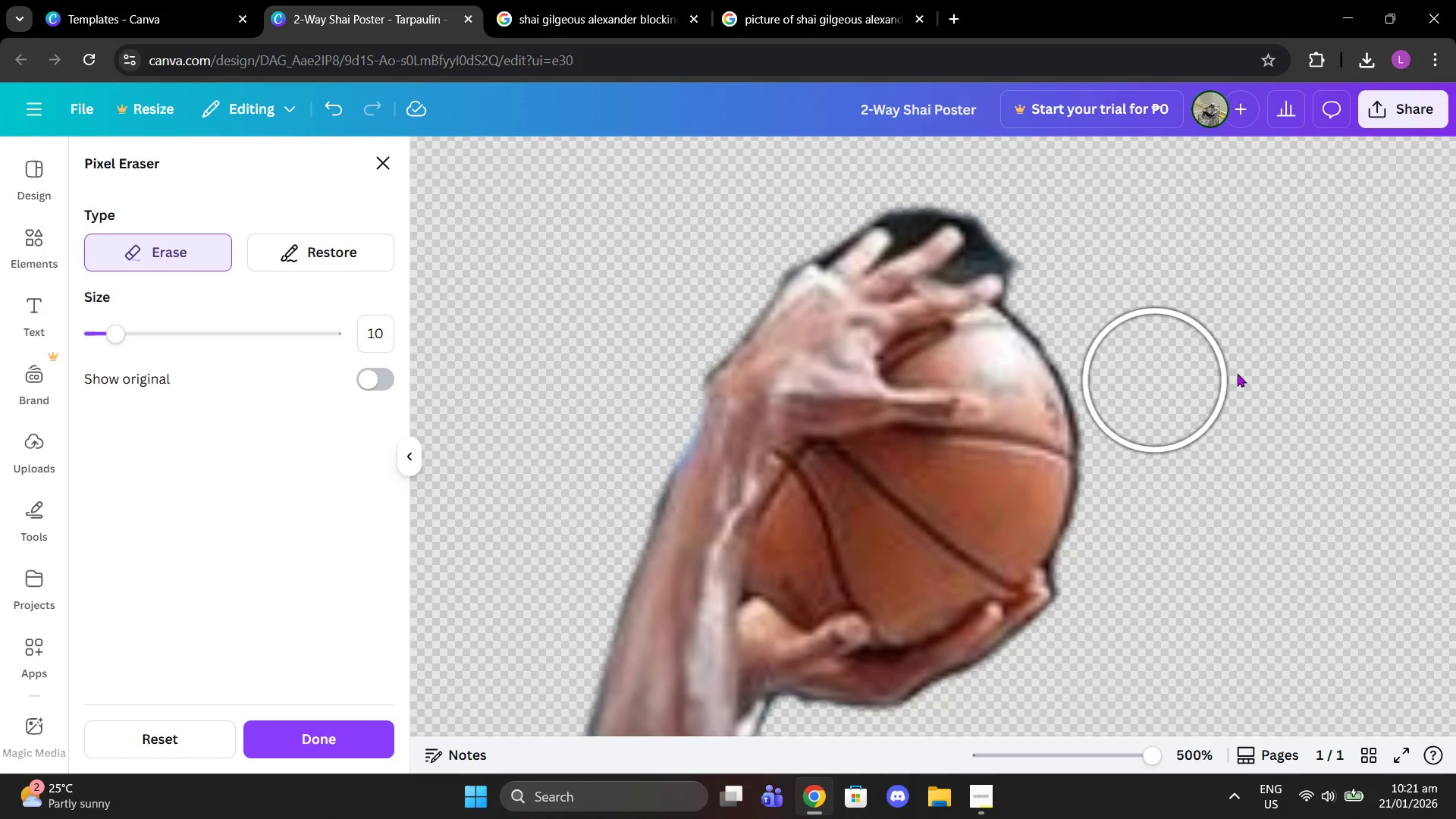 
scroll: coordinate [1275, 373], scroll_direction: up, amount: 1.0
 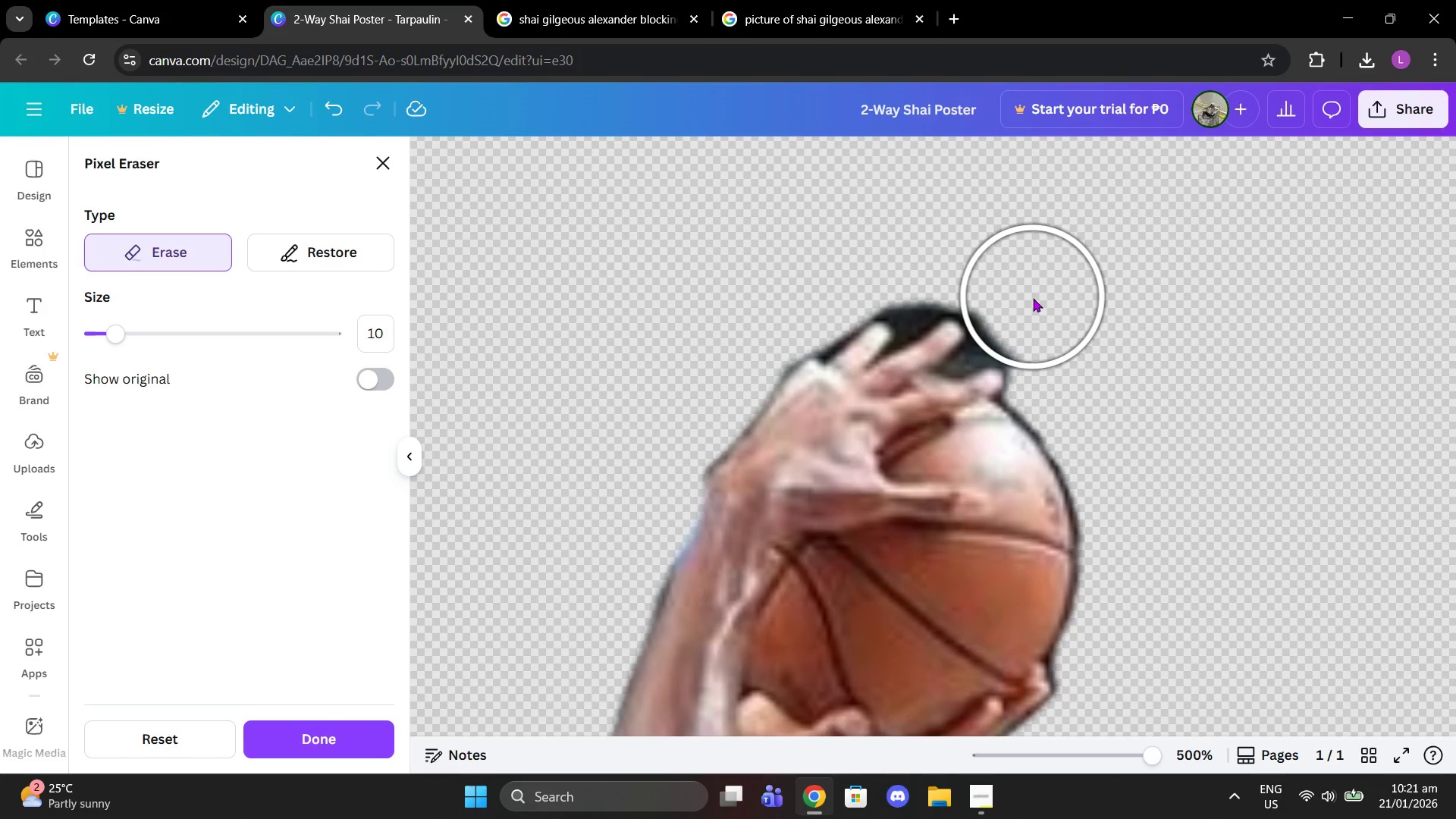 
left_click([1033, 300])
 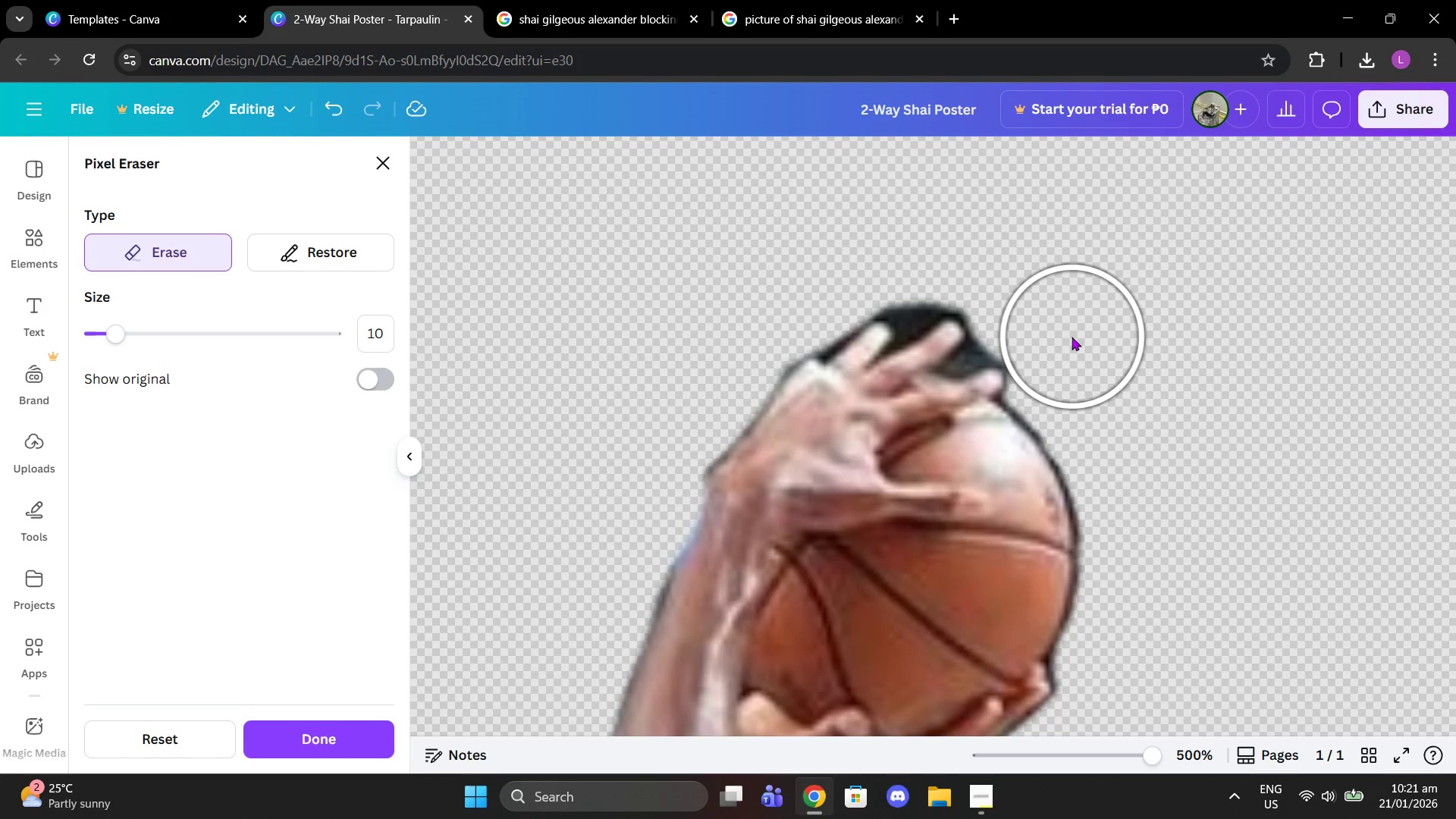 
left_click([1072, 337])
 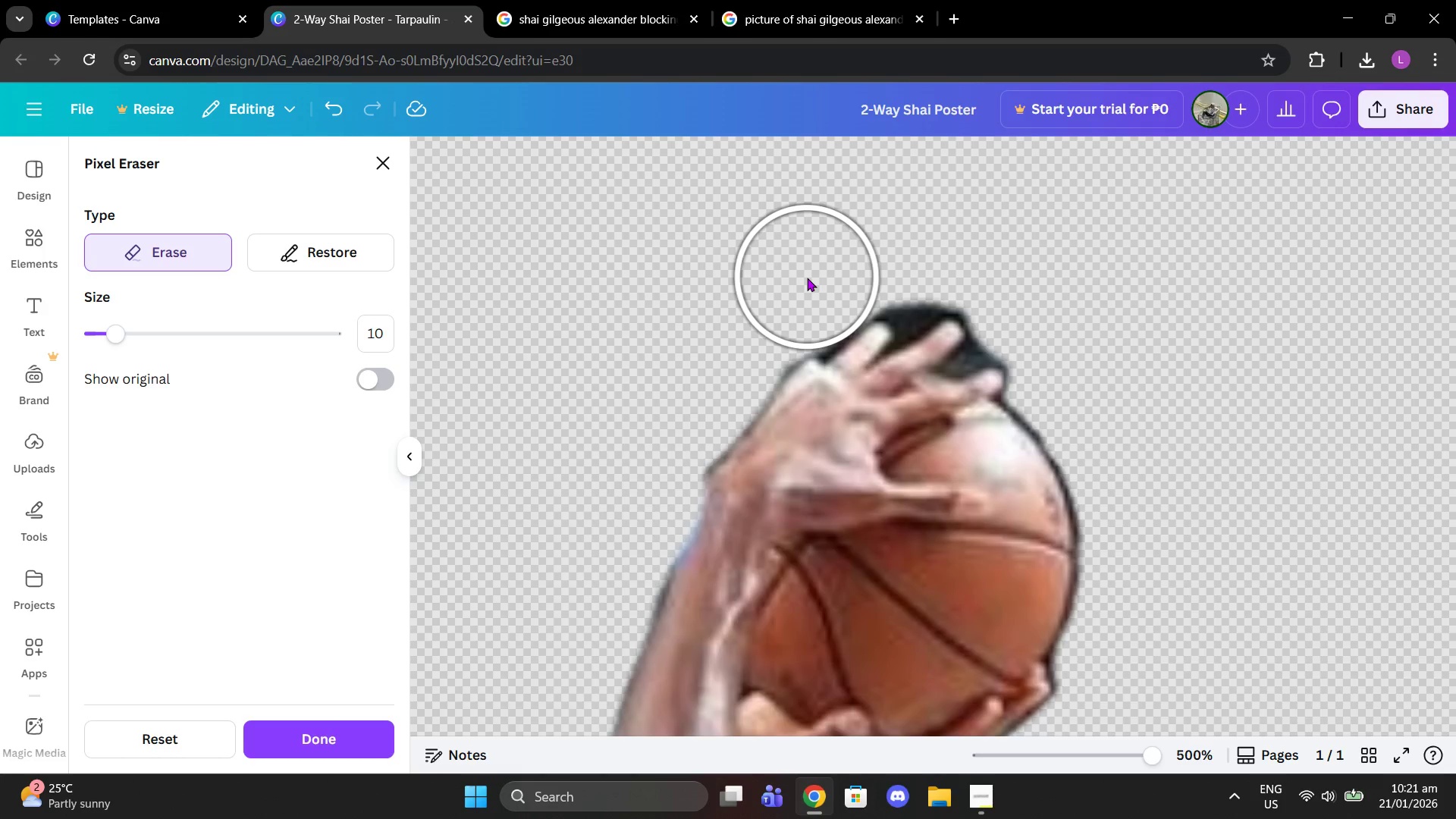 
left_click([807, 278])
 